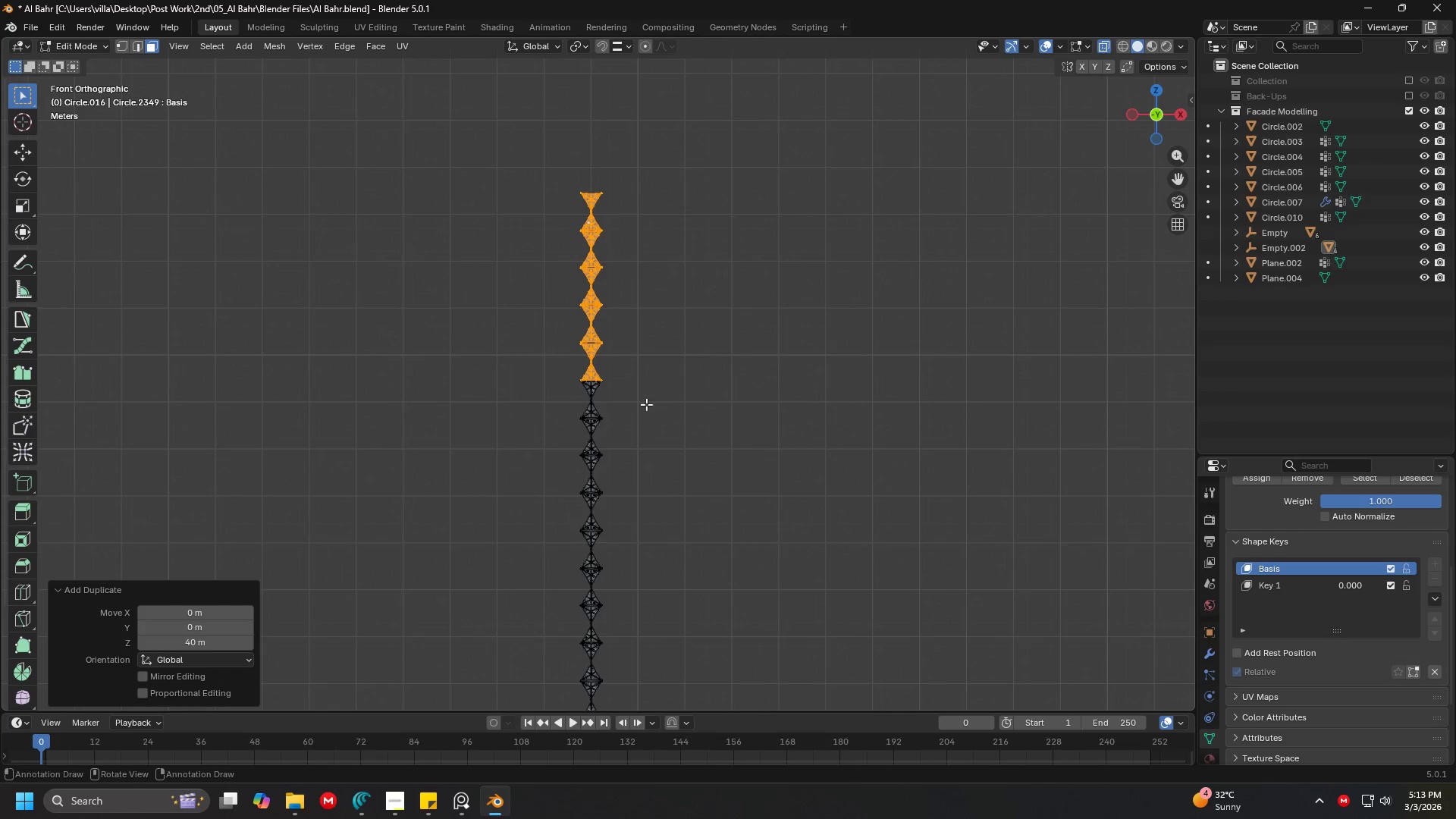 
scroll: coordinate [563, 467], scroll_direction: up, amount: 18.0
 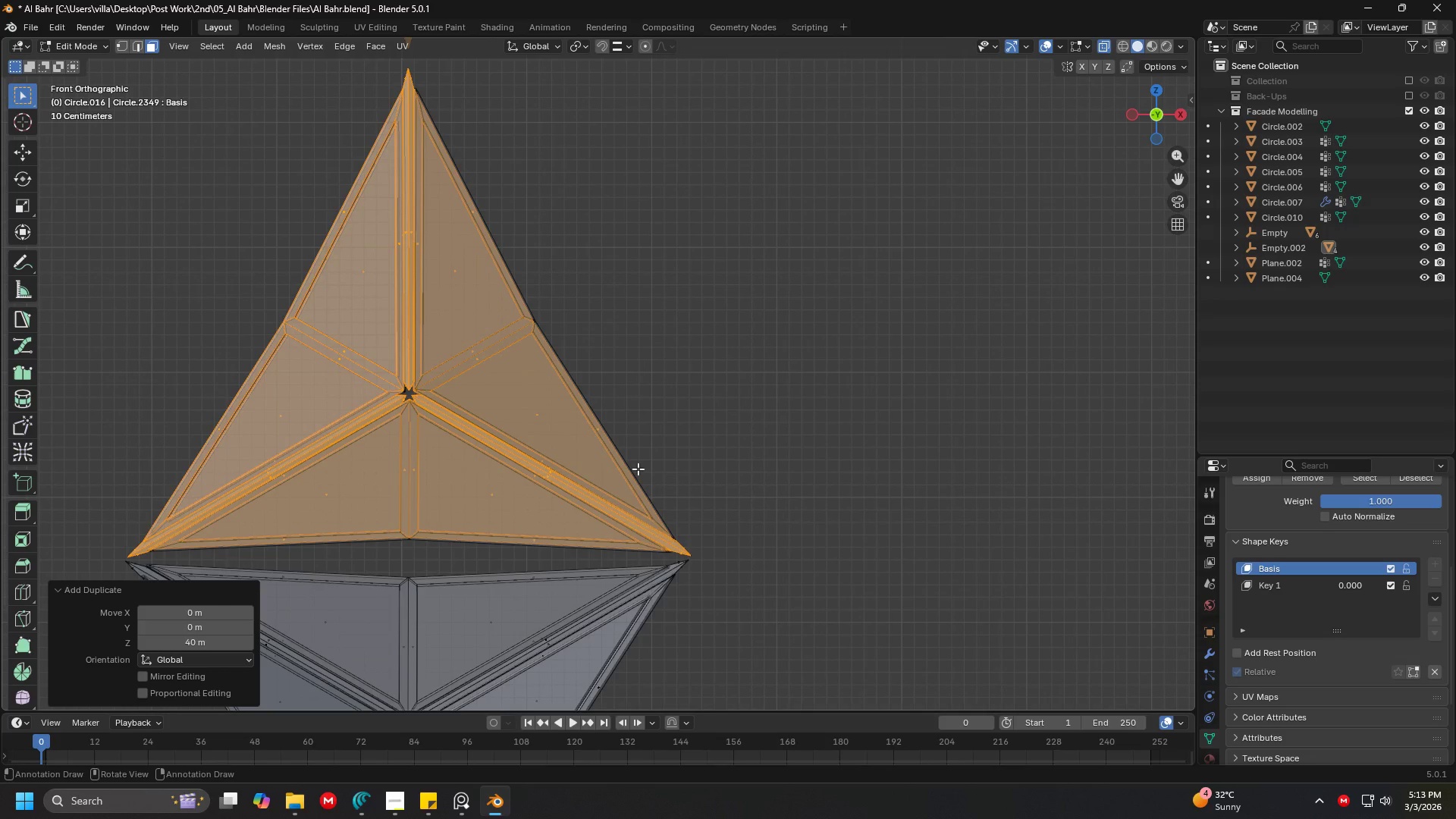 
hold_key(key=ShiftLeft, duration=0.62)
 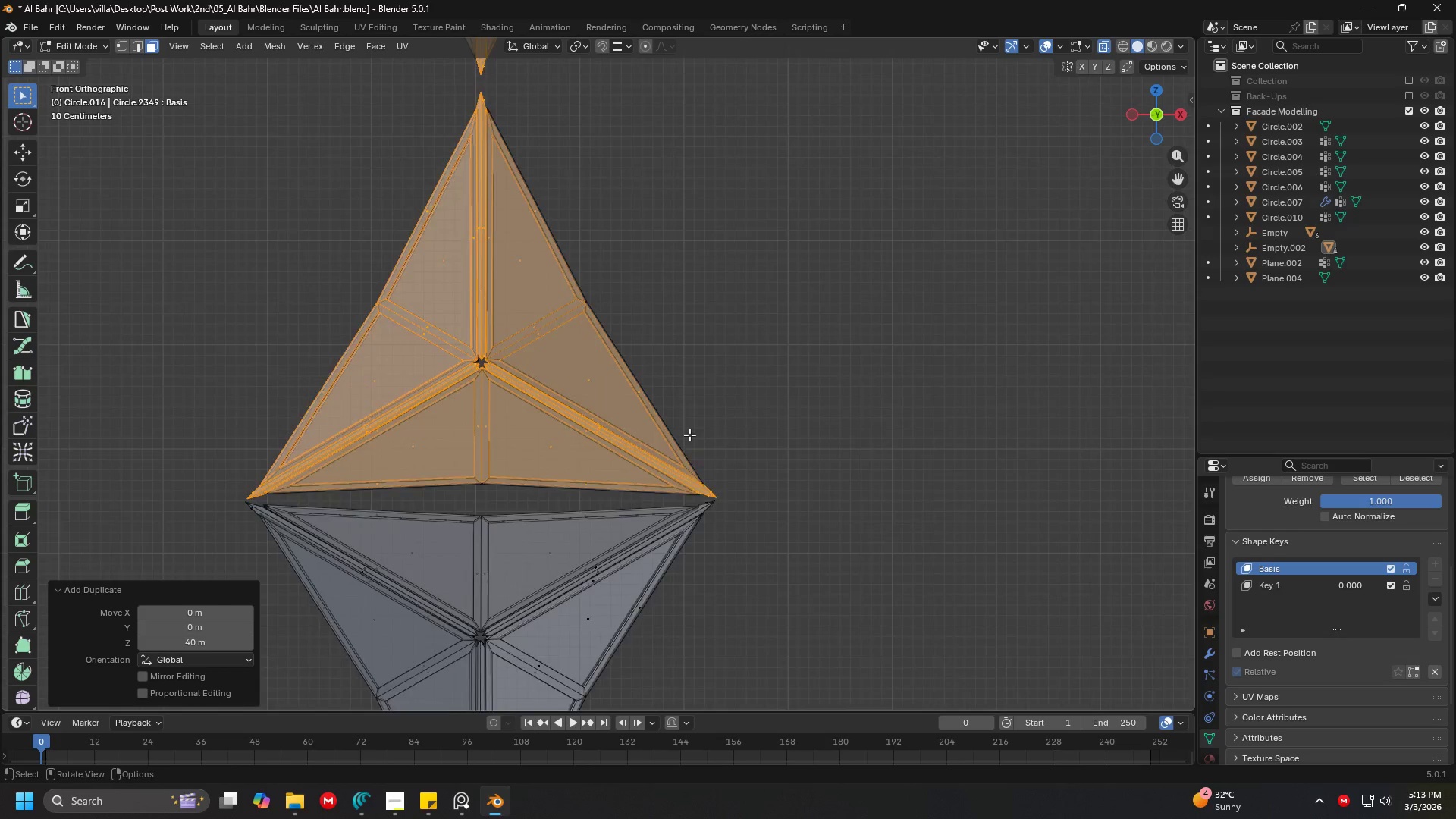 
scroll: coordinate [689, 435], scroll_direction: down, amount: 2.0
 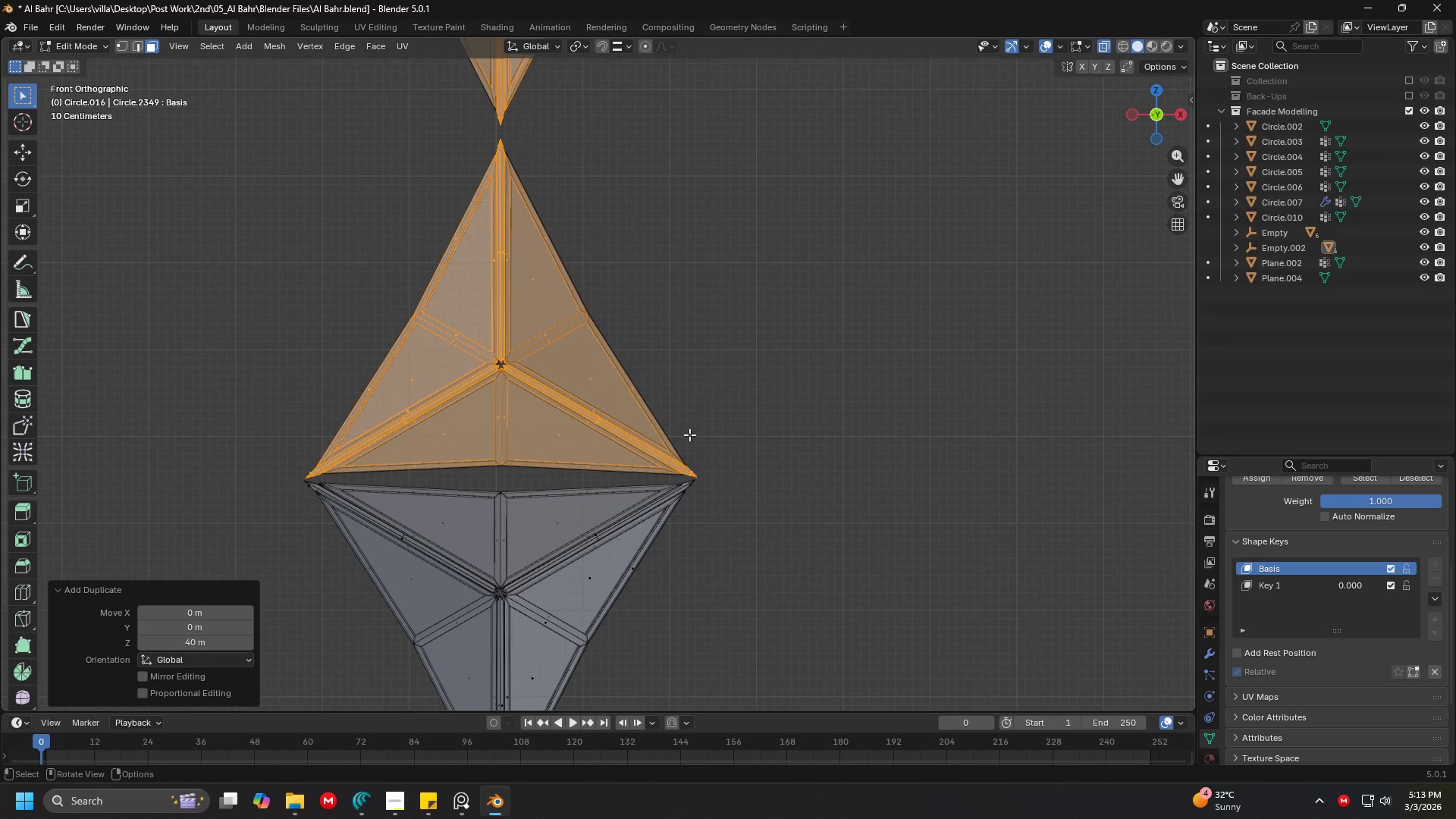 
hold_key(key=ShiftLeft, duration=0.48)
 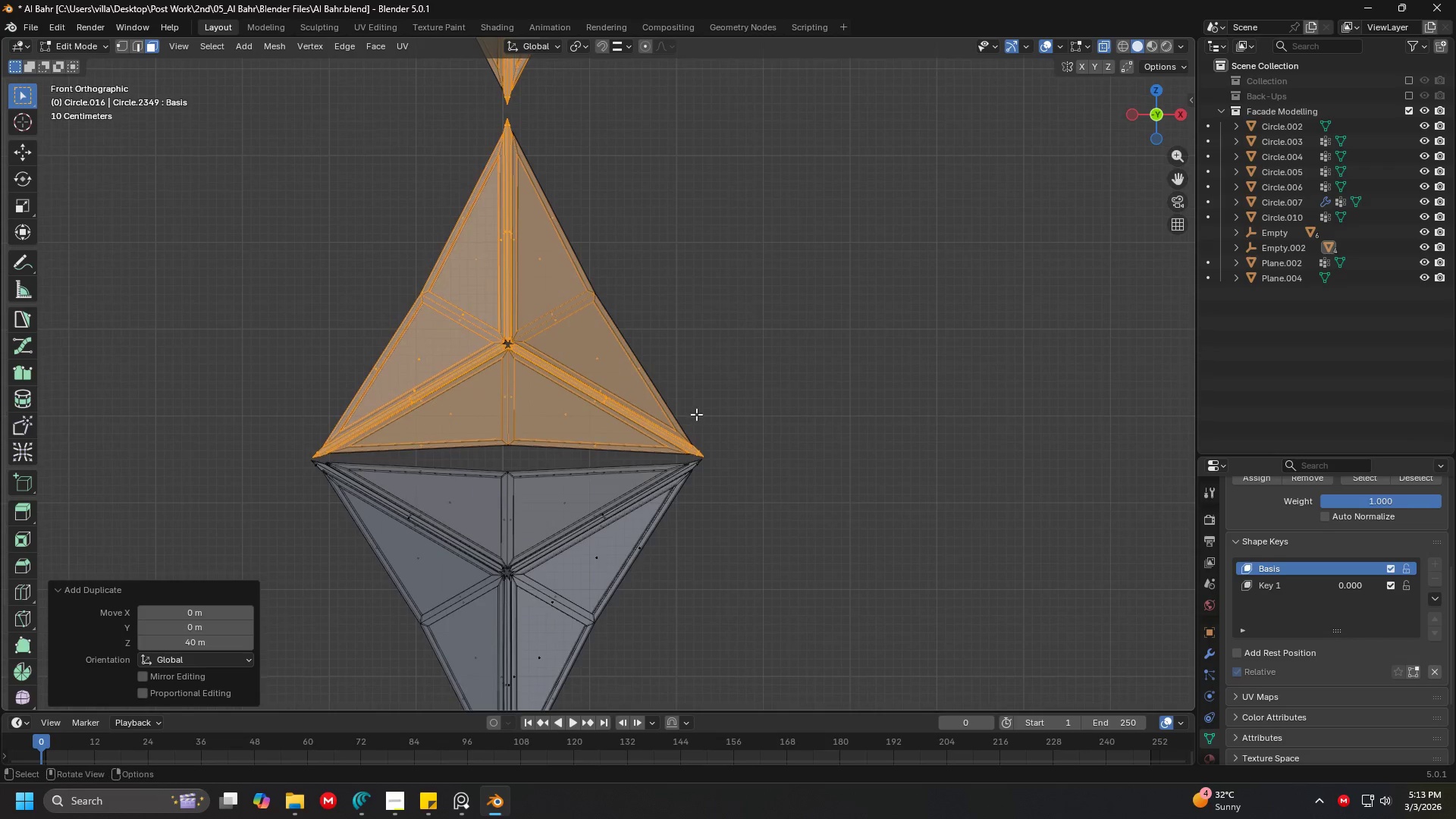 
scroll: coordinate [696, 414], scroll_direction: down, amount: 3.0
 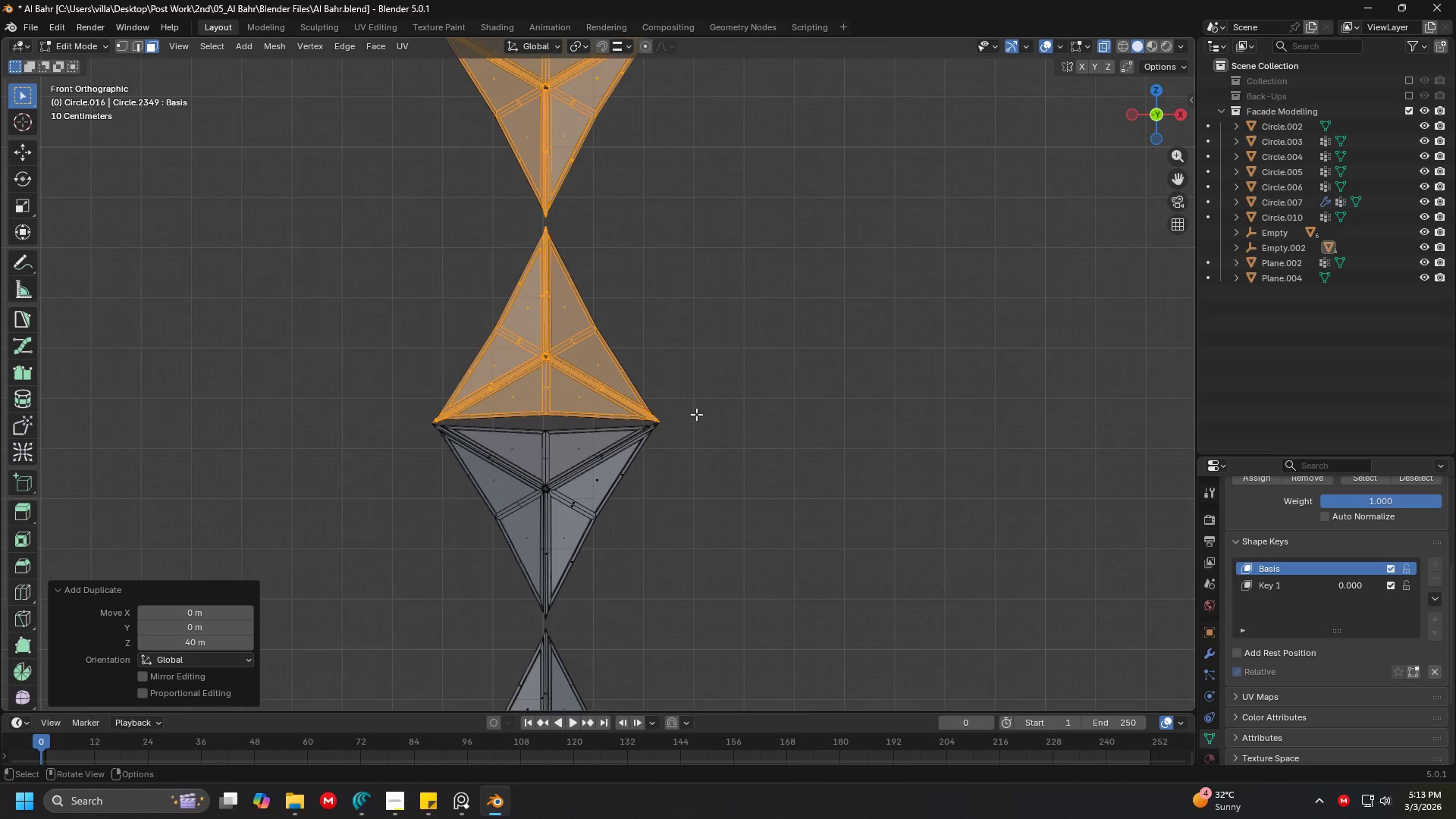 
key(Tab)
 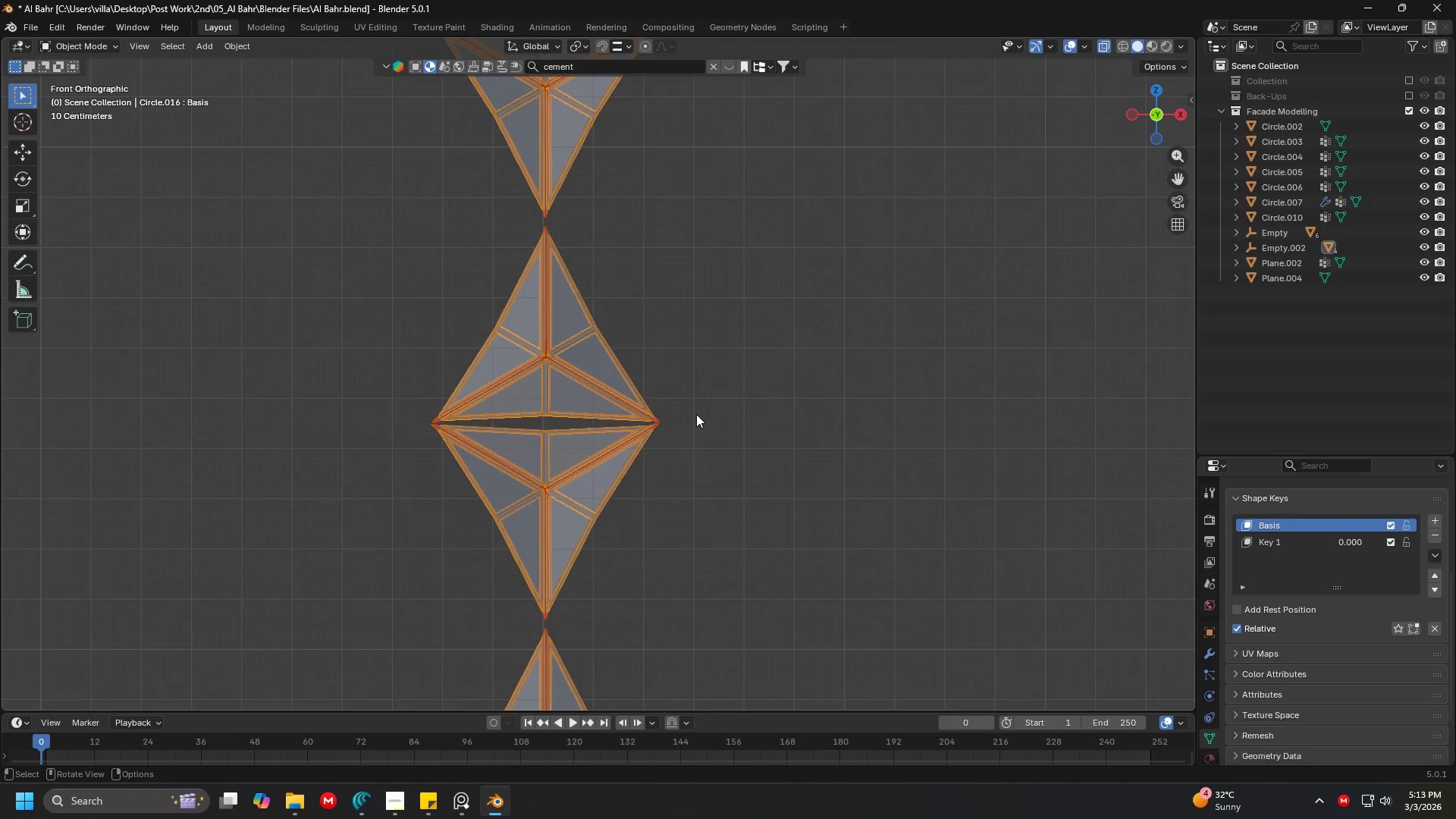 
key(Shift+ShiftLeft)
 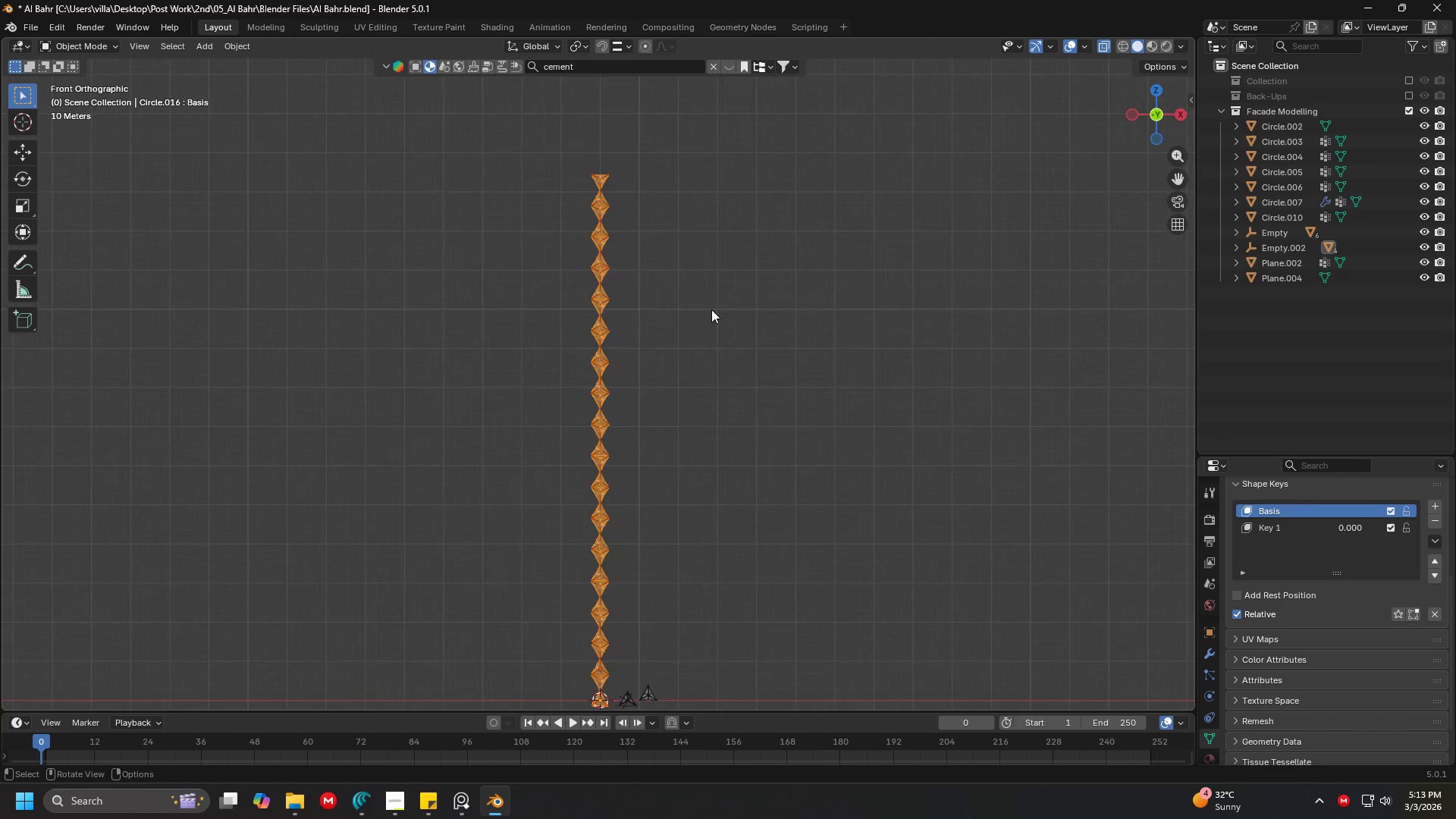 
key(Shift+ShiftLeft)
 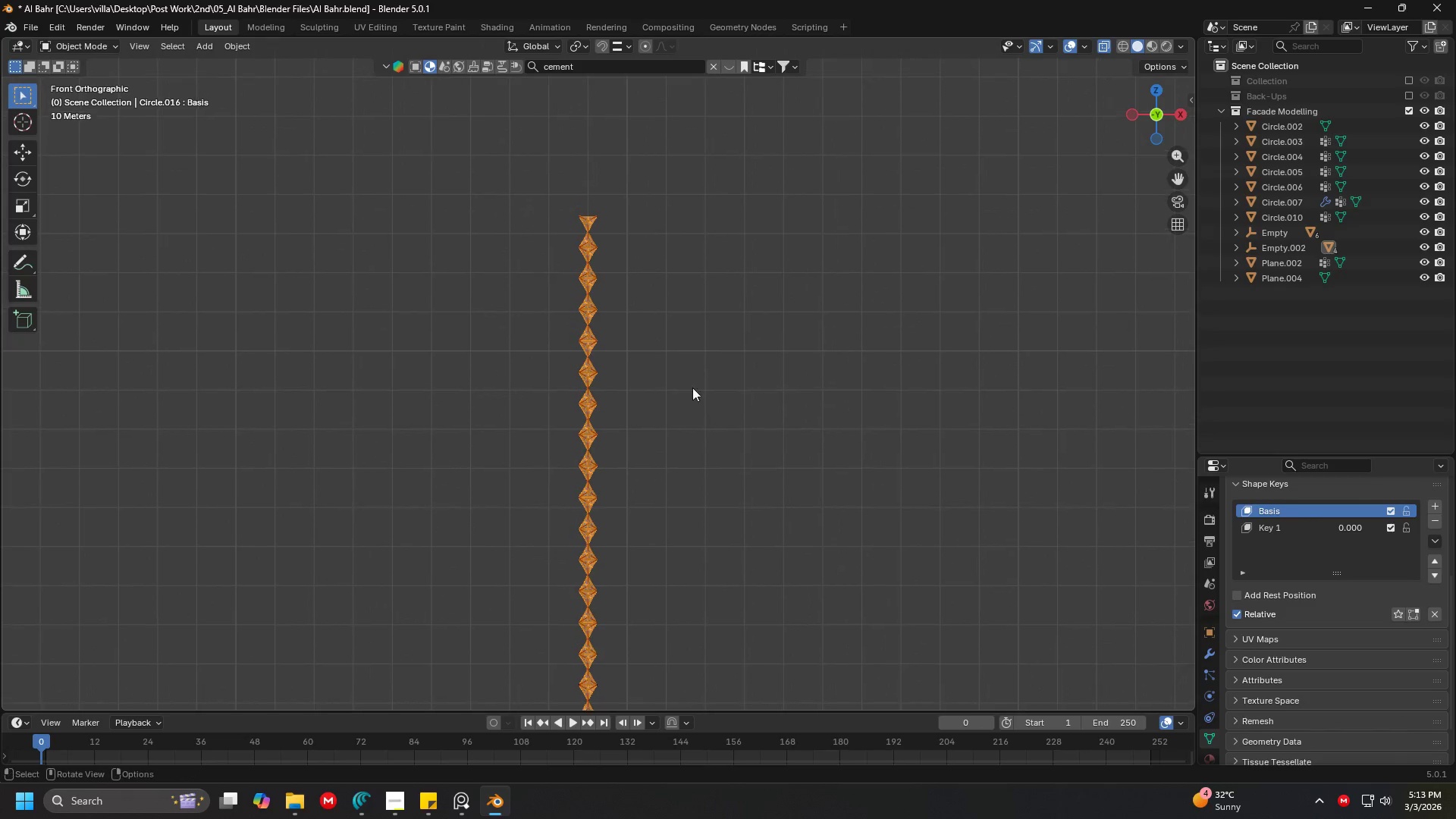 
left_click([692, 401])
 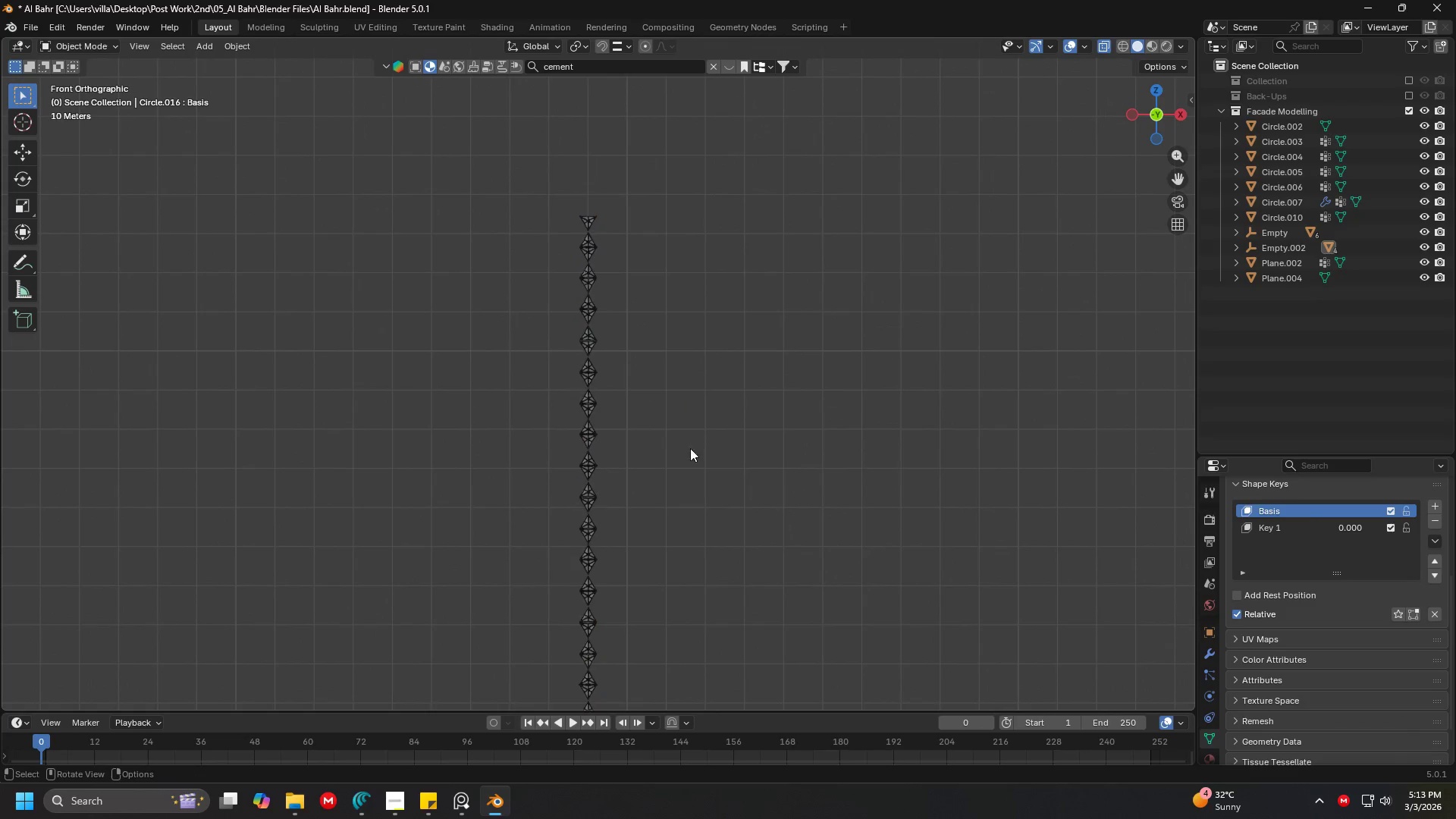 
scroll: coordinate [704, 327], scroll_direction: down, amount: 15.0
 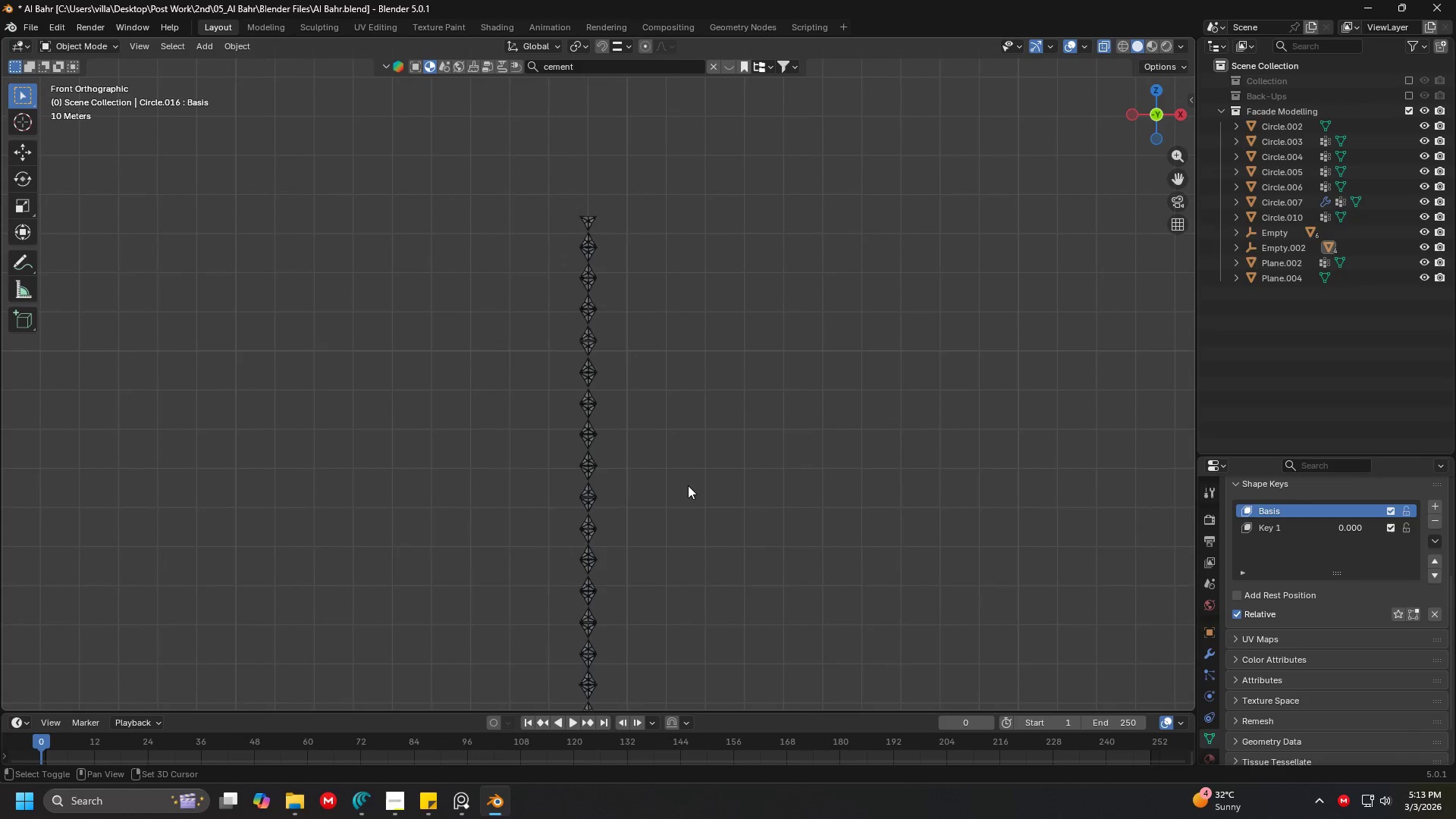 
key(Shift+ShiftLeft)
 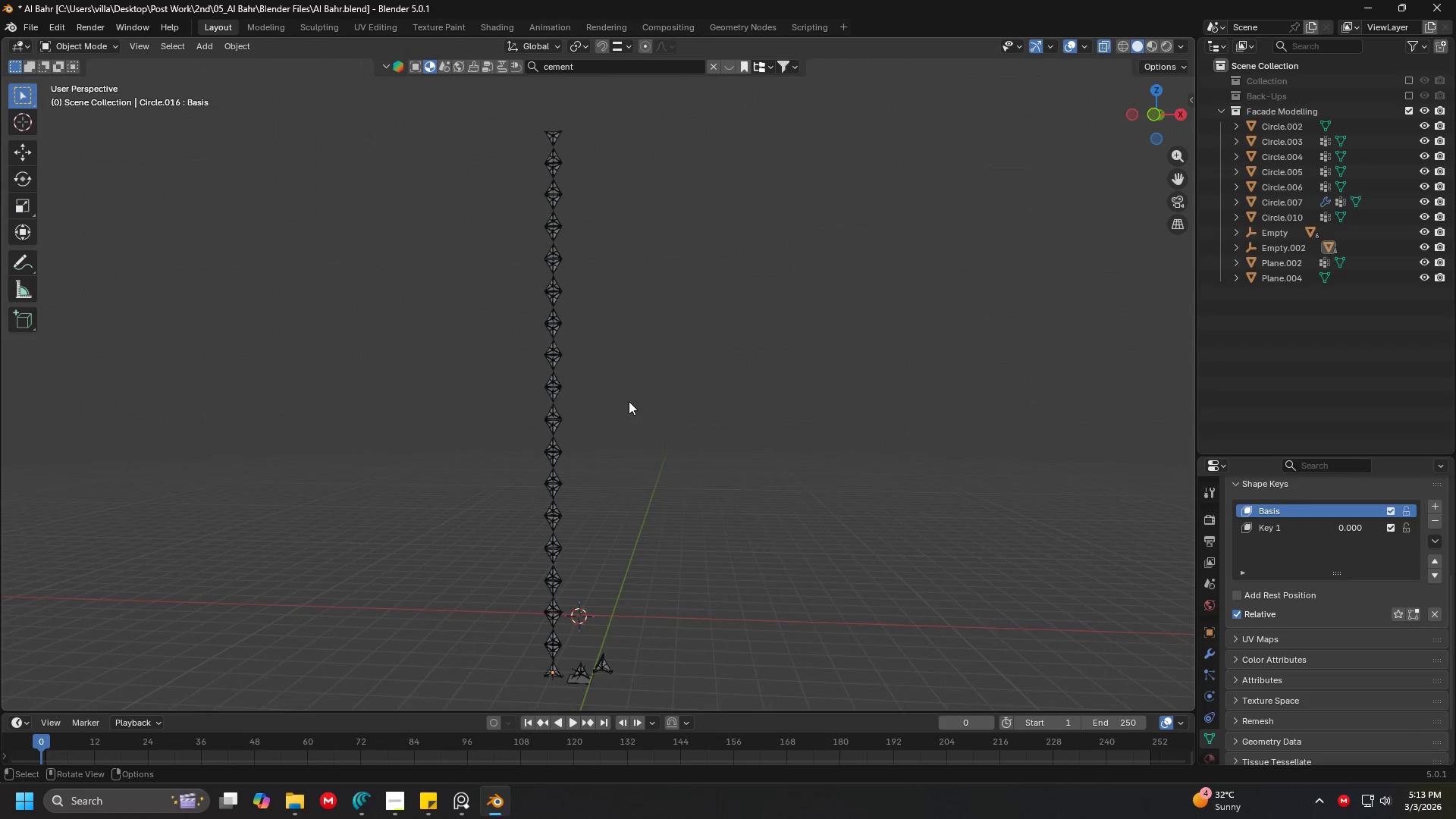 
left_click([671, 409])
 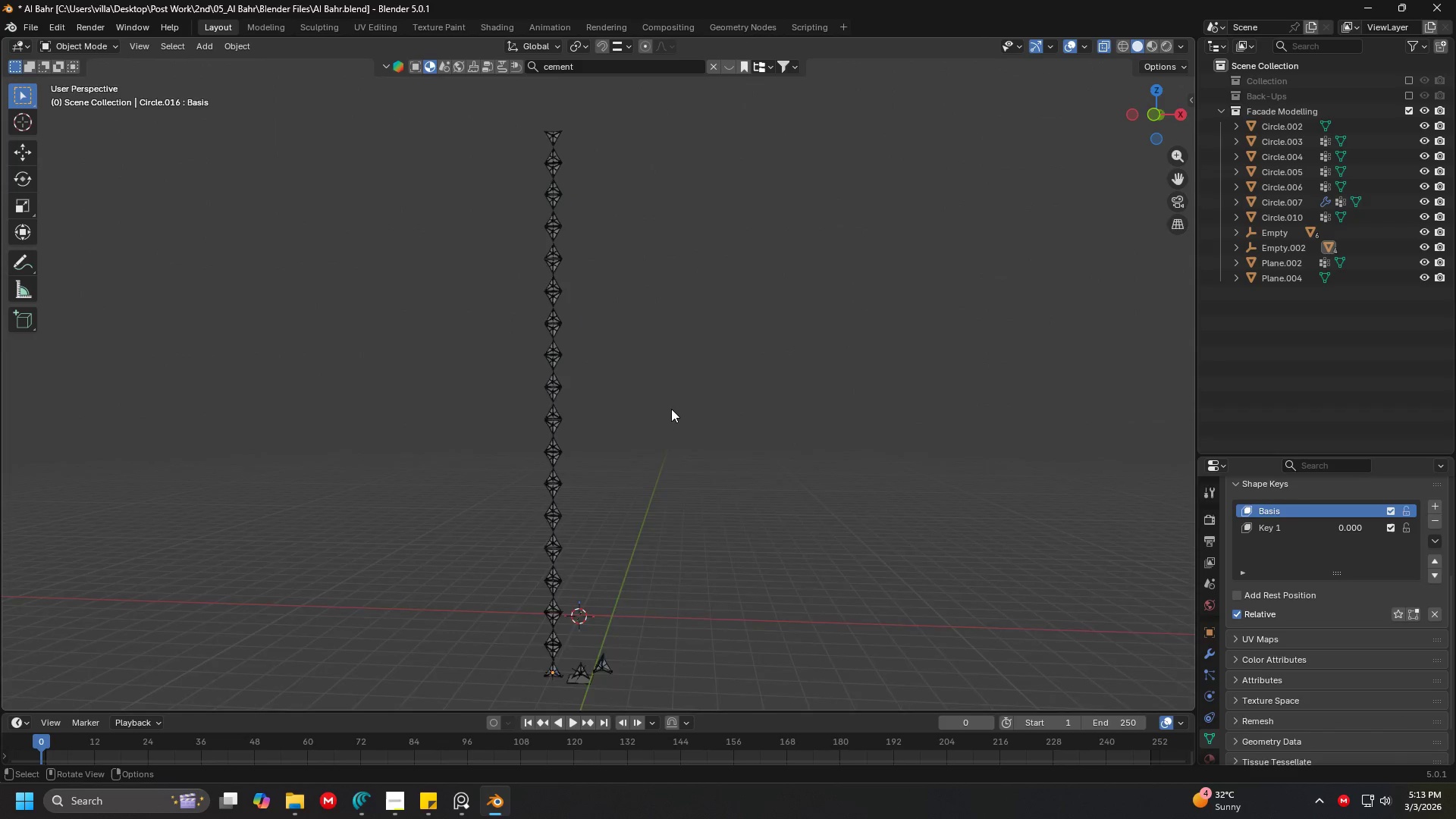 
key(1)
 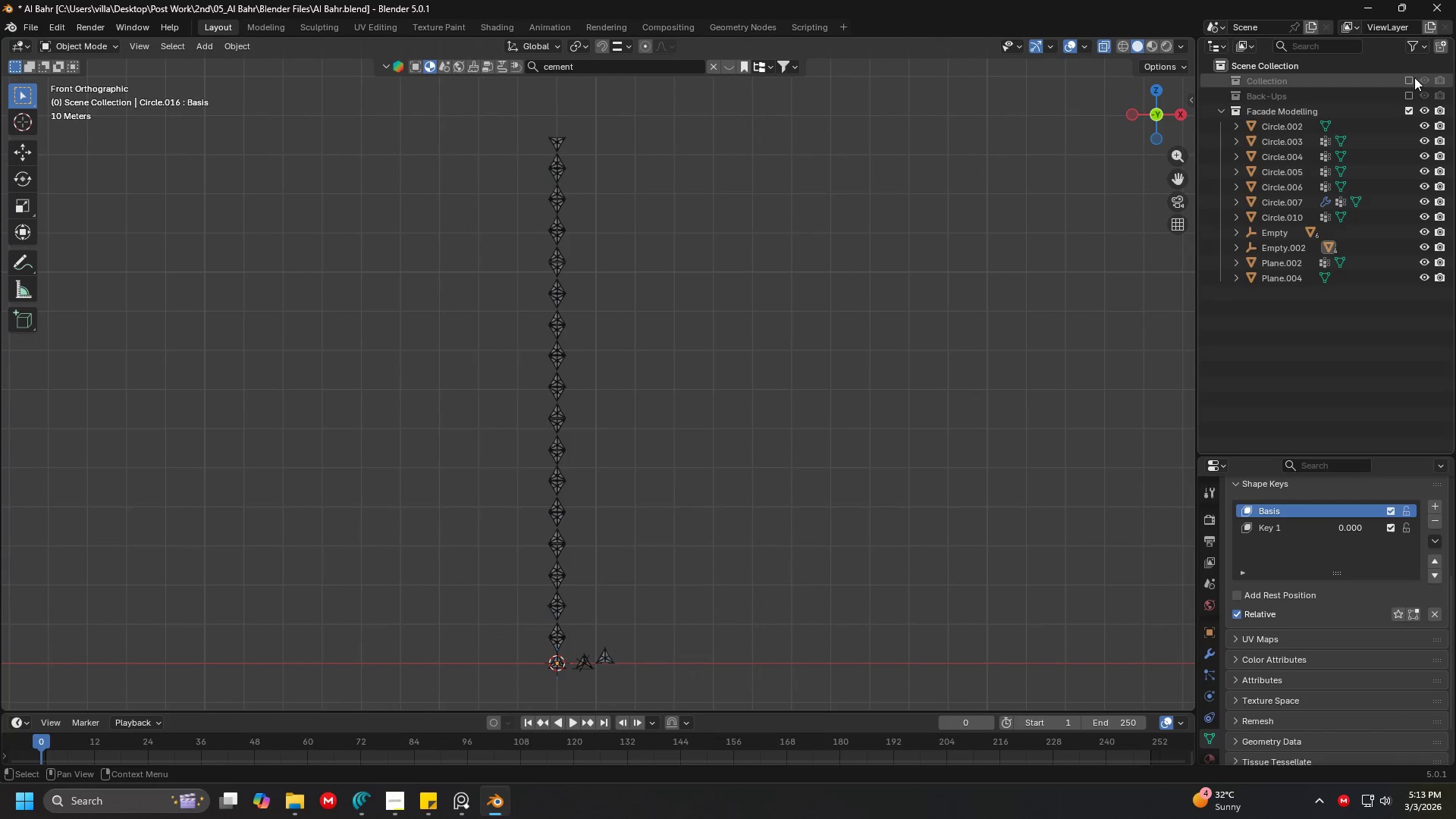 
left_click([1412, 77])
 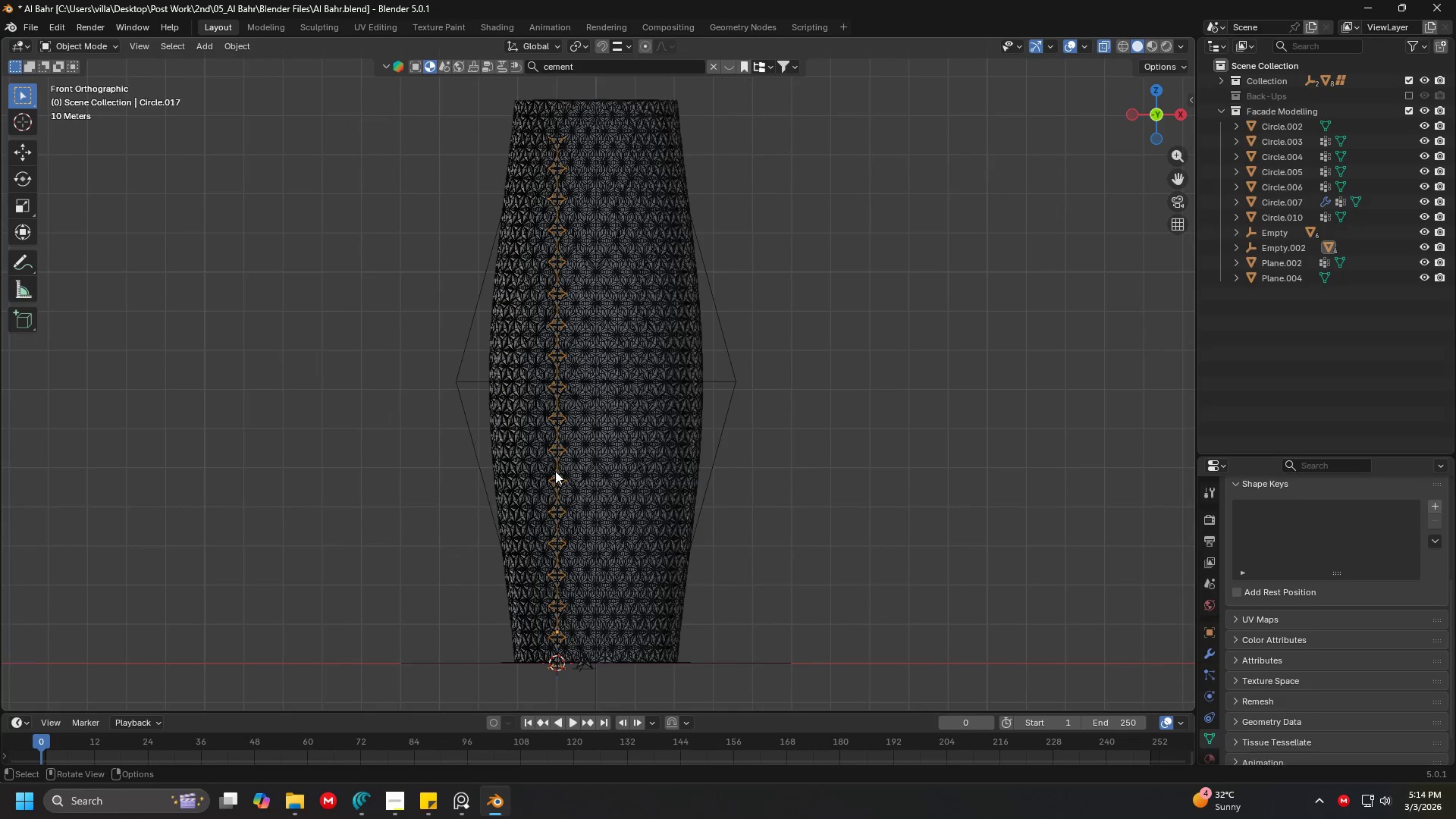 
left_click([557, 325])
 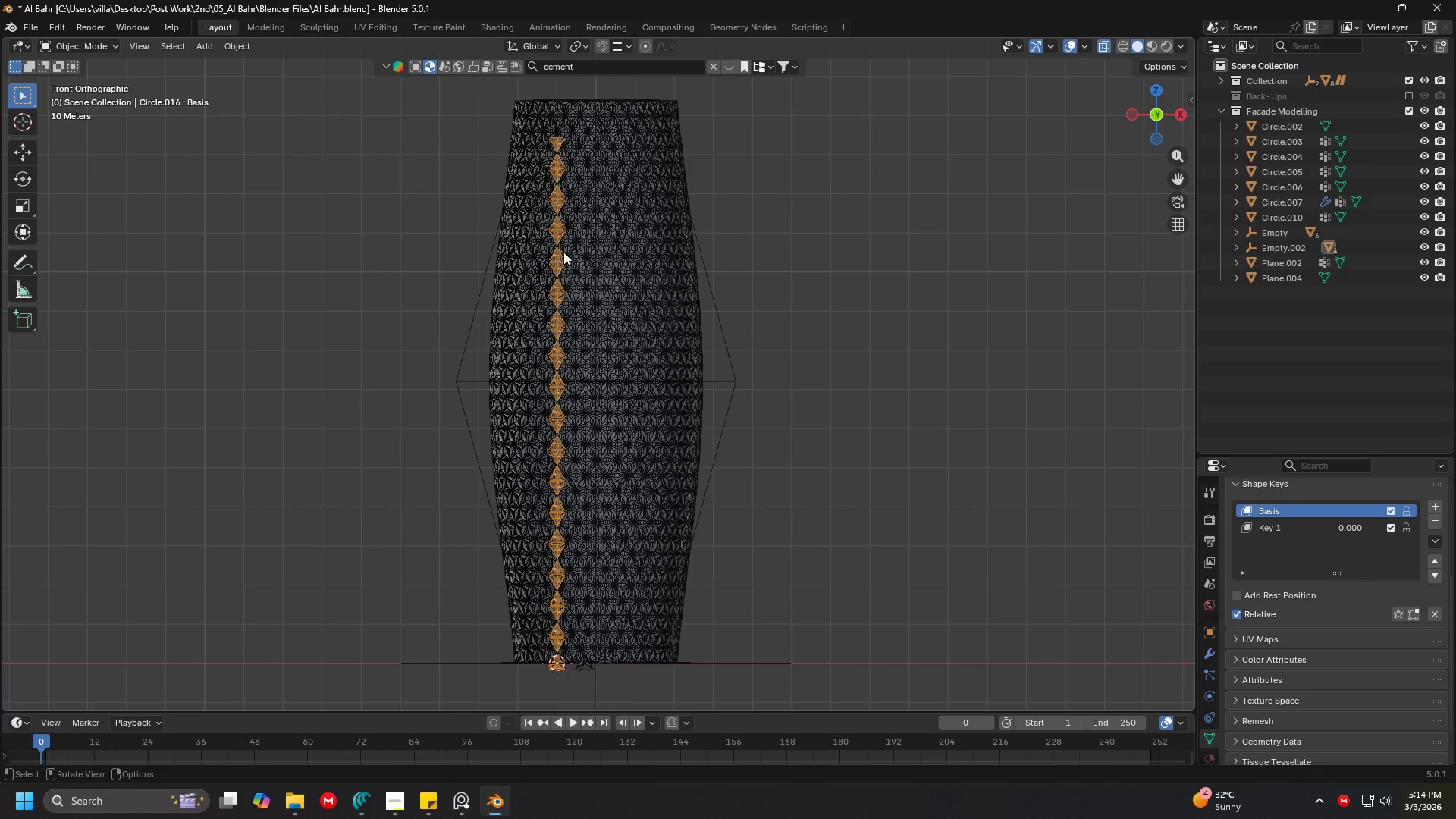 
key(Shift+ShiftLeft)
 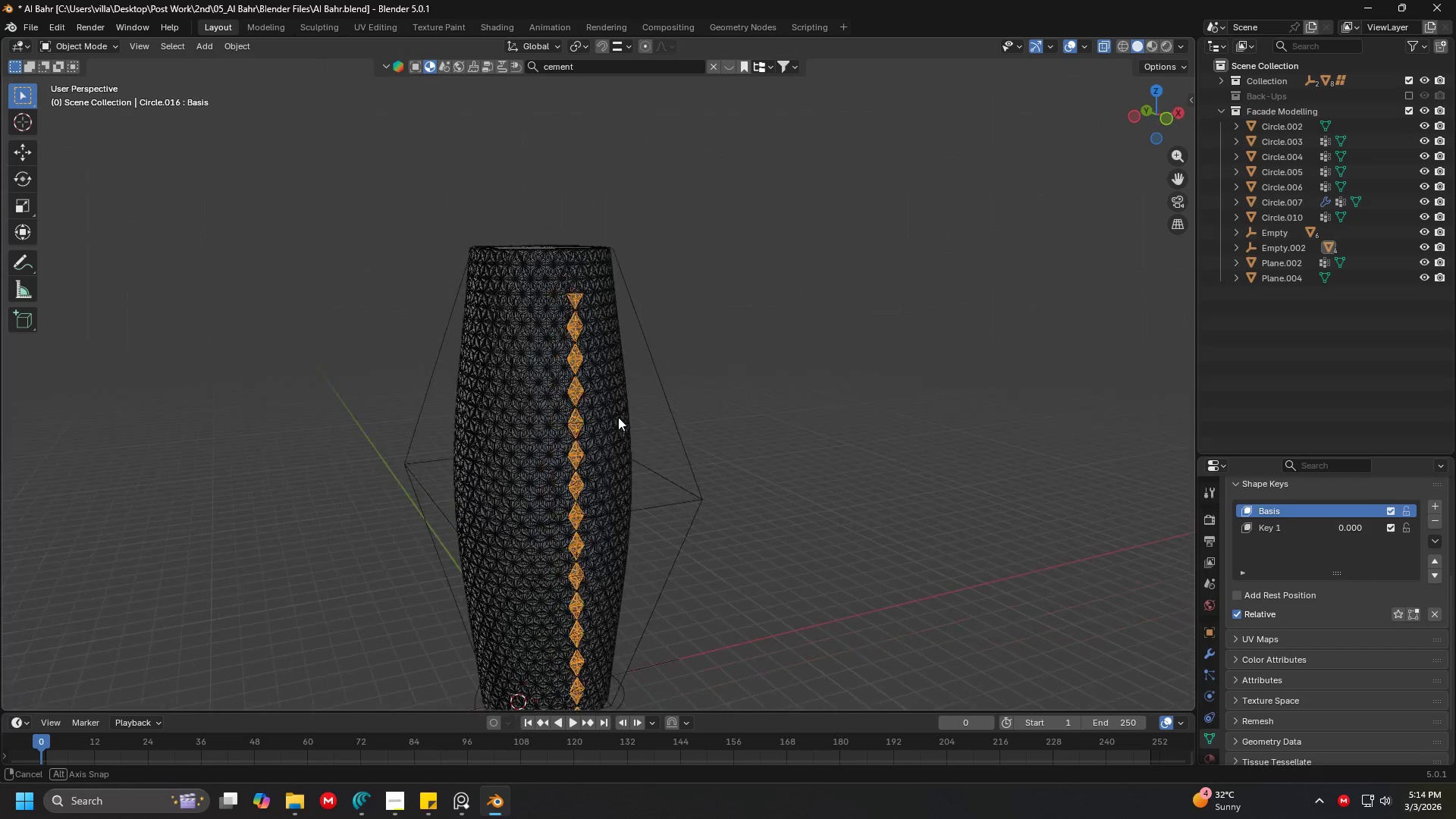 
key(1)
 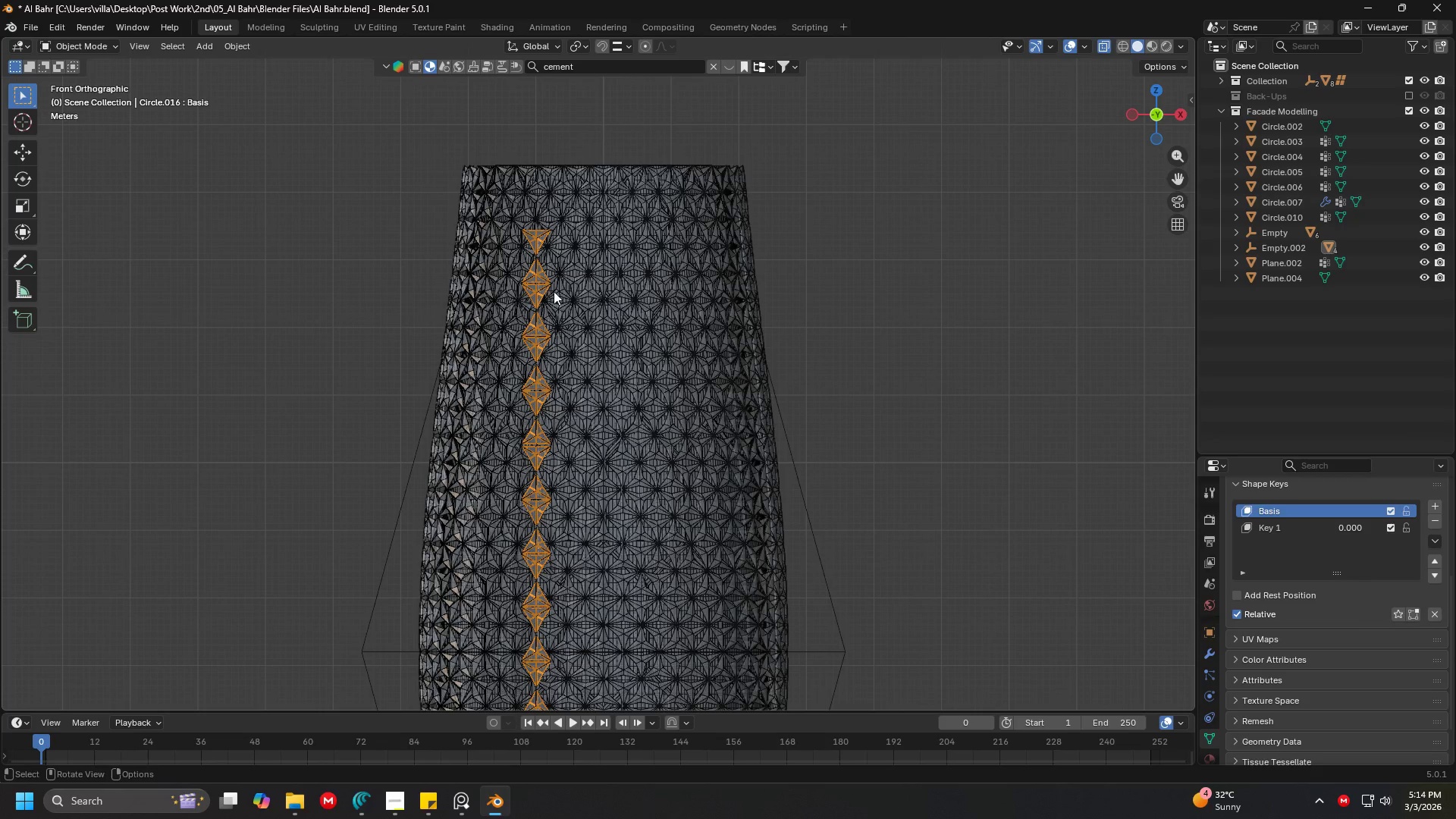 
scroll: coordinate [657, 413], scroll_direction: up, amount: 3.0
 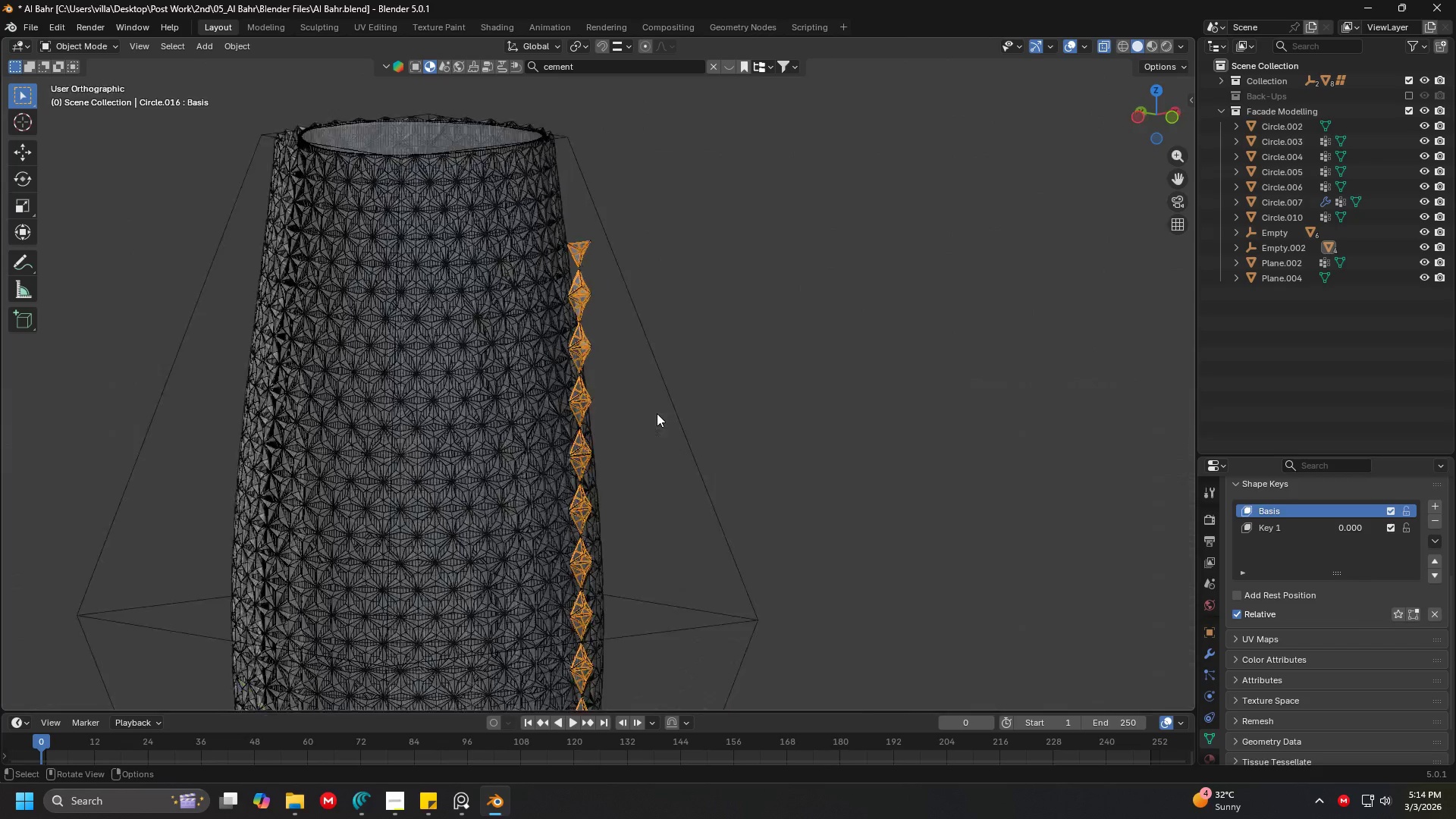 
hold_key(key=ShiftLeft, duration=0.83)
 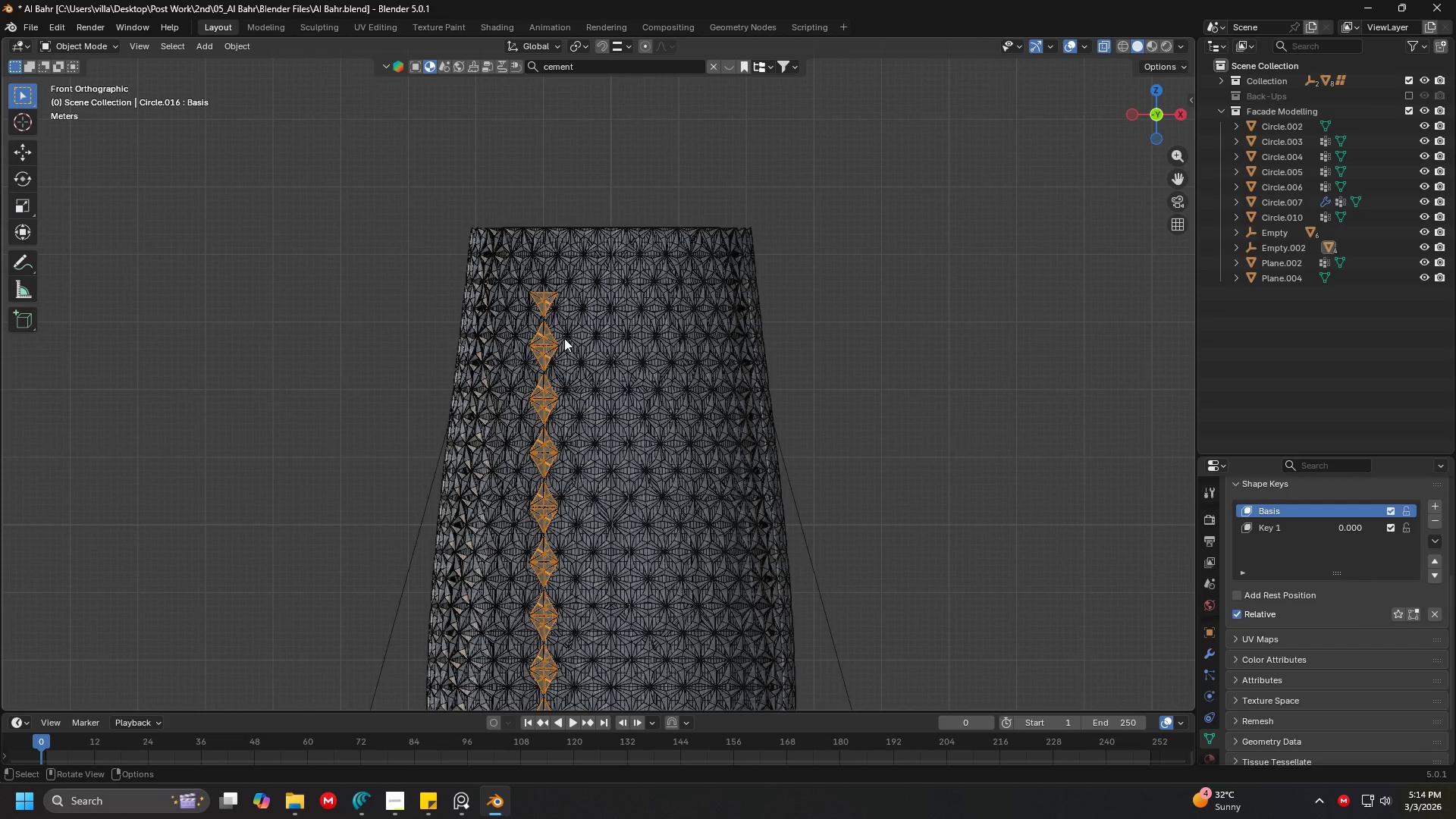 
hold_key(key=ShiftLeft, duration=0.5)
 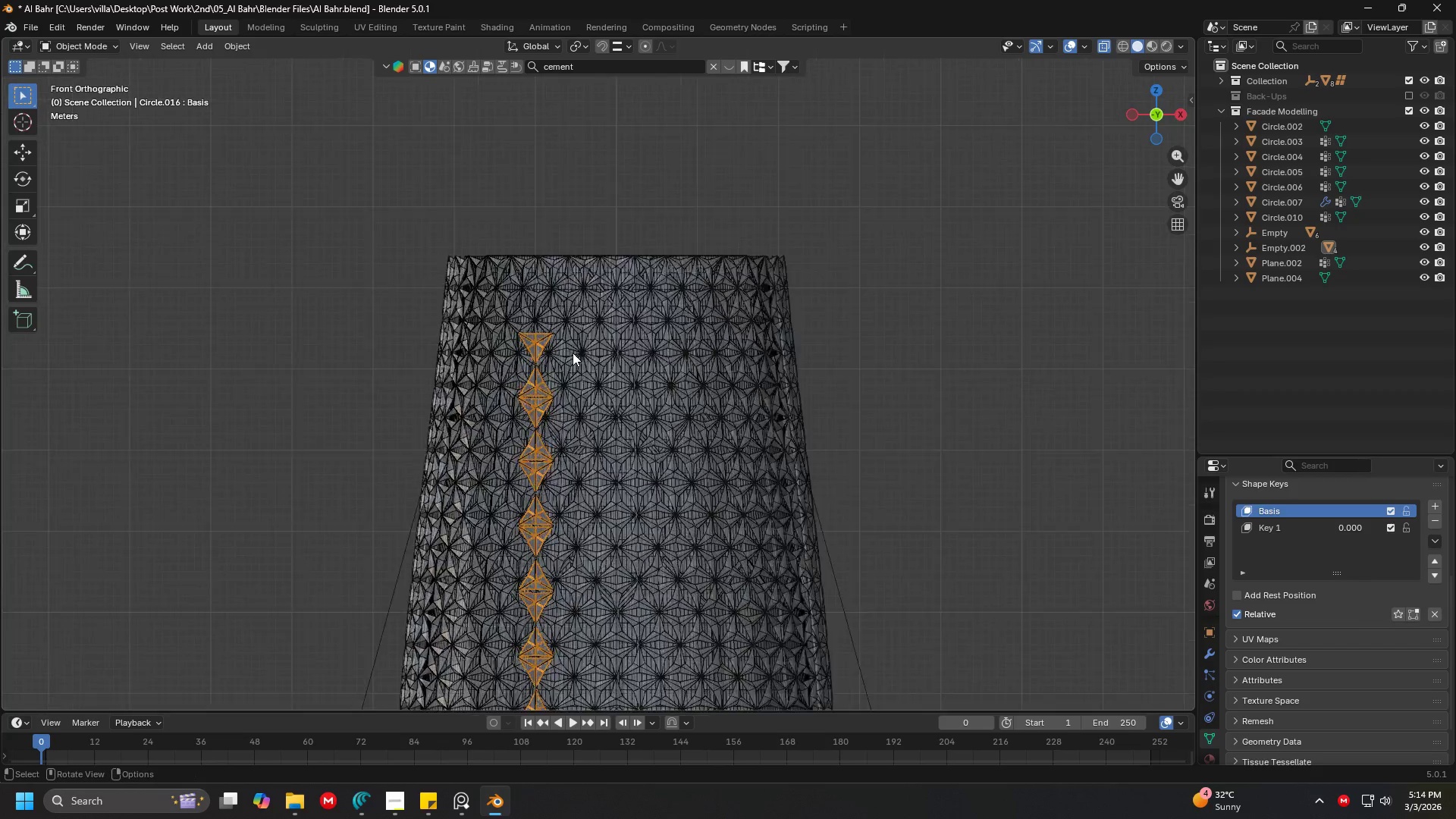 
scroll: coordinate [573, 353], scroll_direction: up, amount: 4.0
 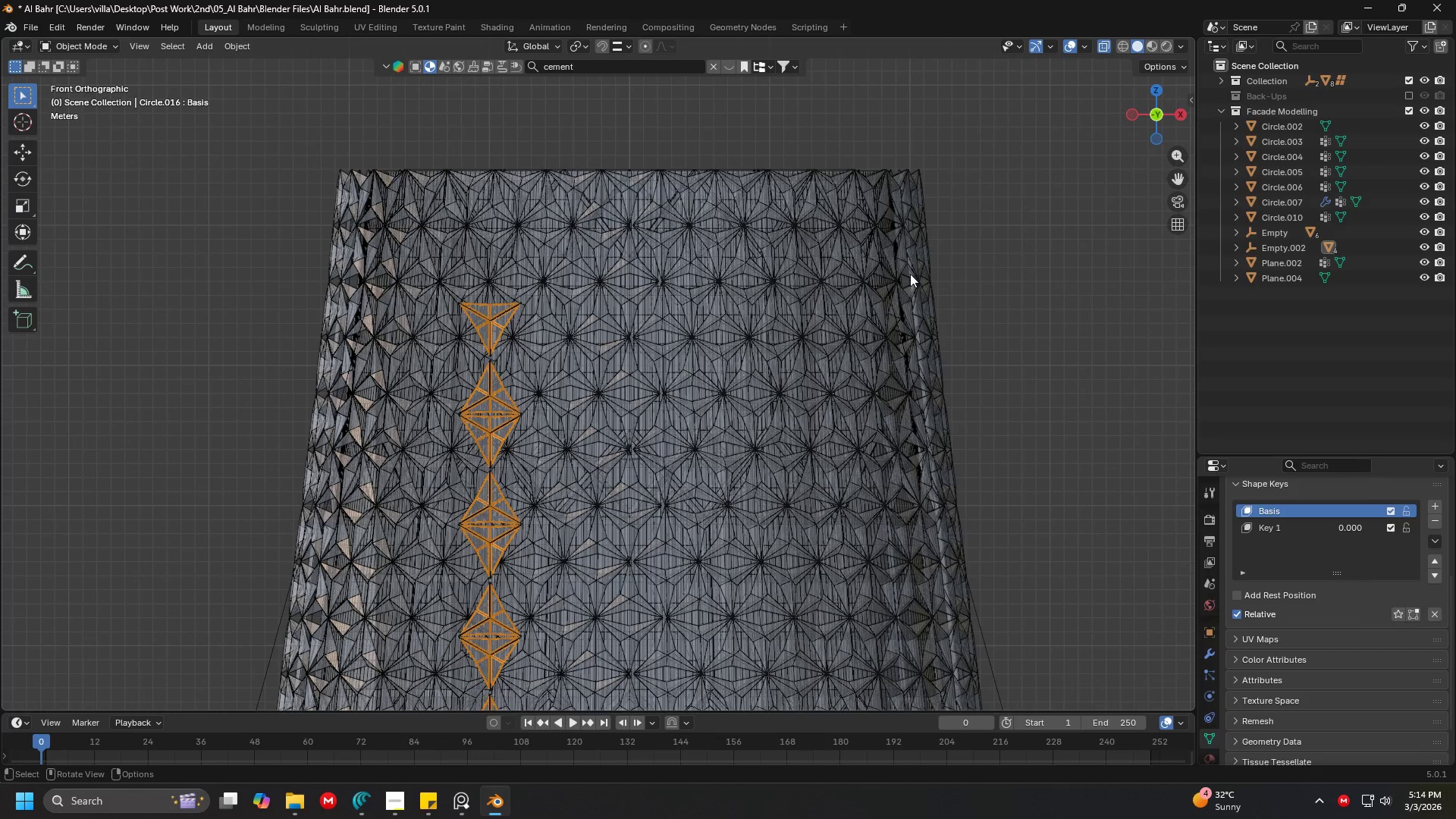 
key(Control+Z)
 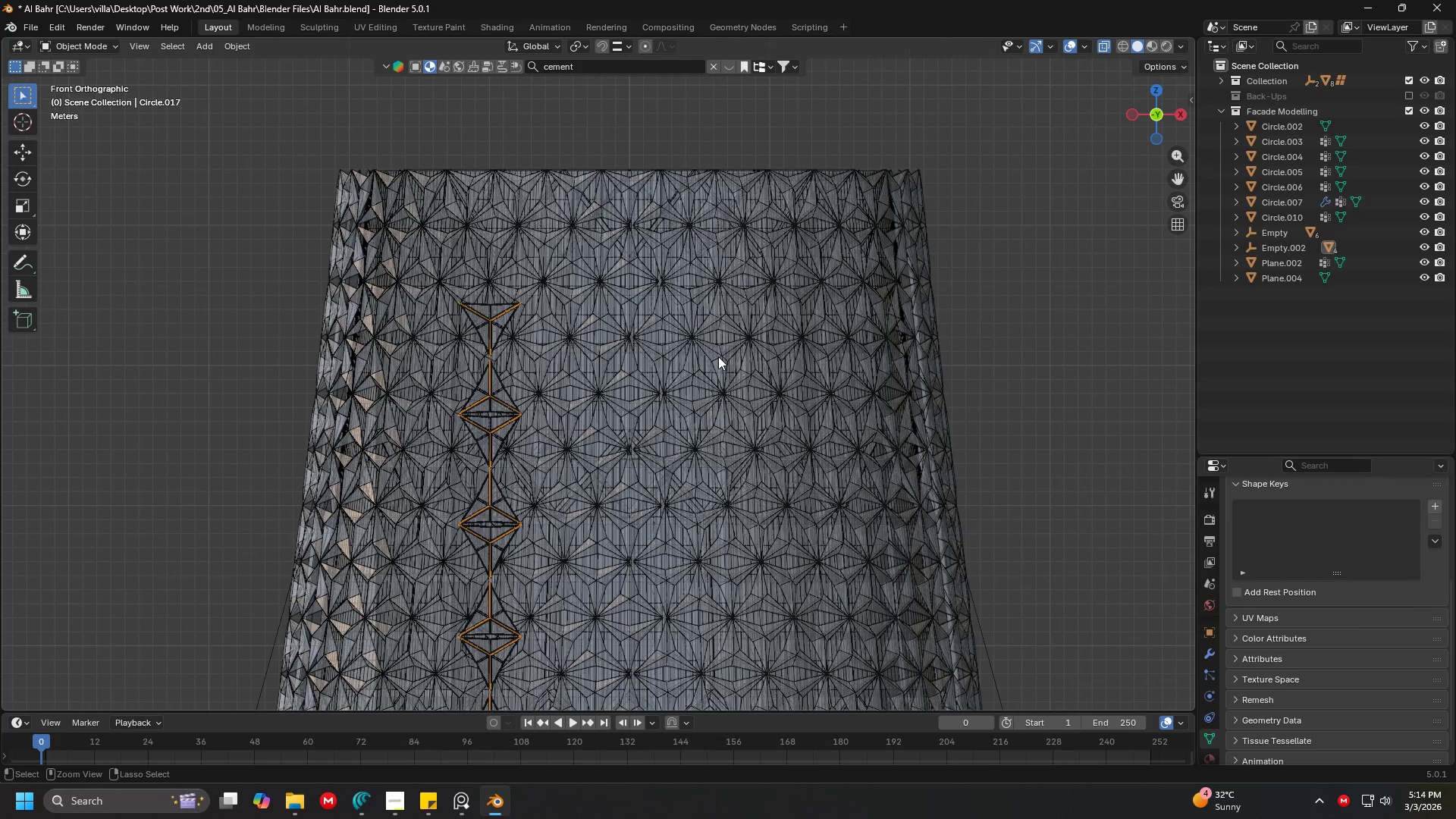 
key(Control+Z)
 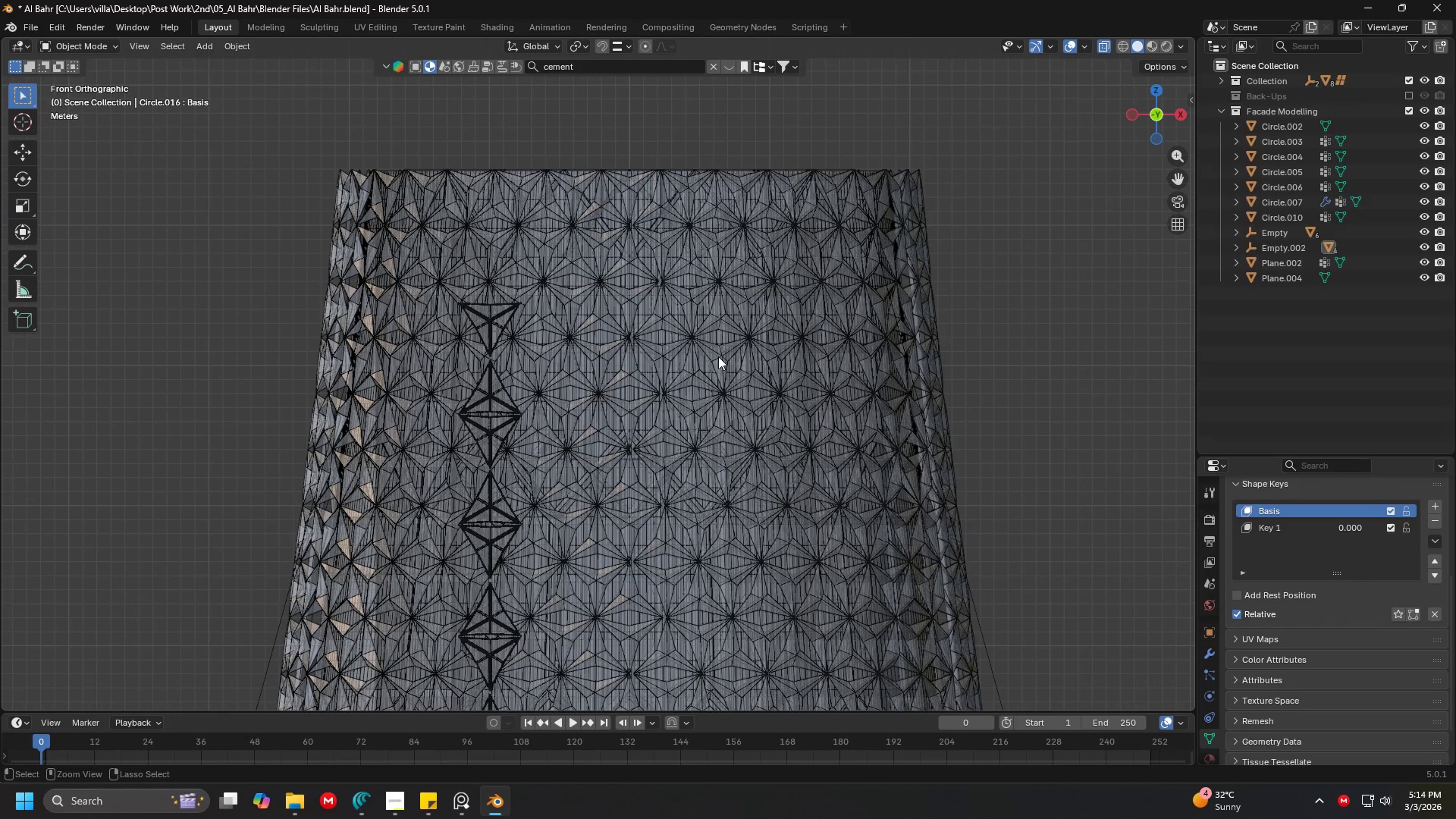 
key(Control+Z)
 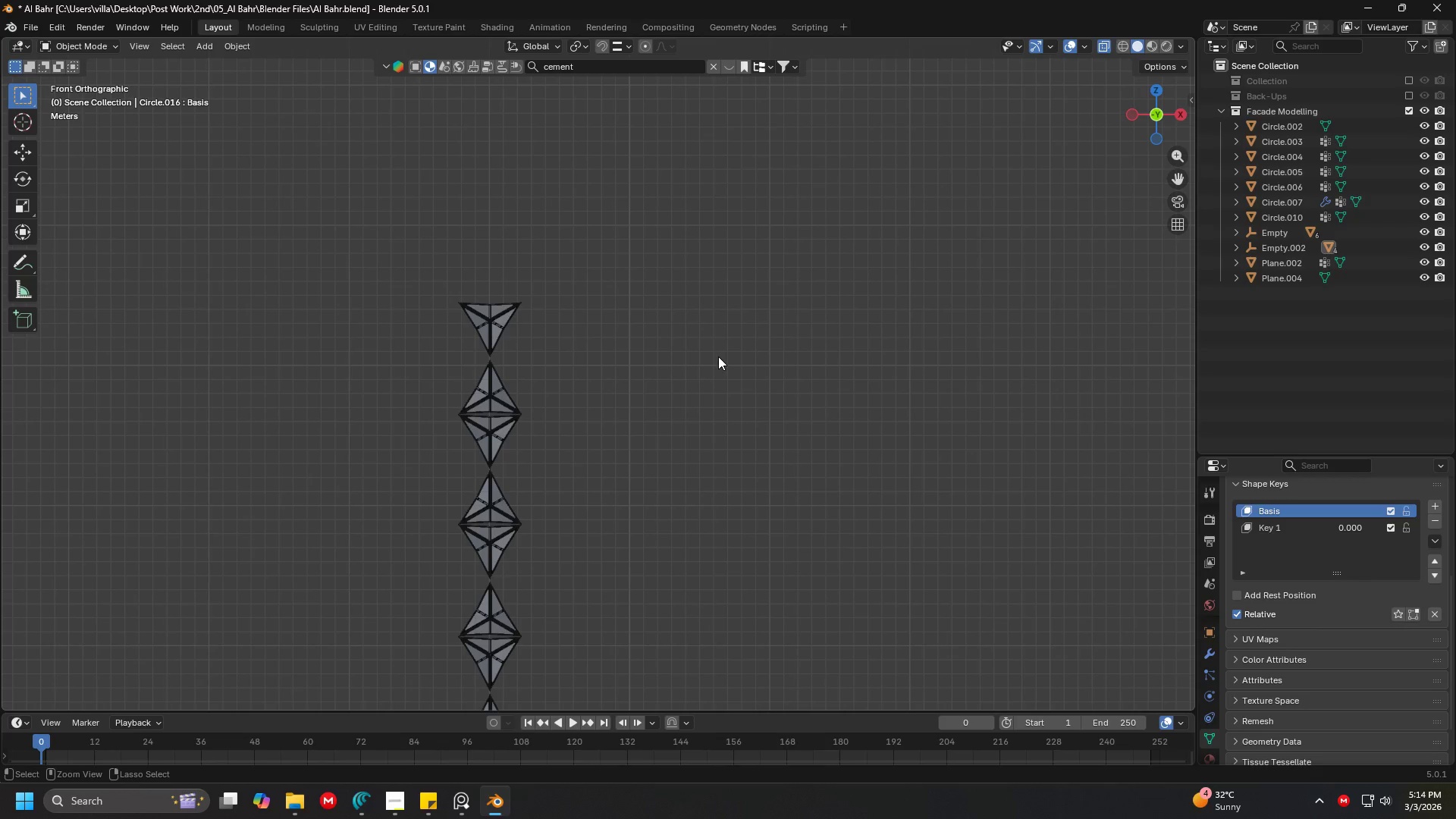 
key(Control+Z)
 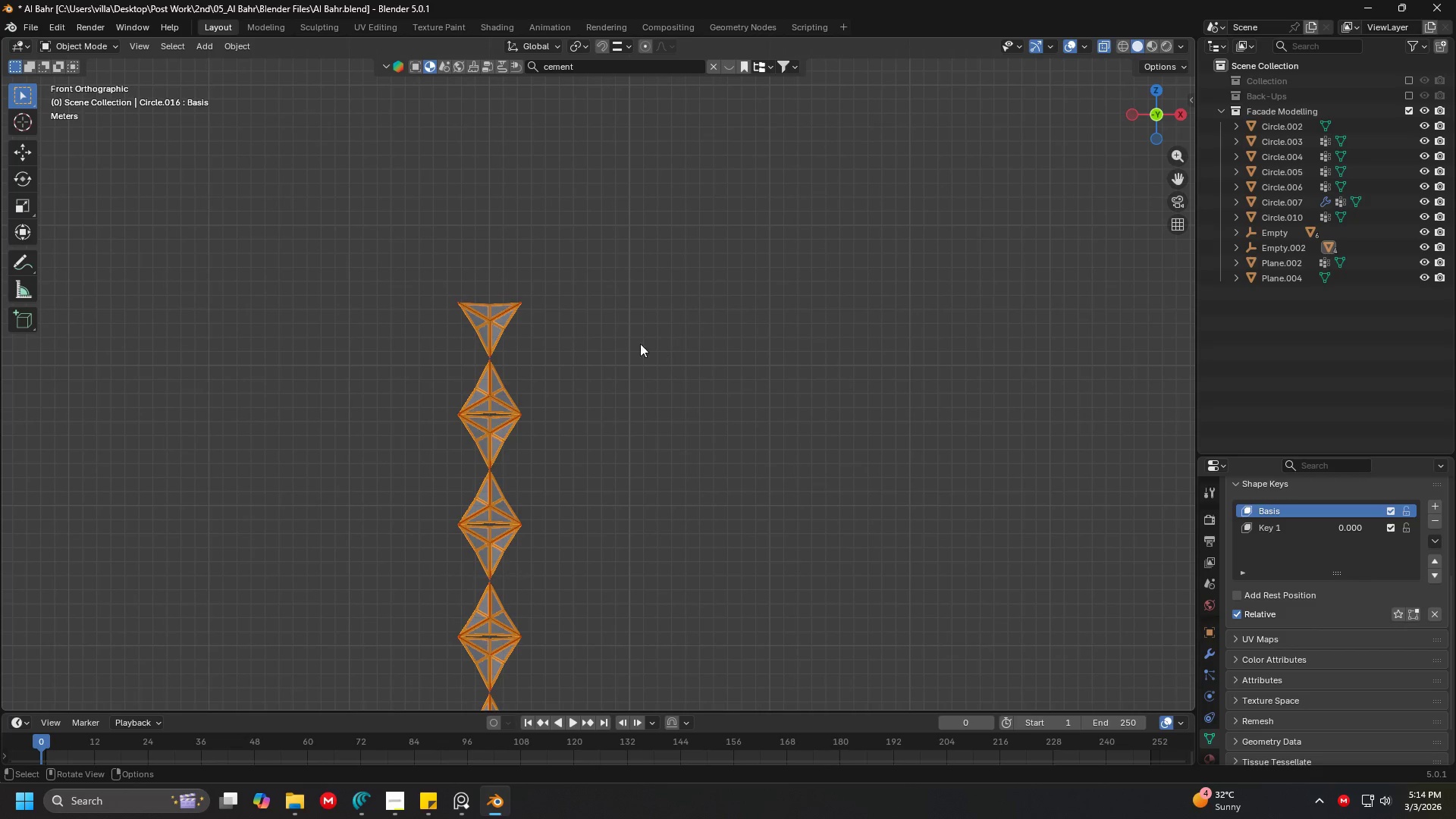 
key(Shift+ShiftLeft)
 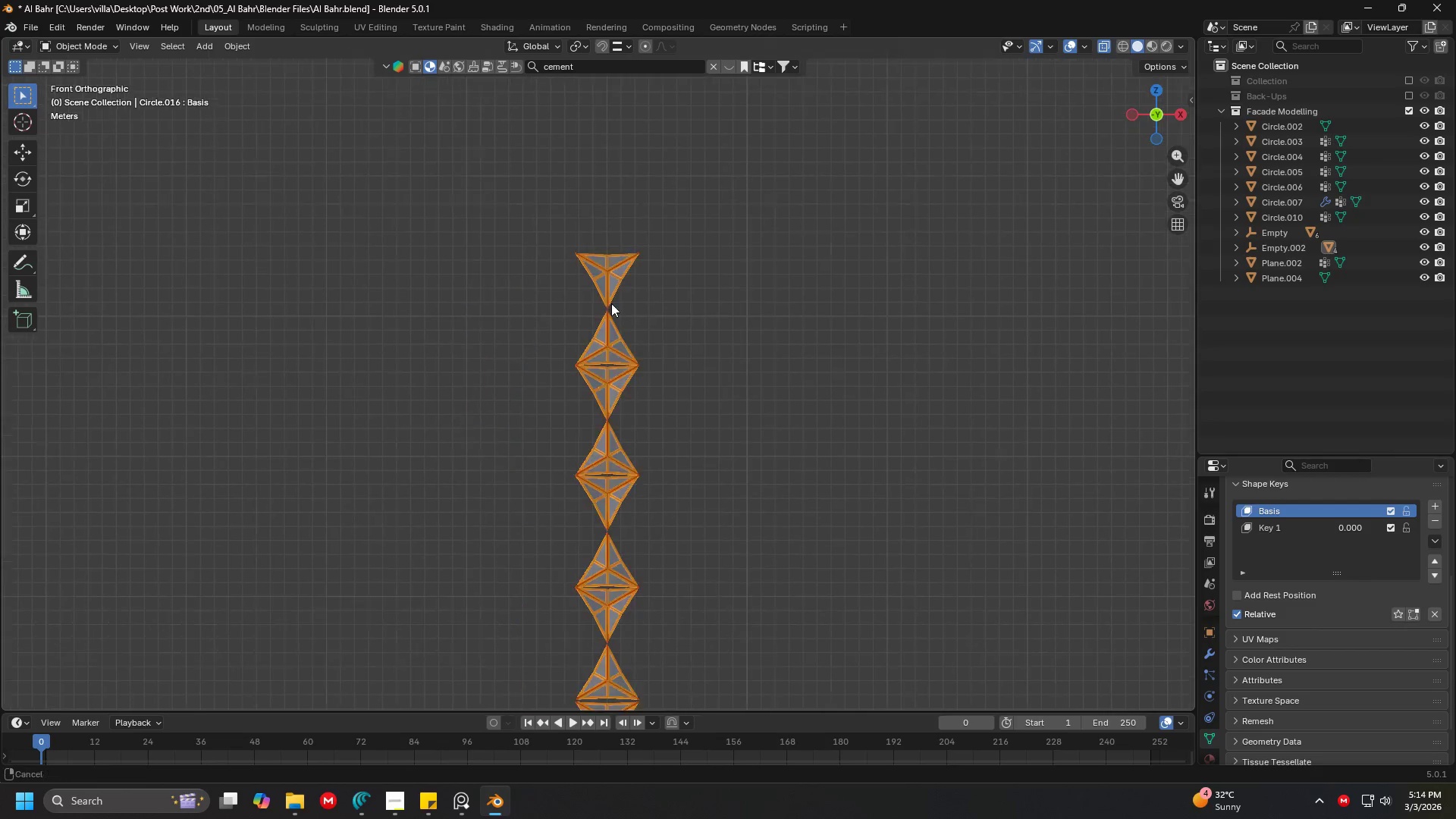 
hold_key(key=ShiftLeft, duration=0.33)
 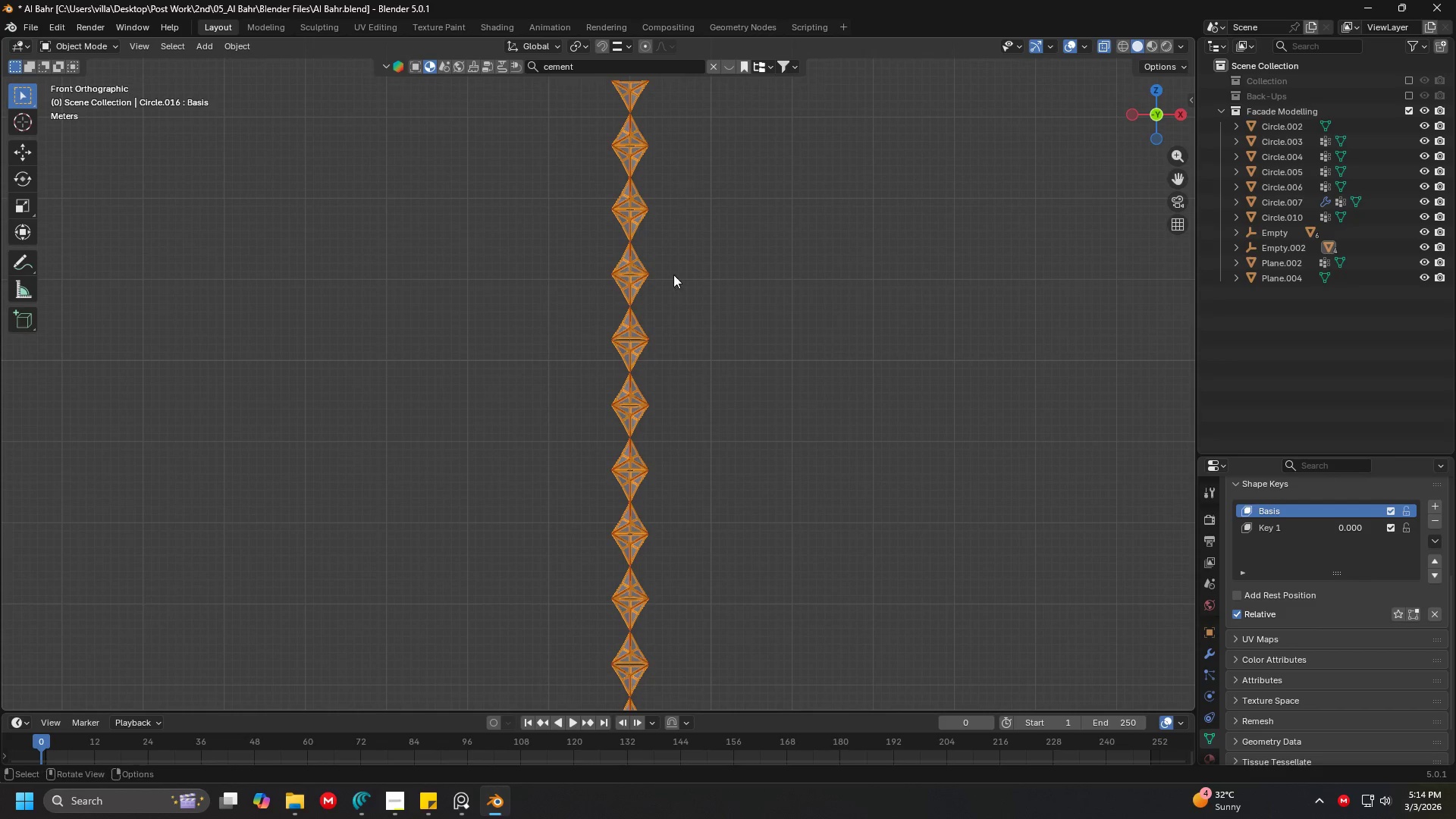 
scroll: coordinate [645, 405], scroll_direction: down, amount: 3.0
 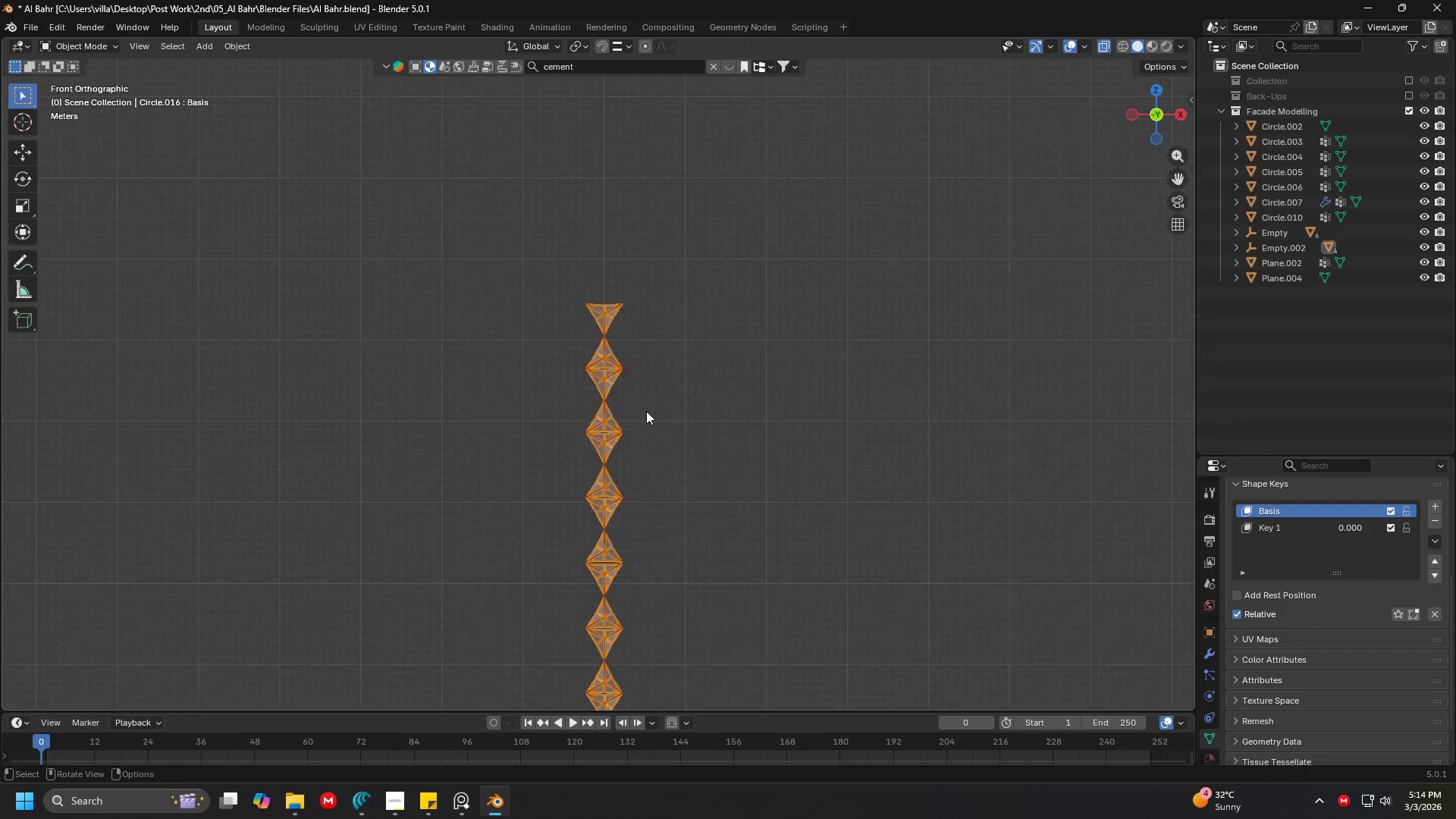 
hold_key(key=ShiftLeft, duration=0.72)
 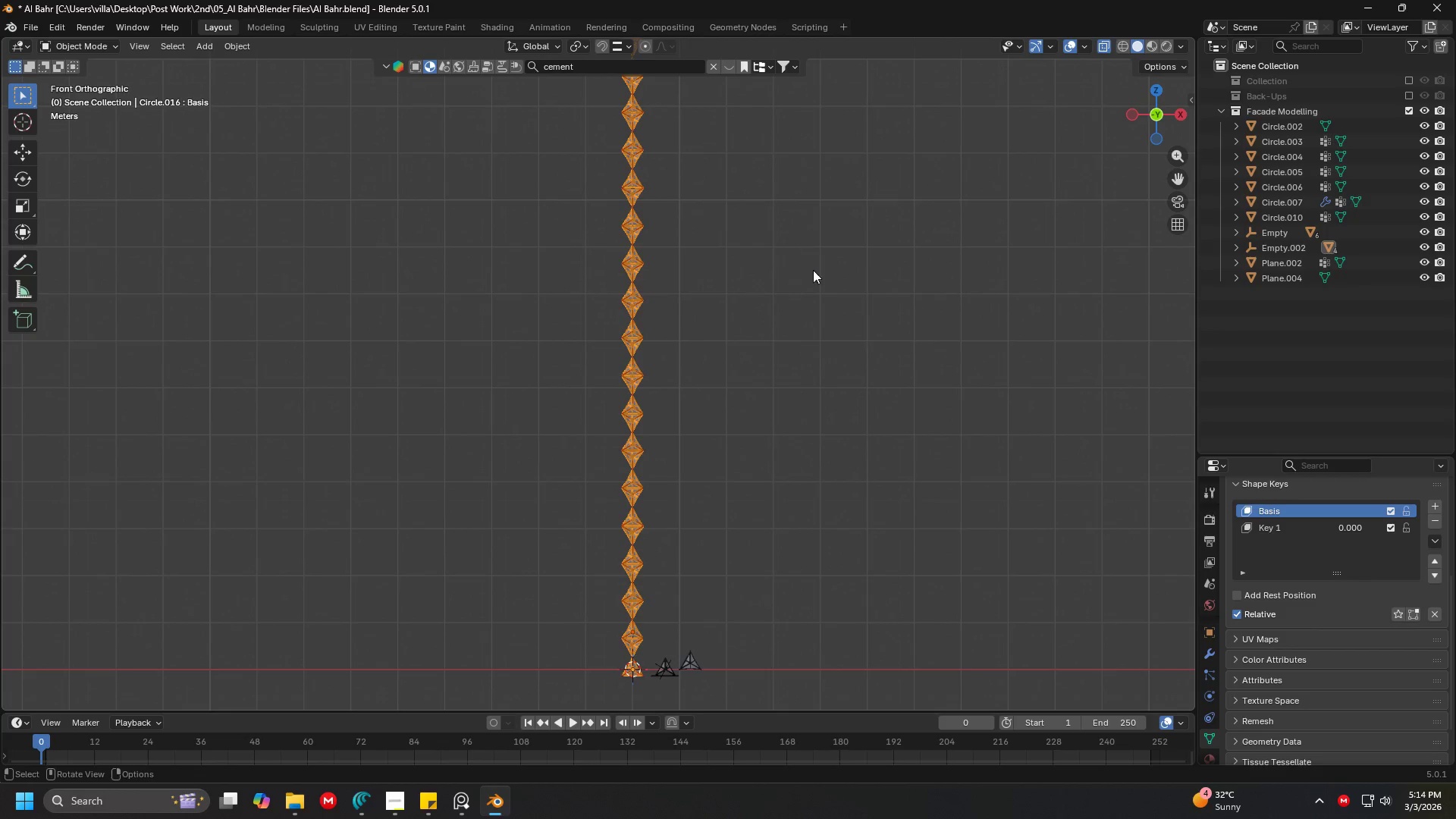 
scroll: coordinate [672, 344], scroll_direction: down, amount: 3.0
 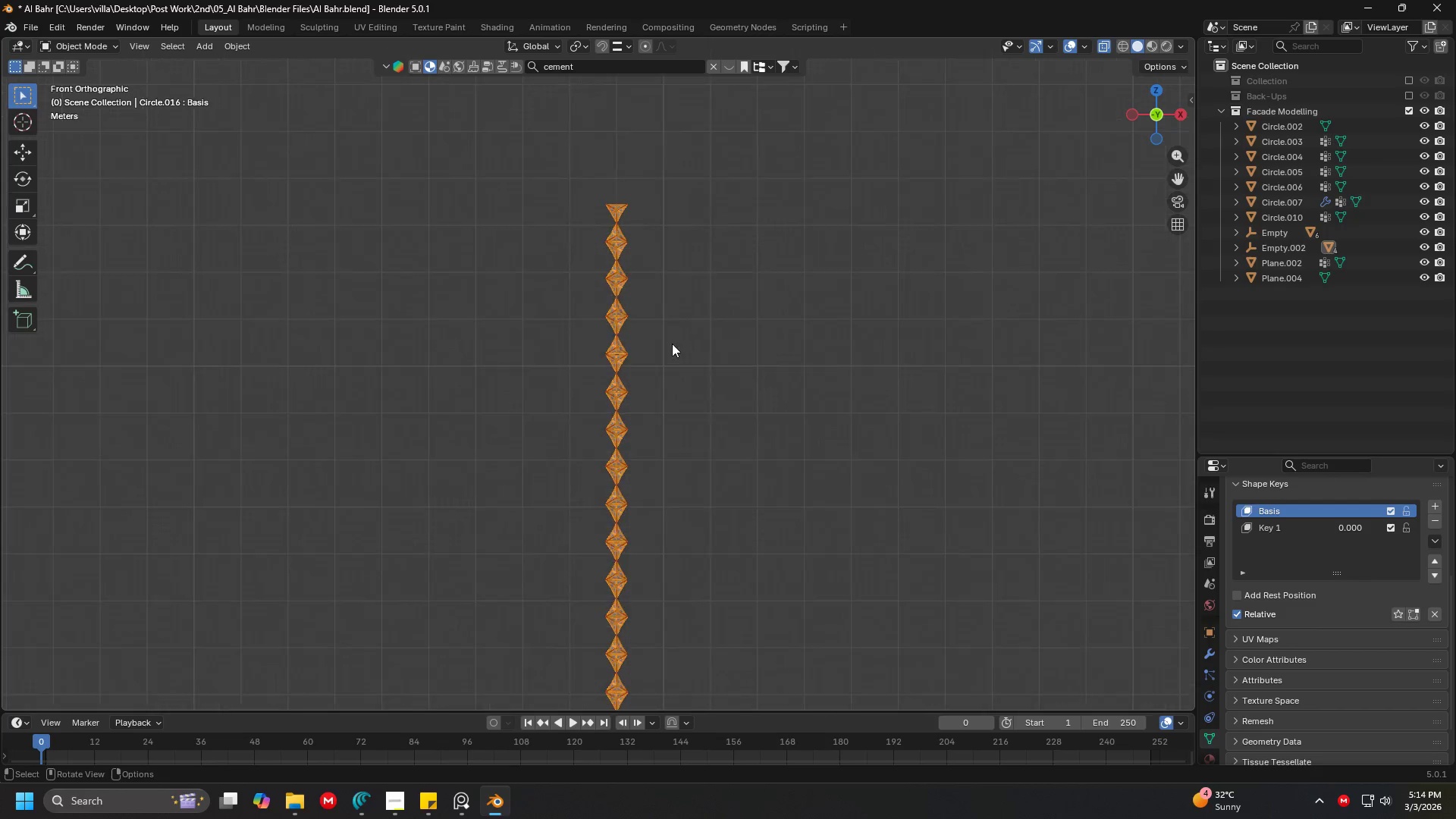 
key(Shift+ShiftLeft)
 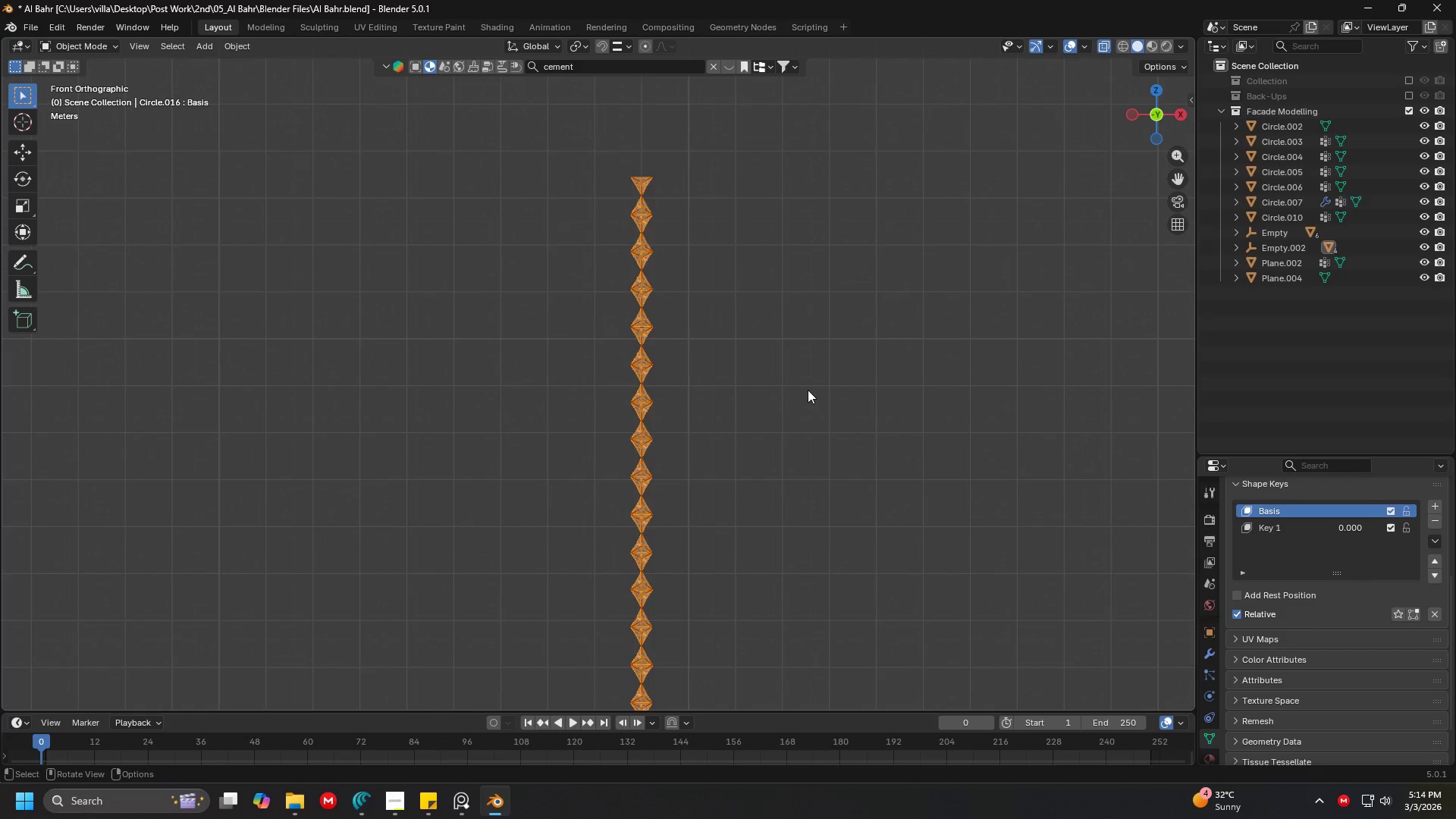 
key(Control+Z)
 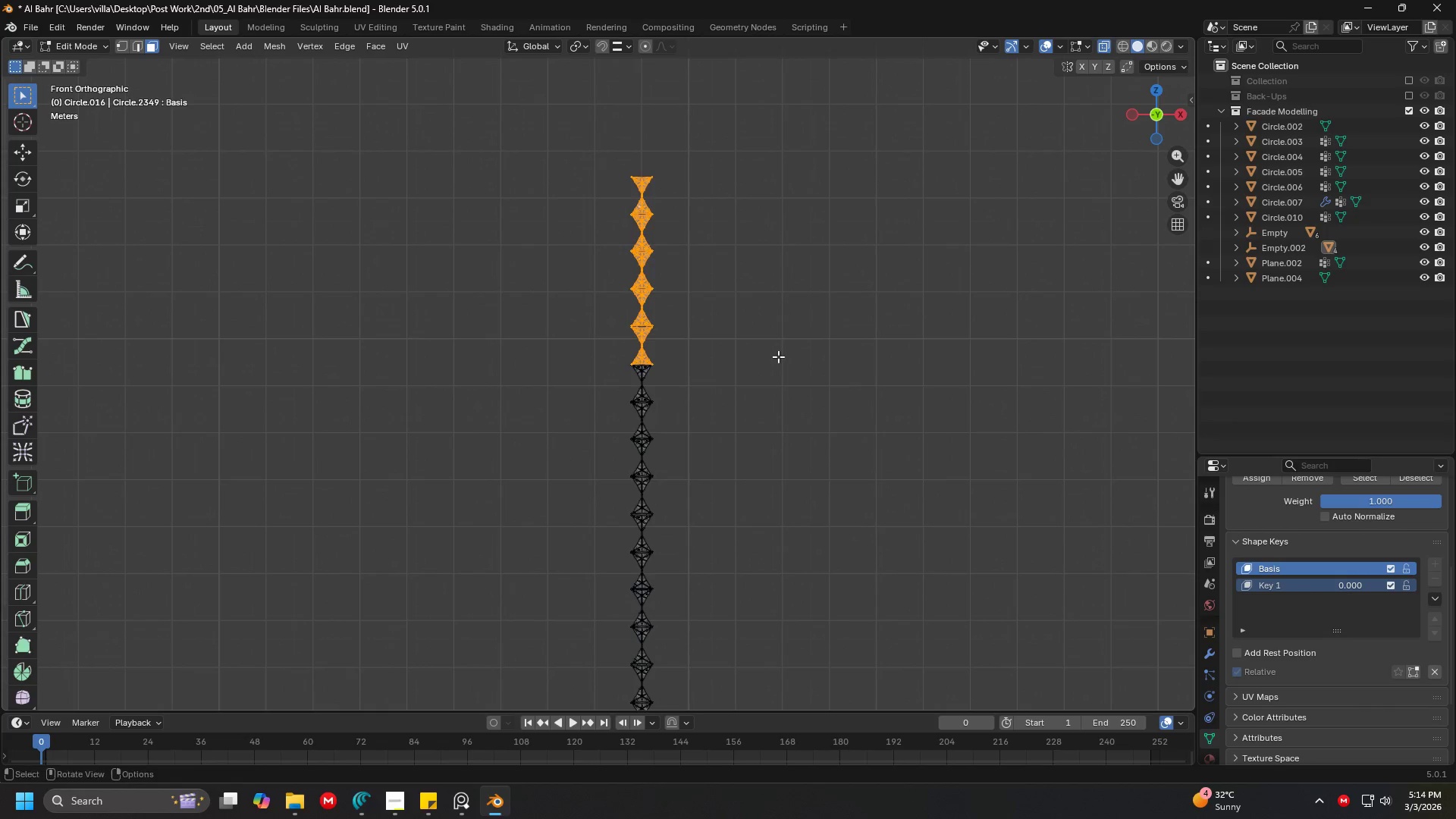 
key(Shift+ShiftLeft)
 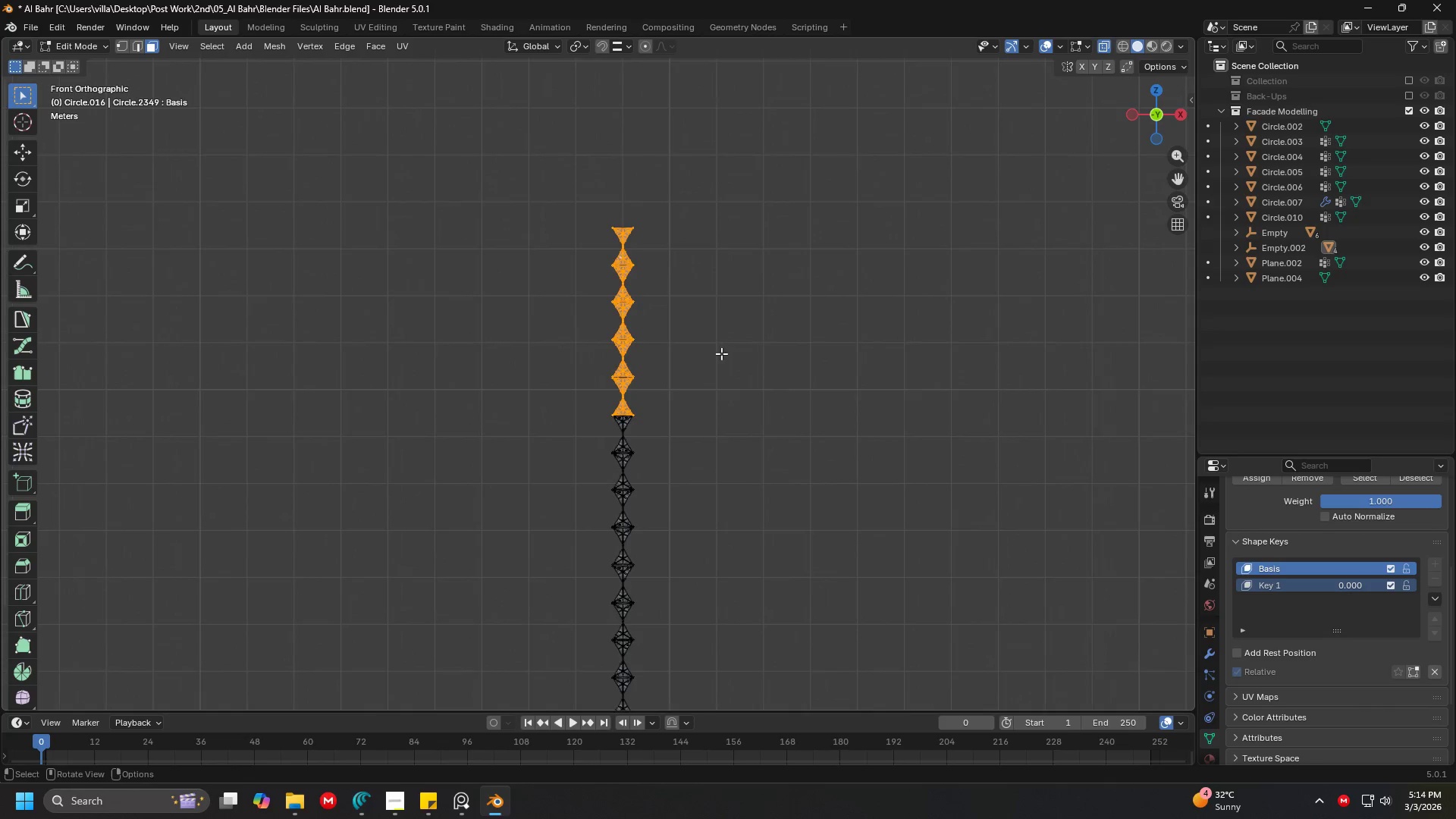 
scroll: coordinate [721, 353], scroll_direction: up, amount: 1.0
 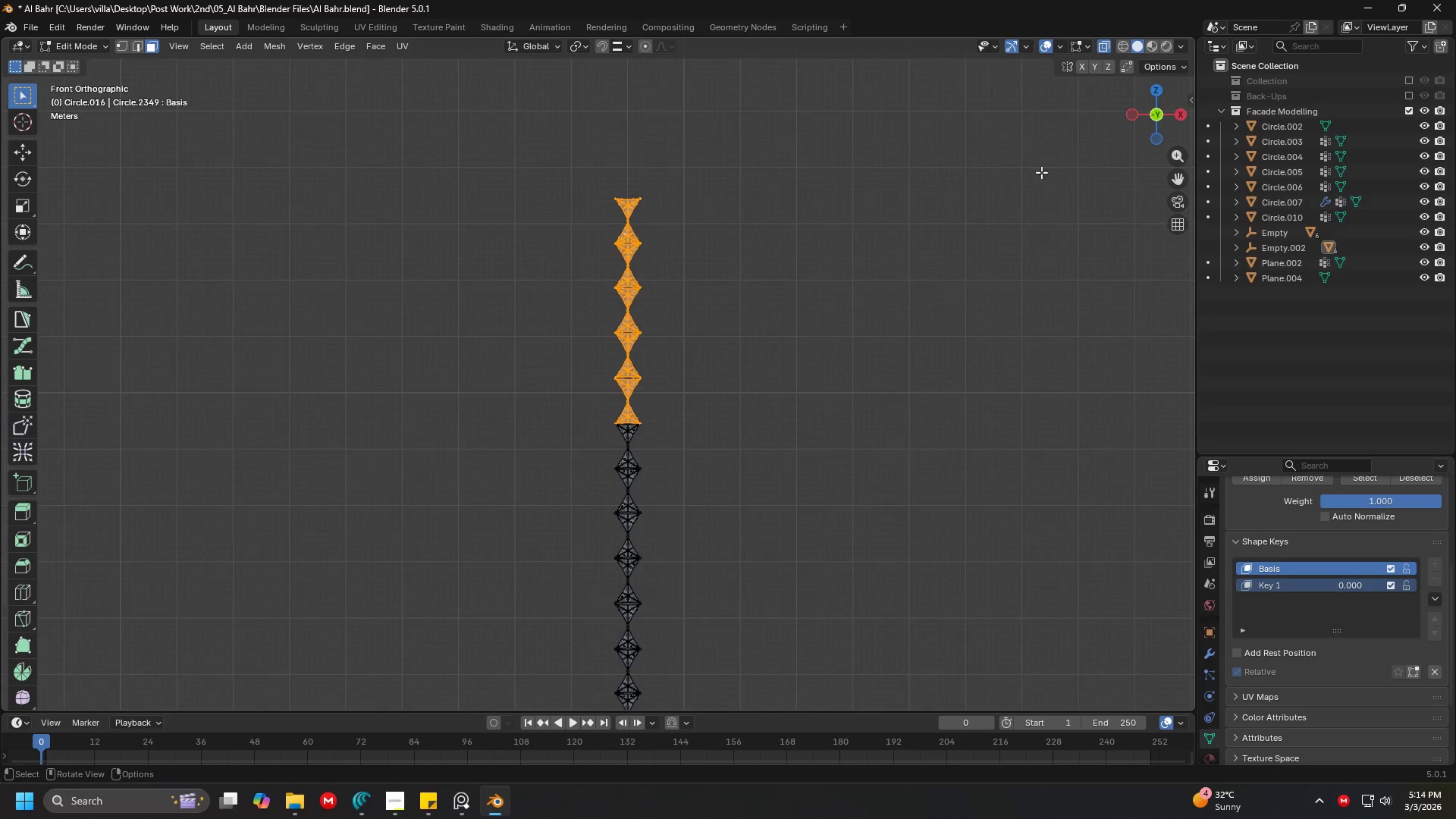 
hold_key(key=ShiftLeft, duration=0.34)
 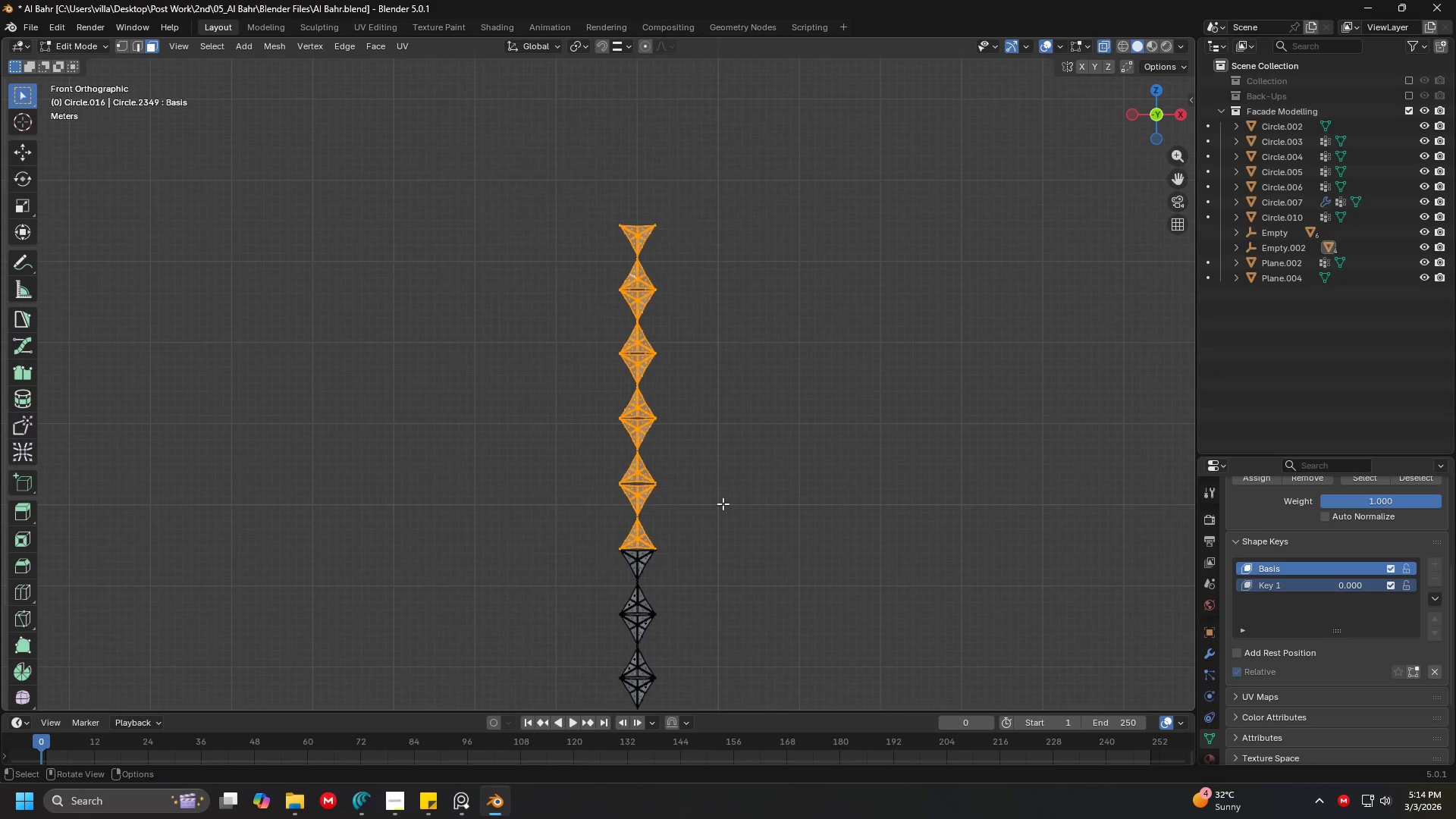 
hold_key(key=ControlLeft, duration=1.25)
 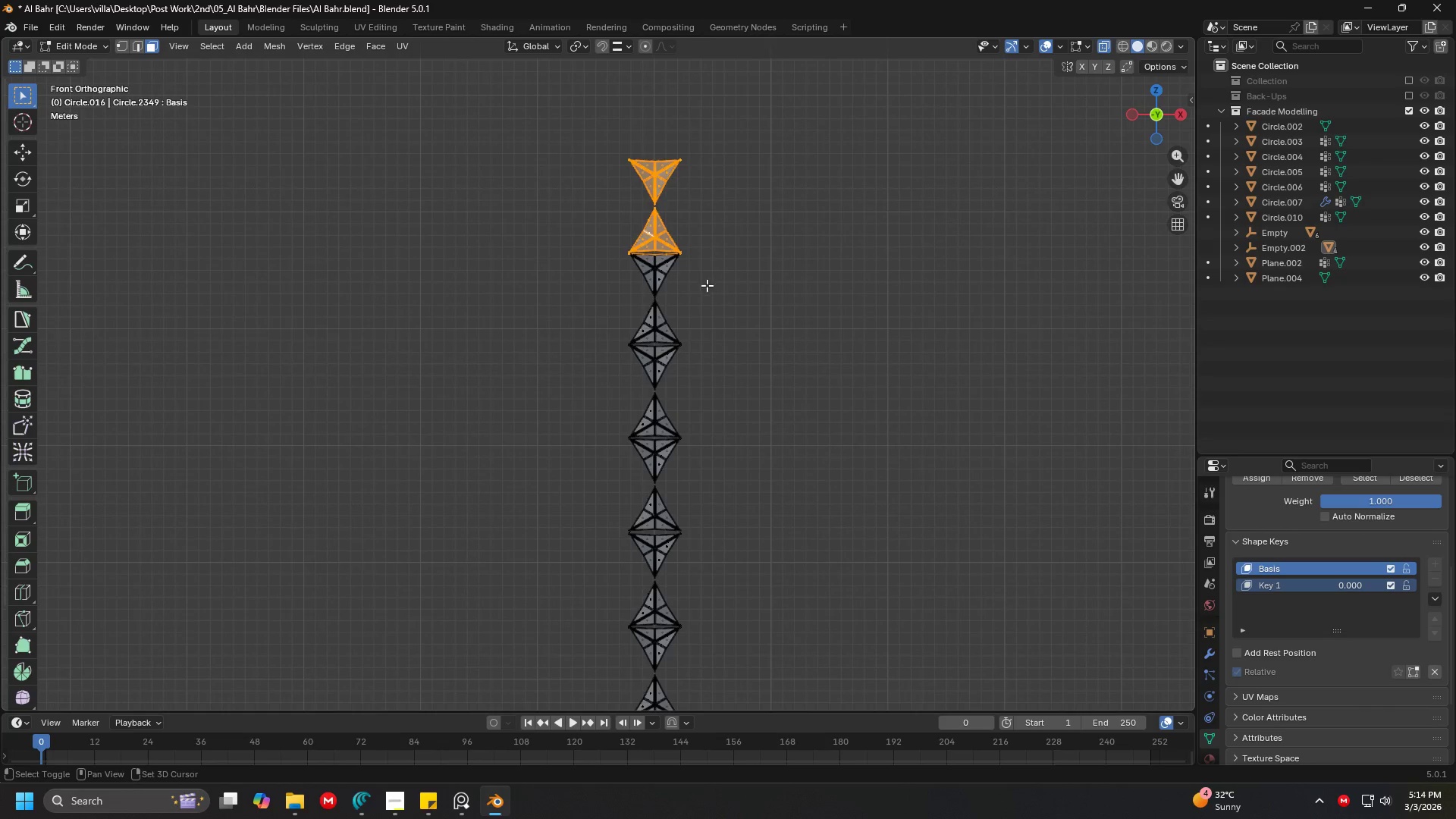 
scroll: coordinate [648, 399], scroll_direction: up, amount: 3.0
 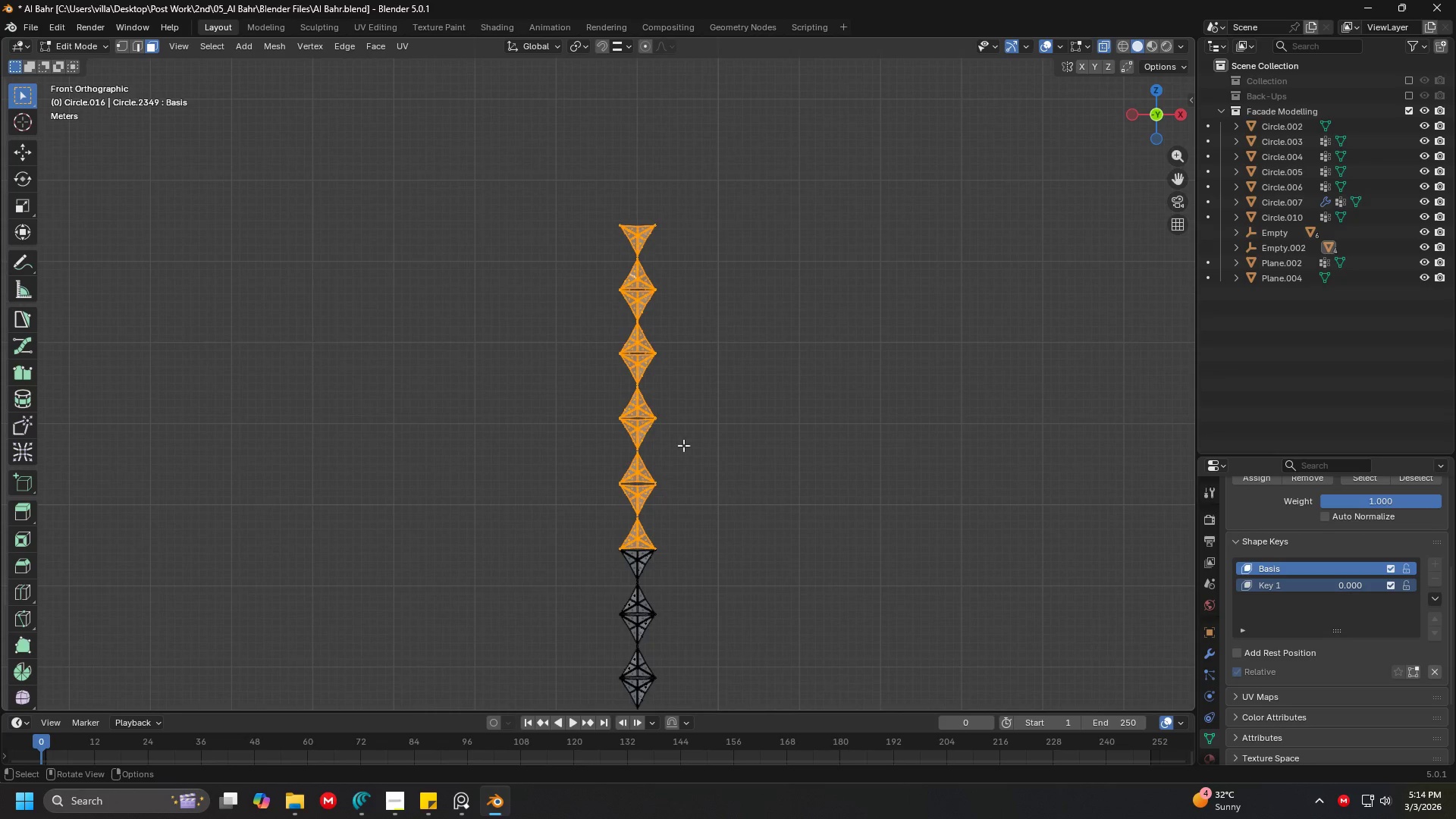 
left_click_drag(start_coordinate=[752, 613], to_coordinate=[548, 293])
 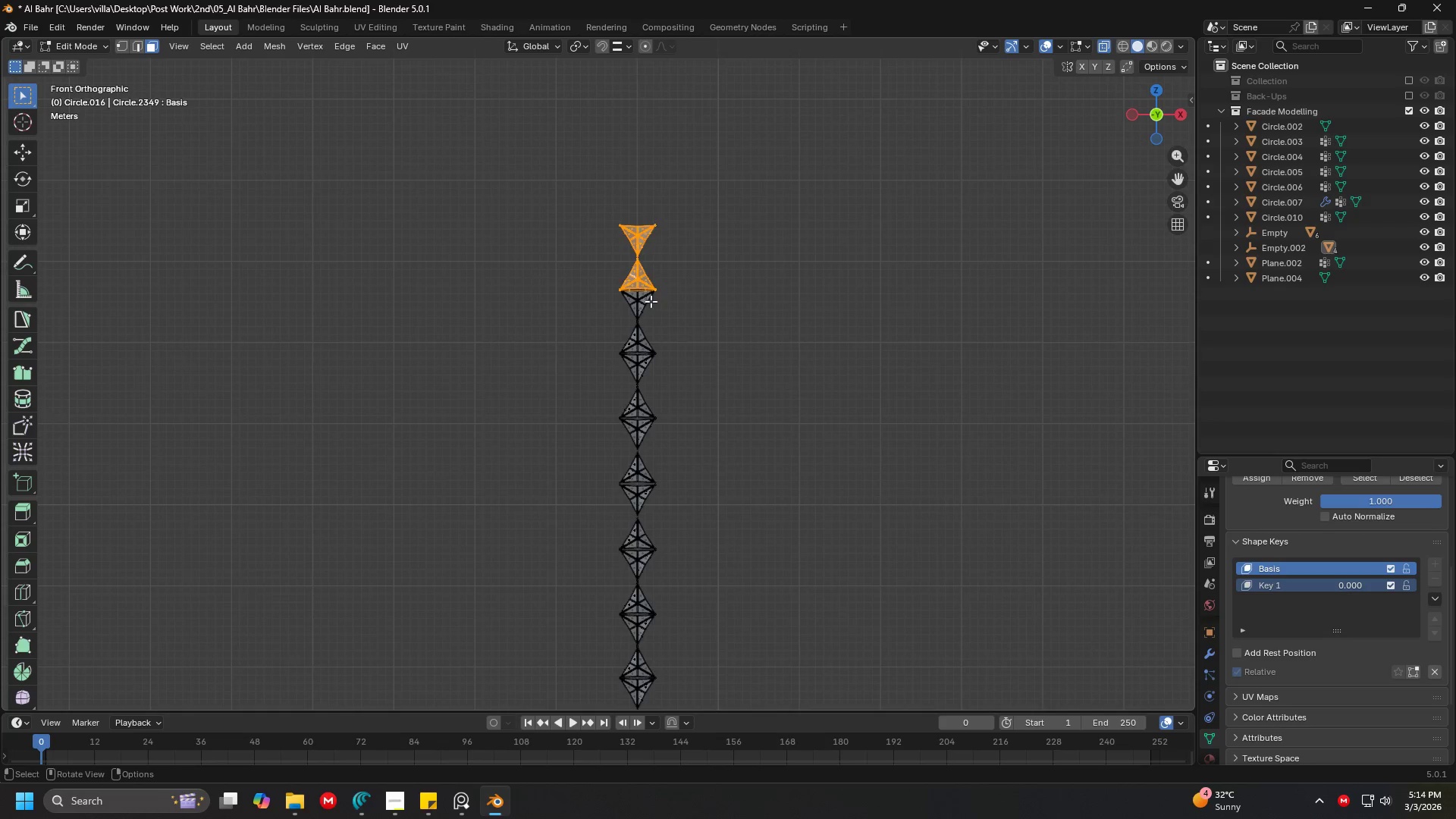 
hold_key(key=ShiftLeft, duration=0.34)
 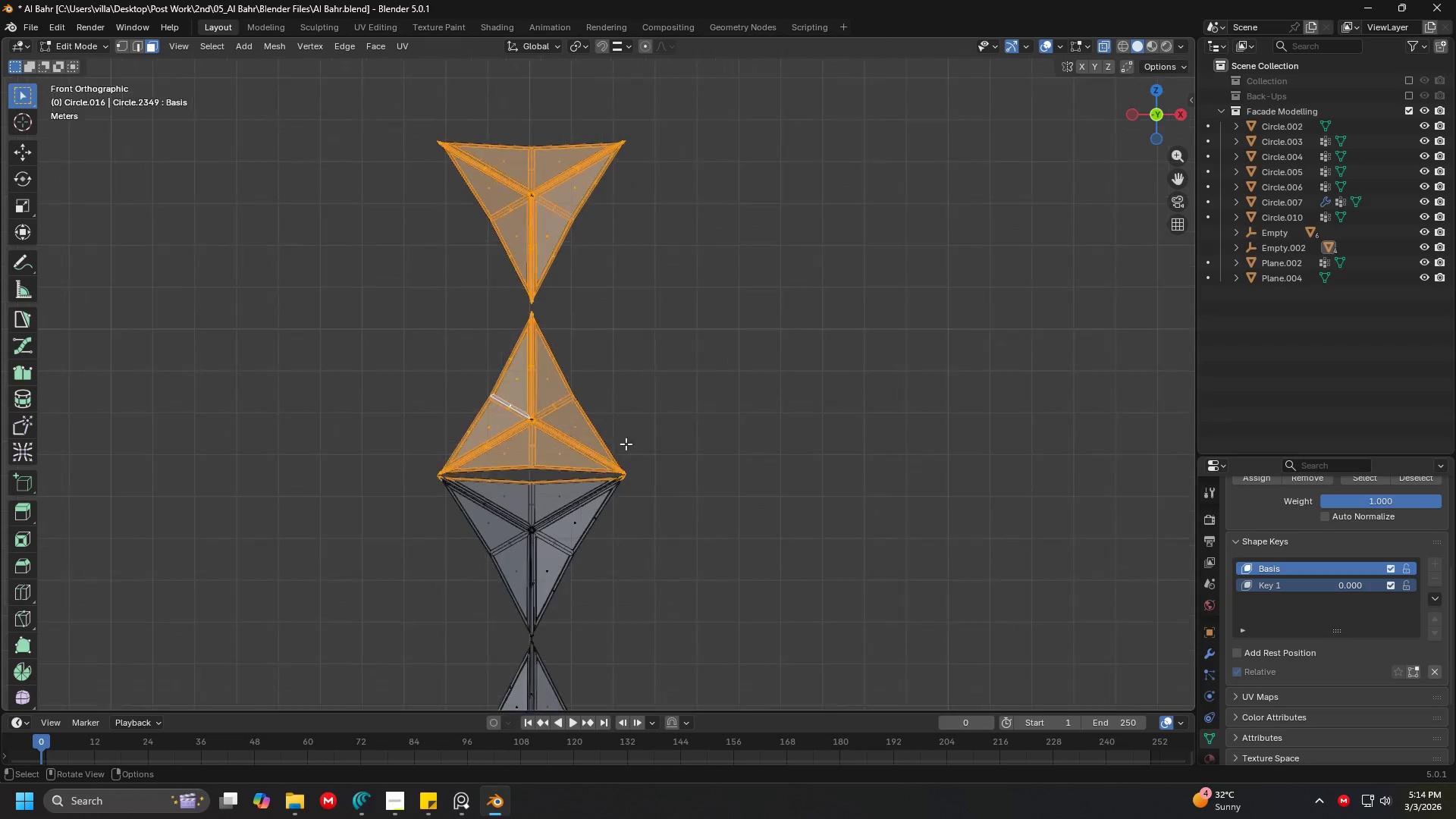 
key(Shift+ShiftLeft)
 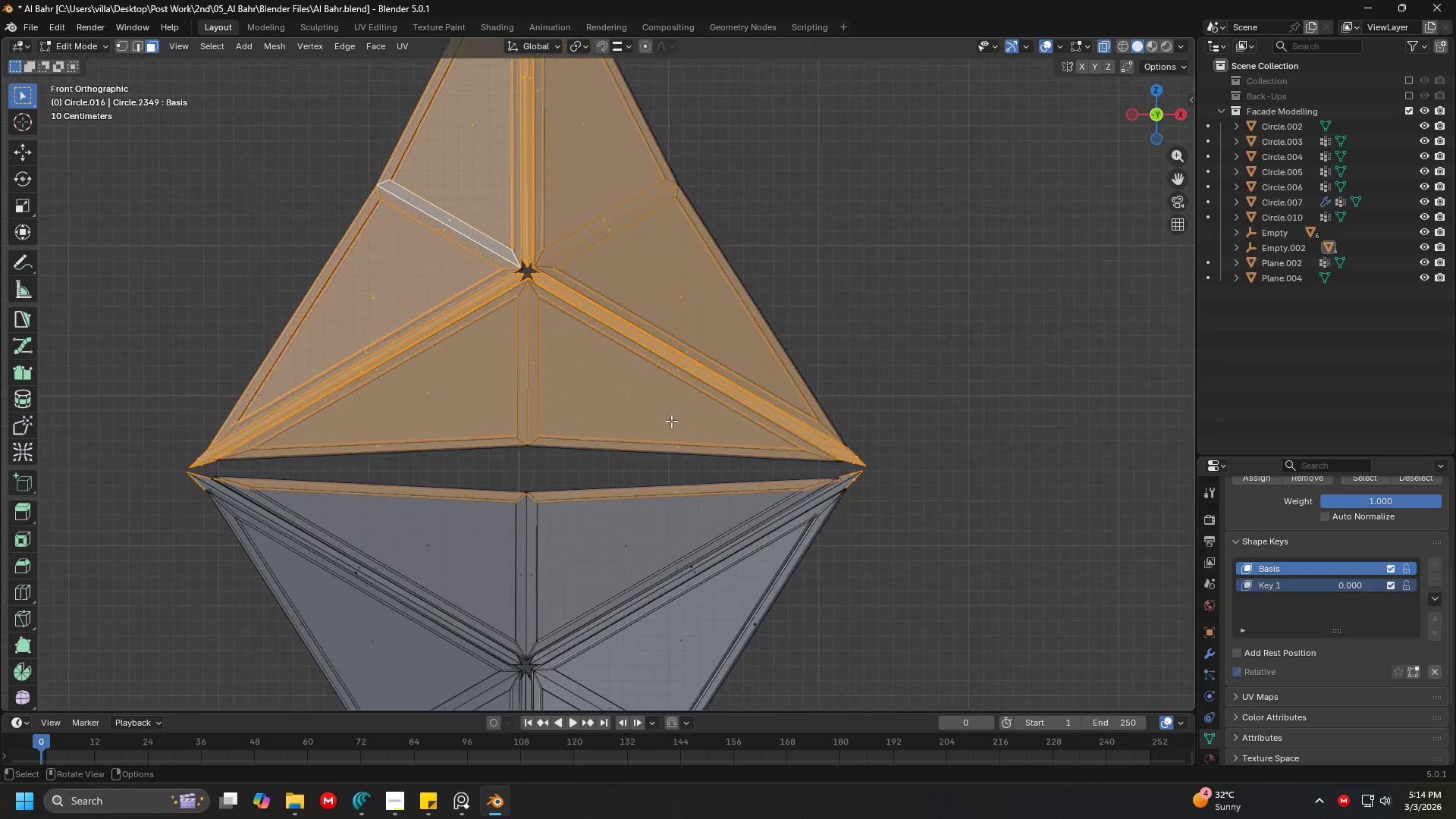 
hold_key(key=ControlLeft, duration=1.5)
left_click_drag(start_coordinate=[930, 596], to_coordinate=[168, 471])
 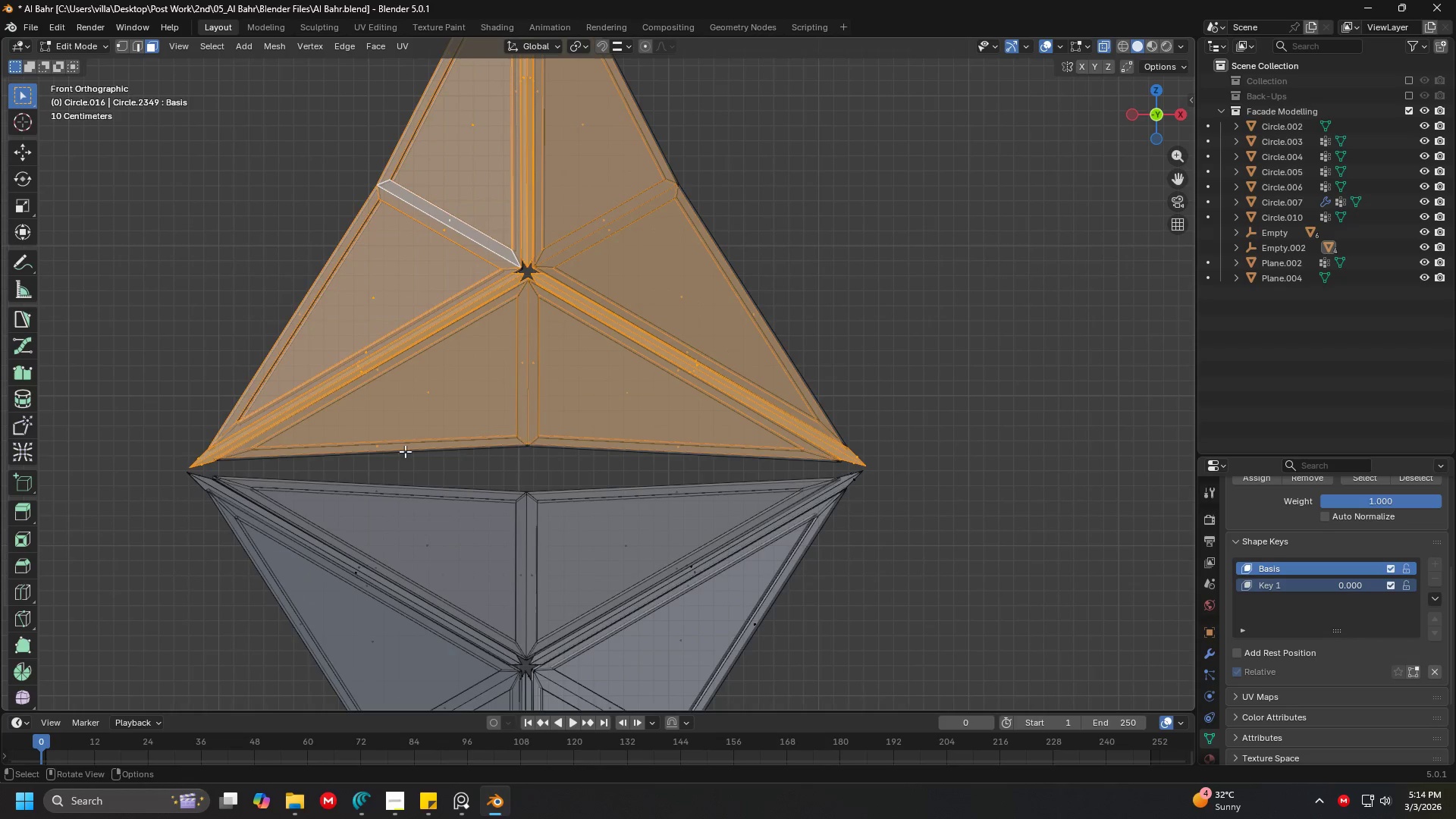 
scroll: coordinate [663, 410], scroll_direction: up, amount: 18.0
 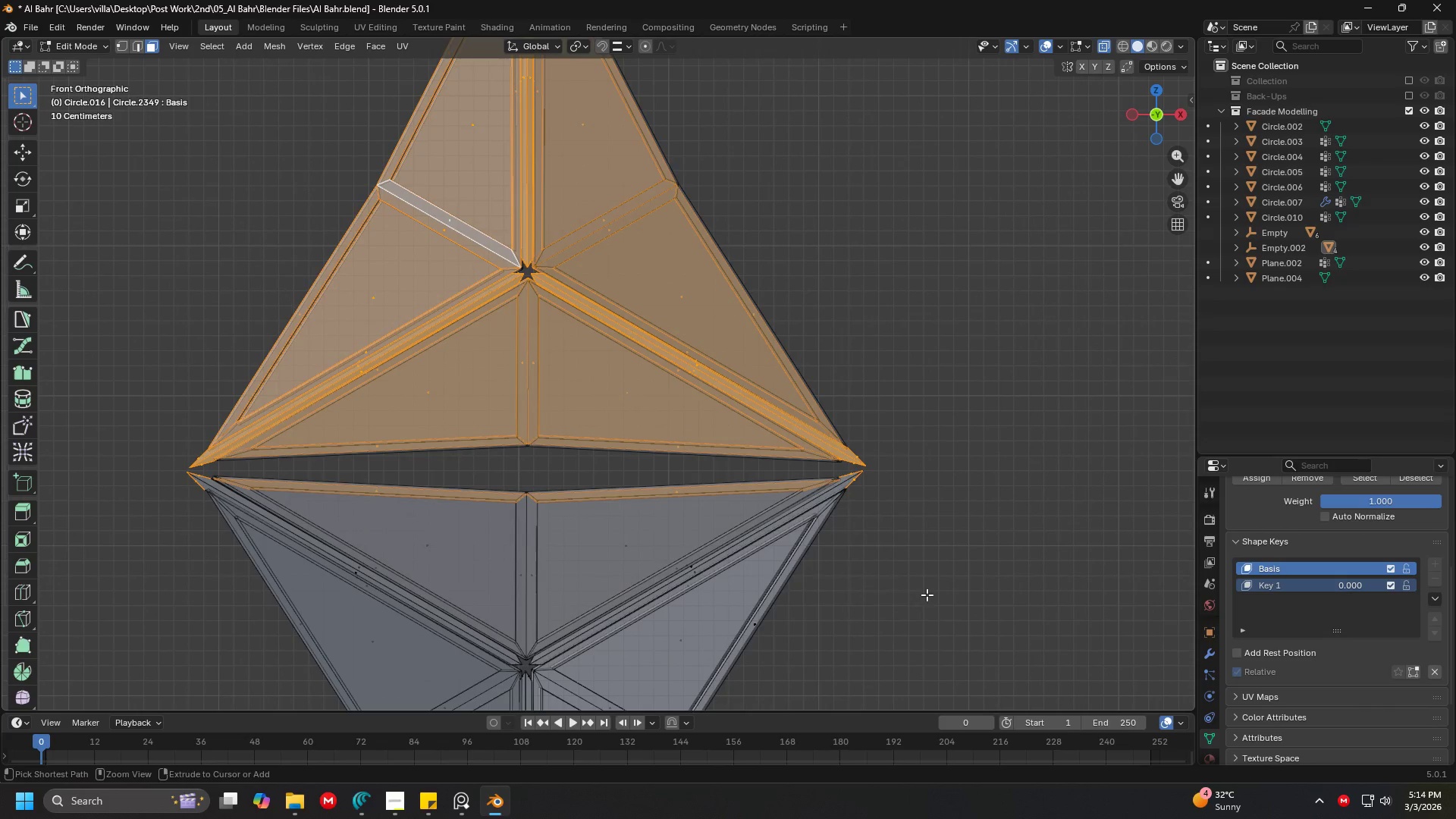 
hold_key(key=ControlLeft, duration=1.53)
 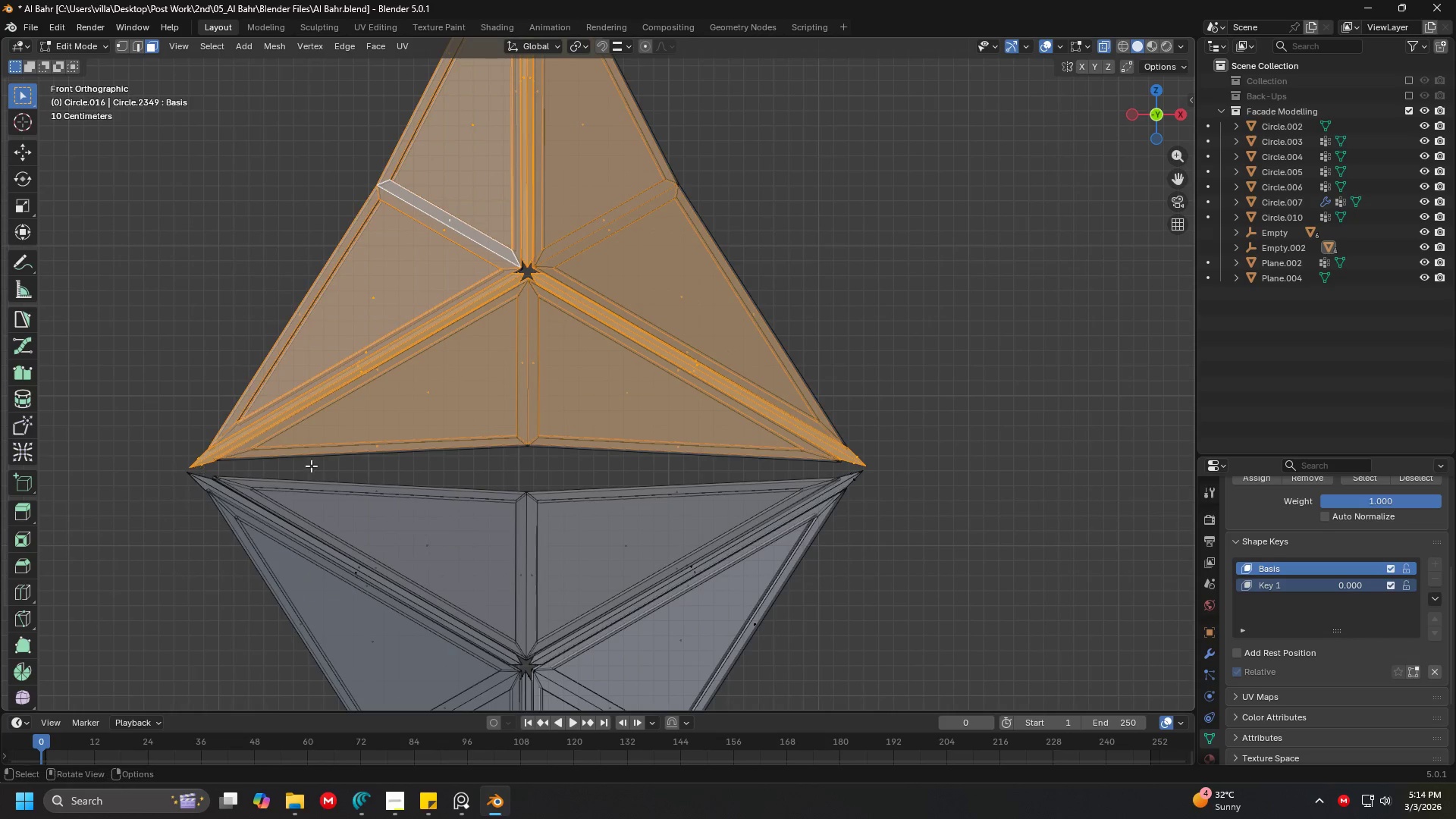 
key(Control+ControlLeft)
 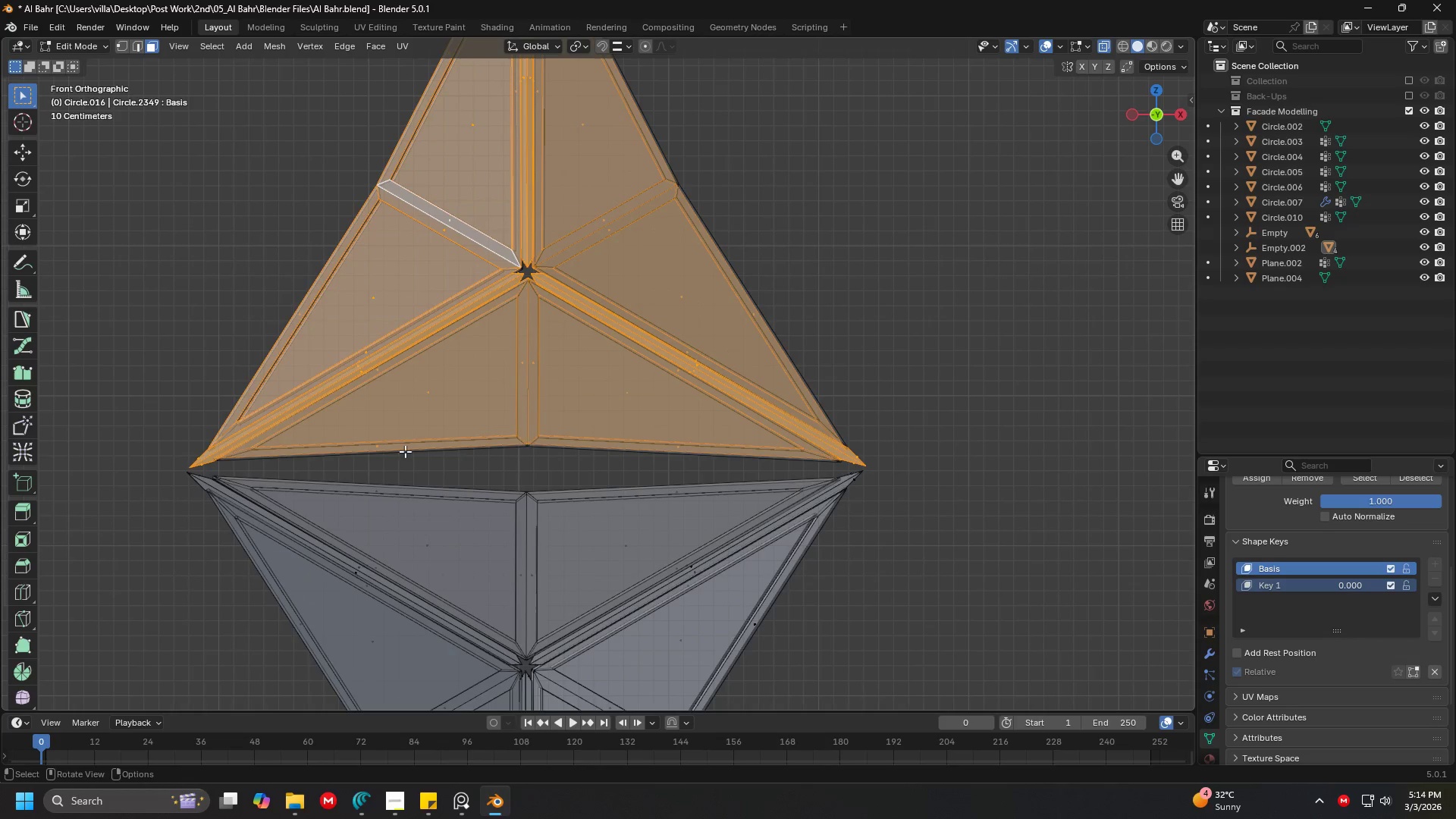 
hold_key(key=ShiftLeft, duration=0.44)
 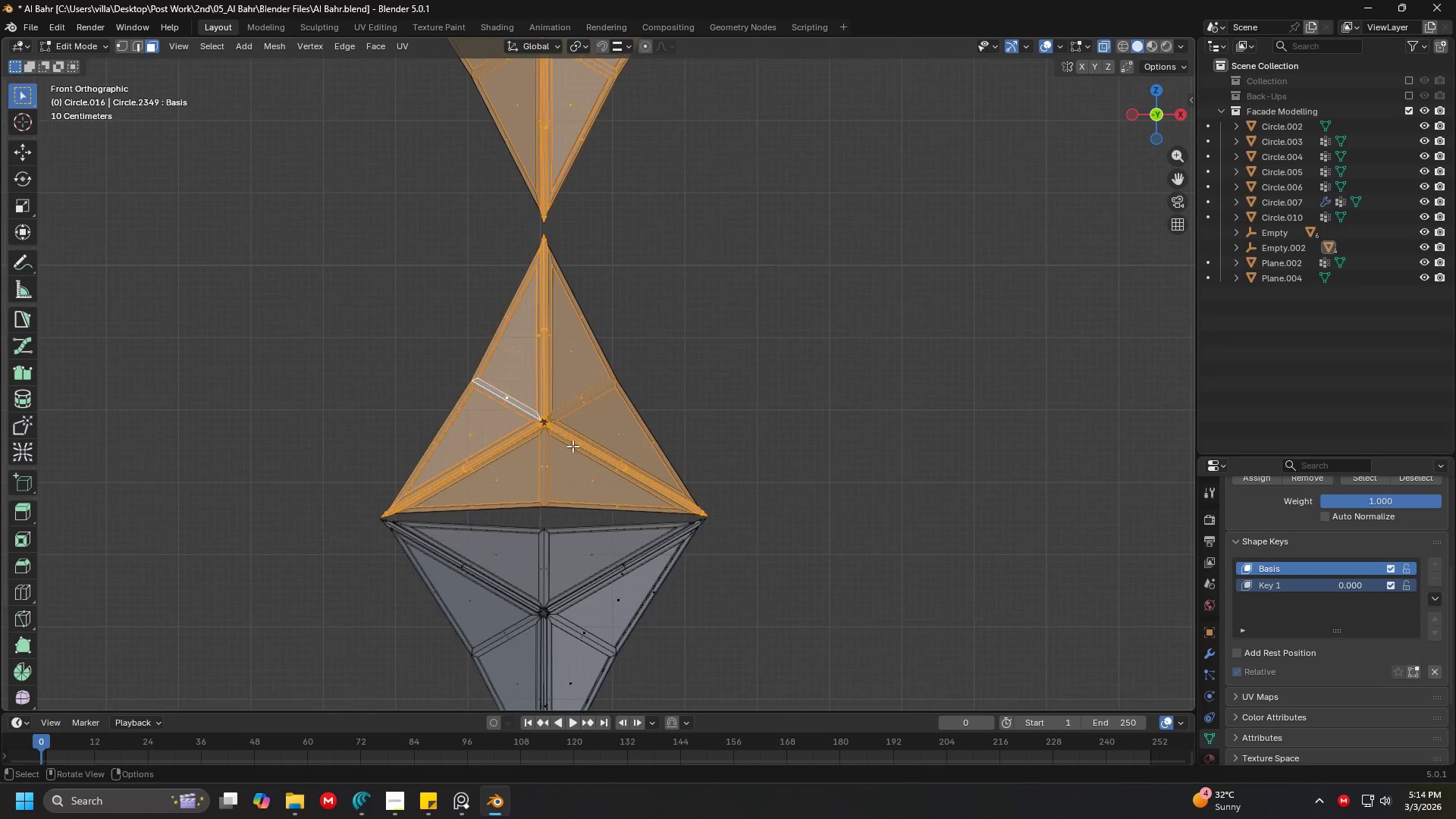 
scroll: coordinate [547, 408], scroll_direction: down, amount: 4.0
 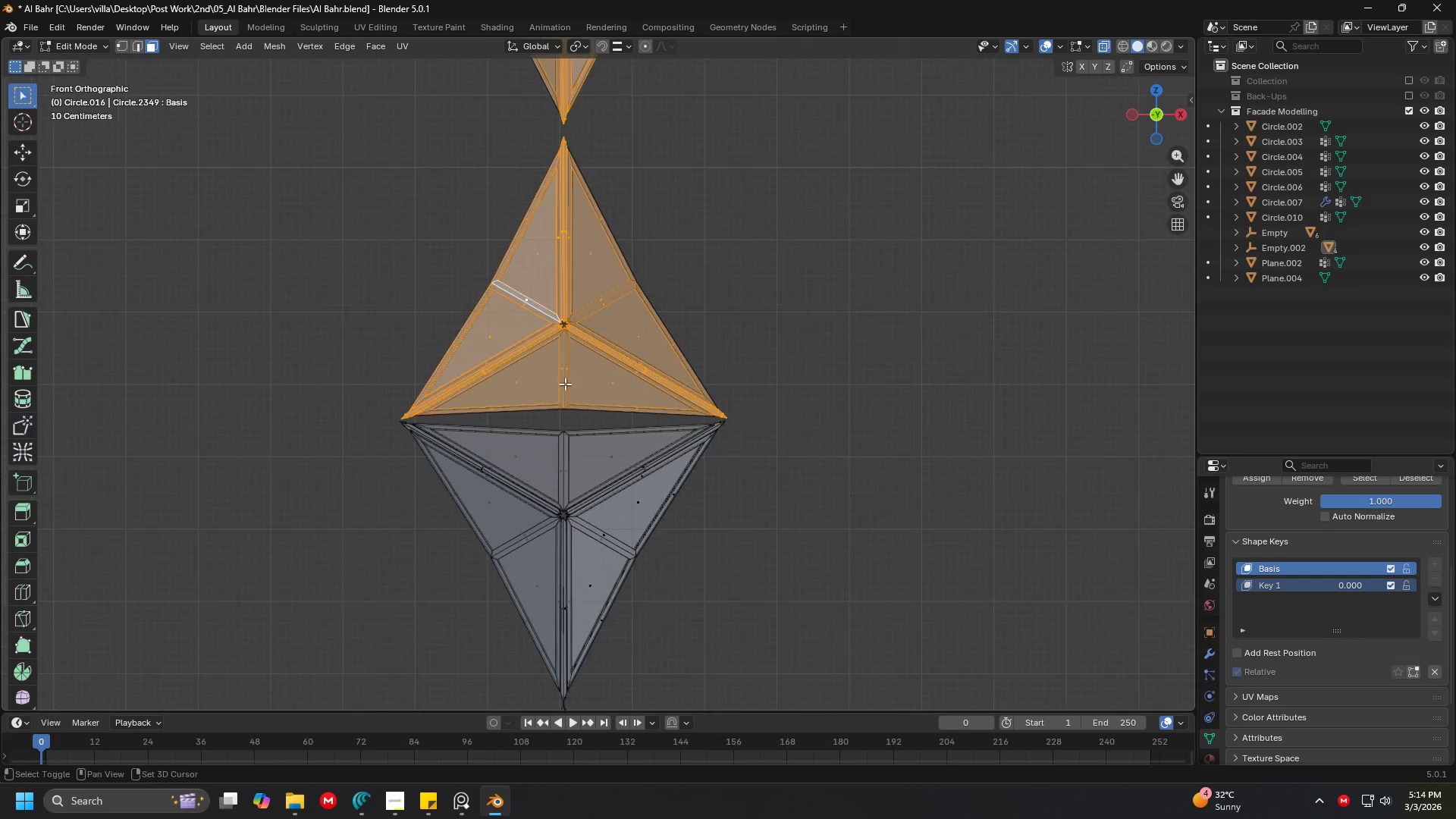 
hold_key(key=ShiftLeft, duration=0.36)
 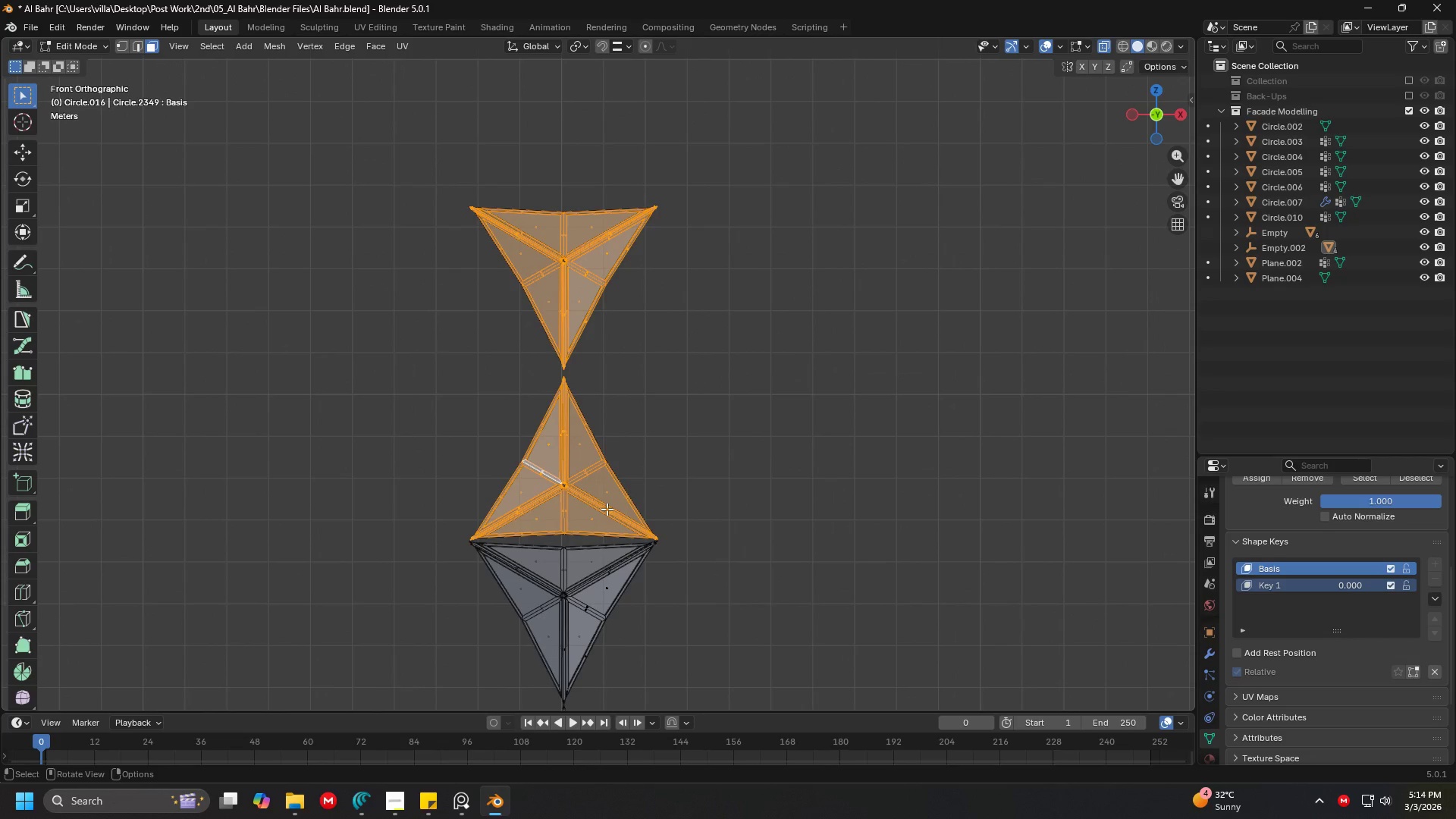 
scroll: coordinate [575, 443], scroll_direction: down, amount: 3.0
 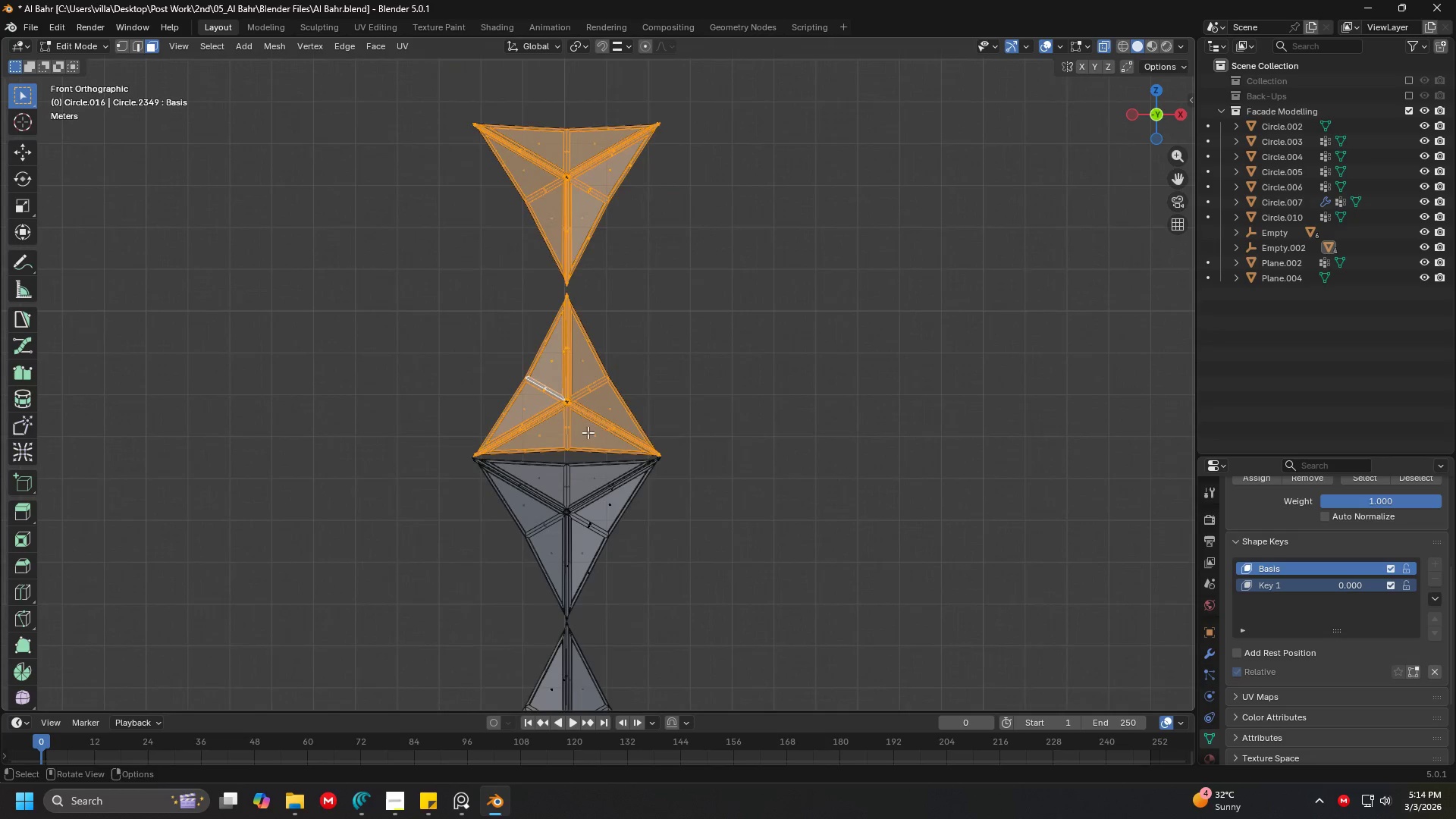 
hold_key(key=ShiftLeft, duration=0.45)
 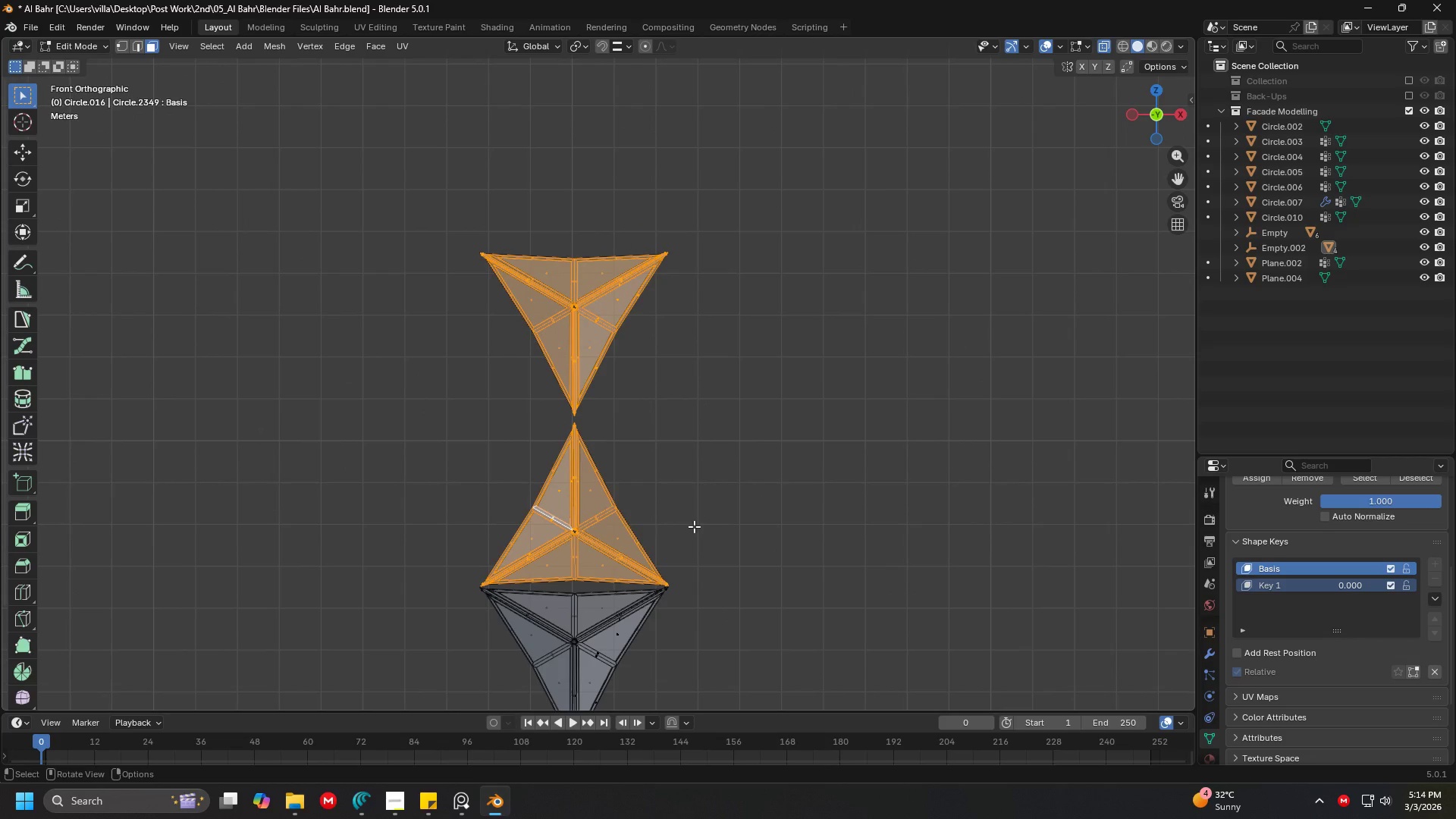 
hold_key(key=ShiftLeft, duration=0.53)
 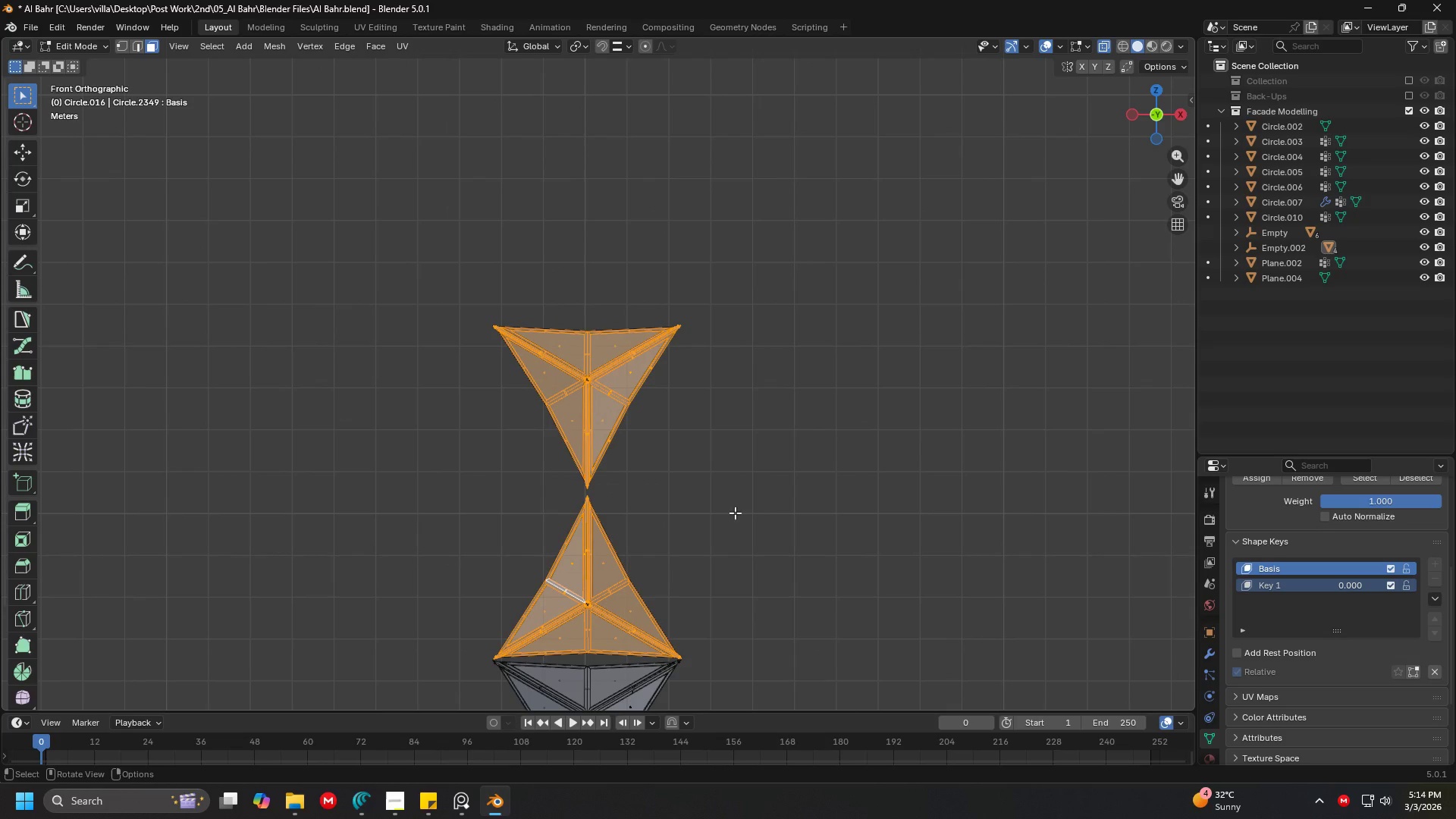 
key(Shift+ShiftLeft)
 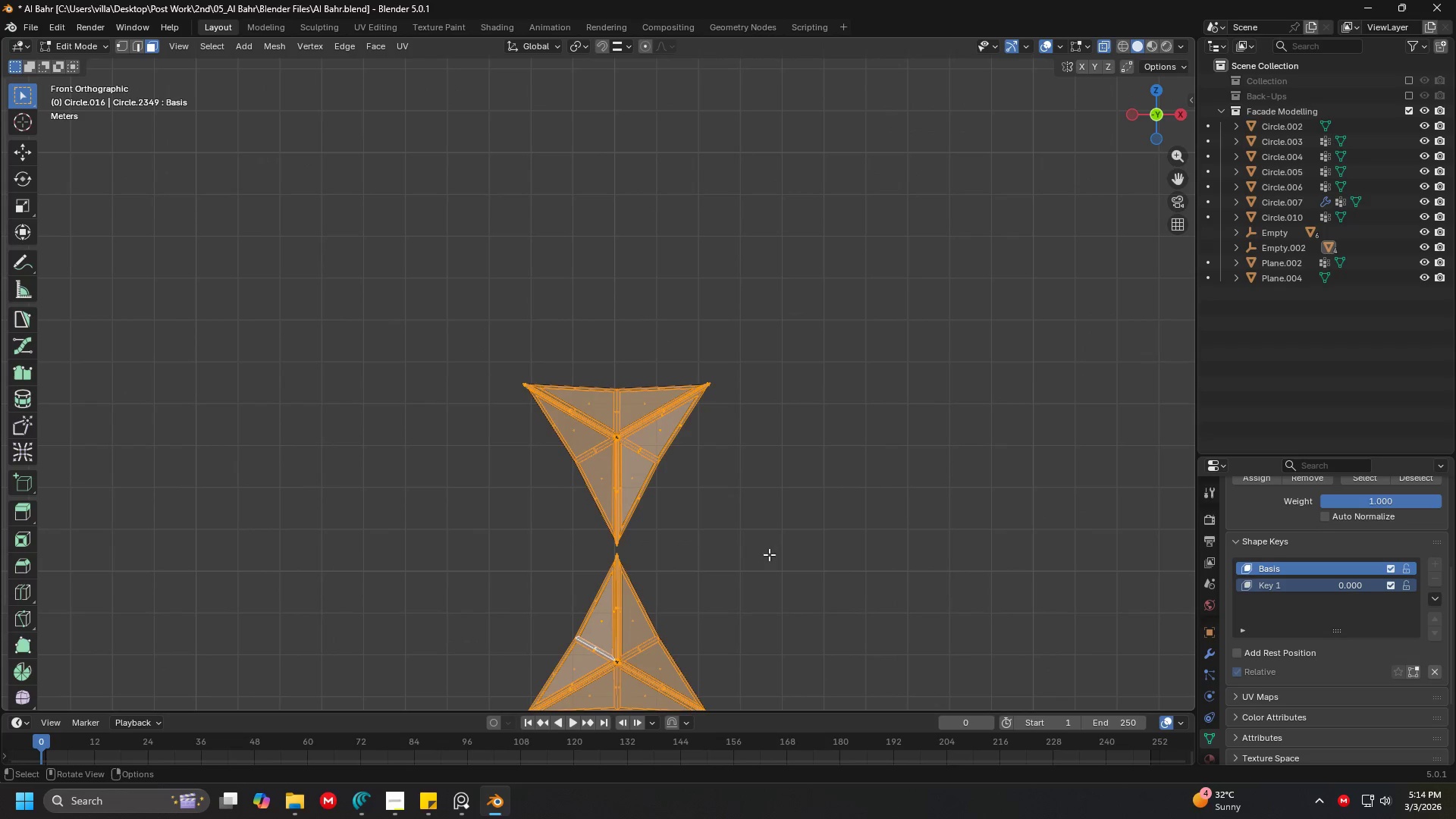 
type(D8)
 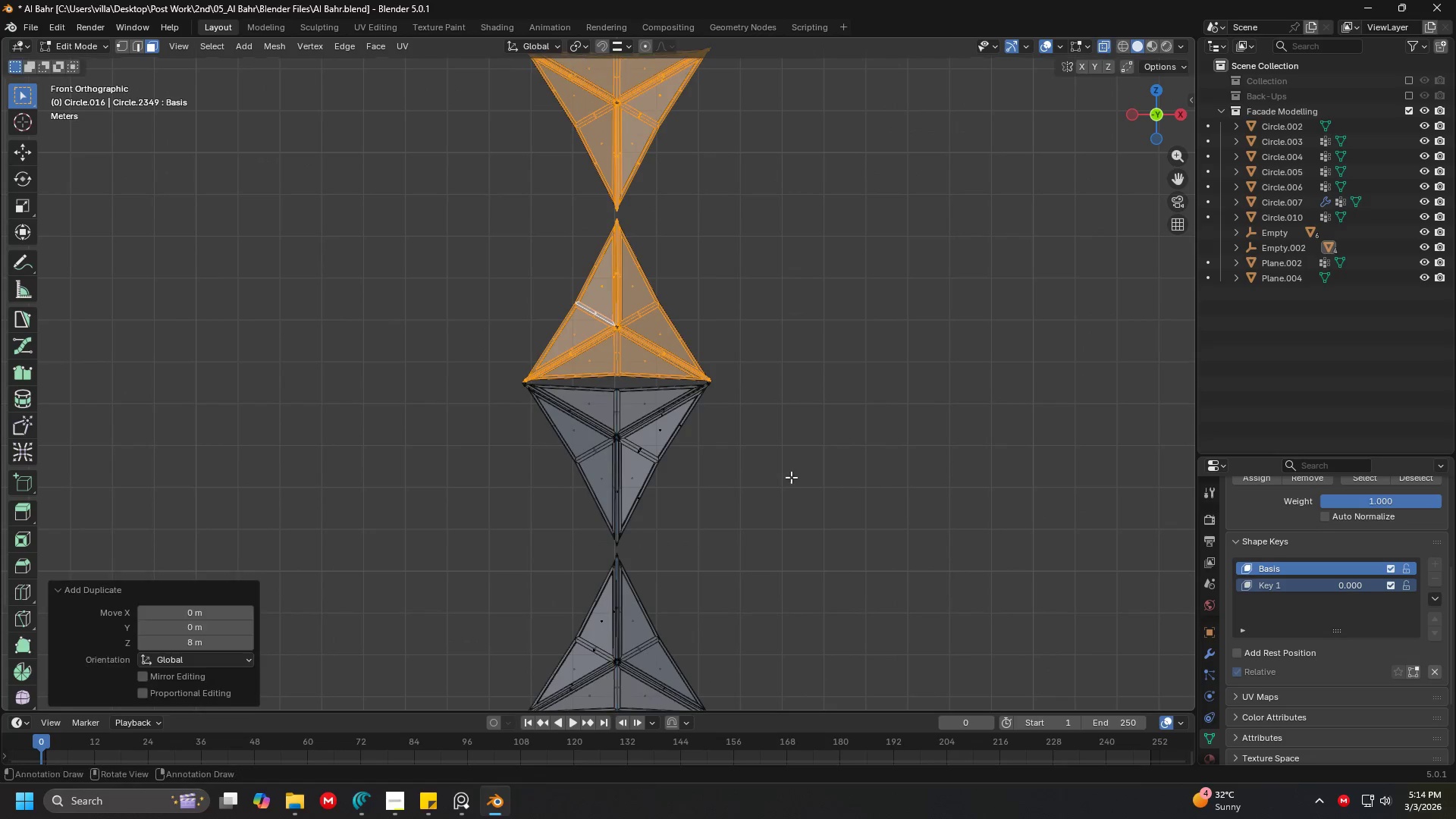 
key(Enter)
 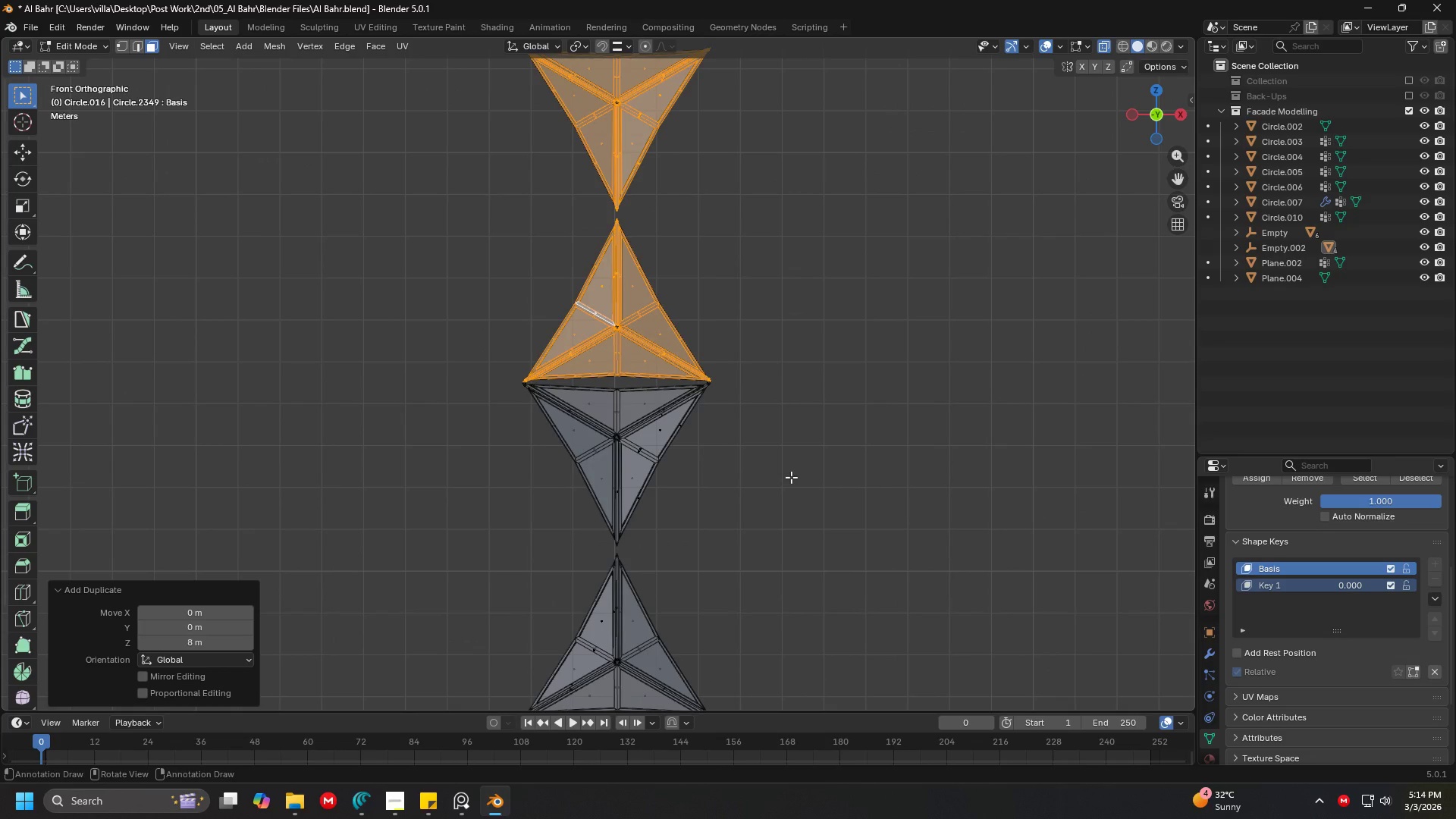 
key(Tab)
 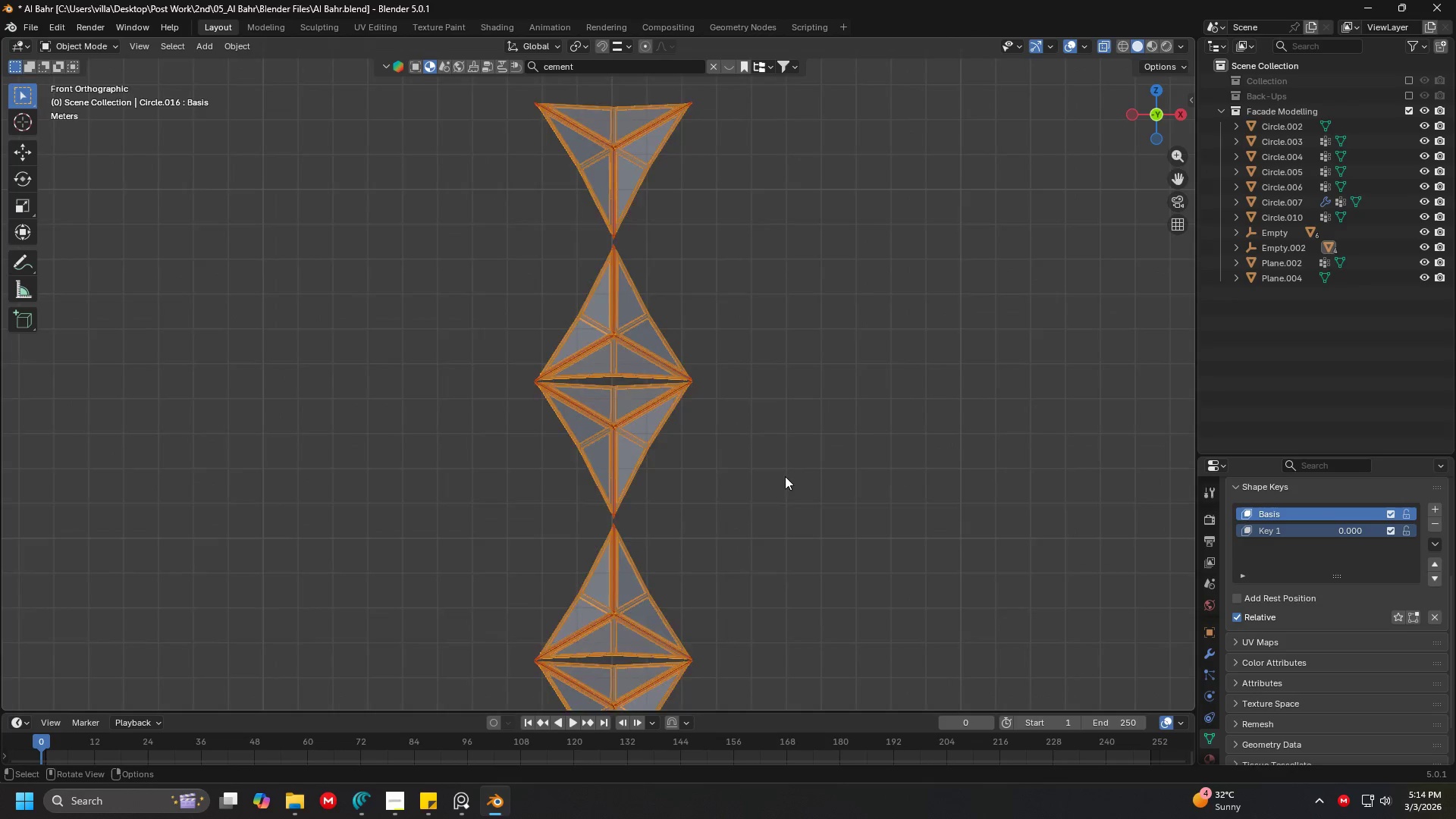 
key(Shift+ShiftLeft)
 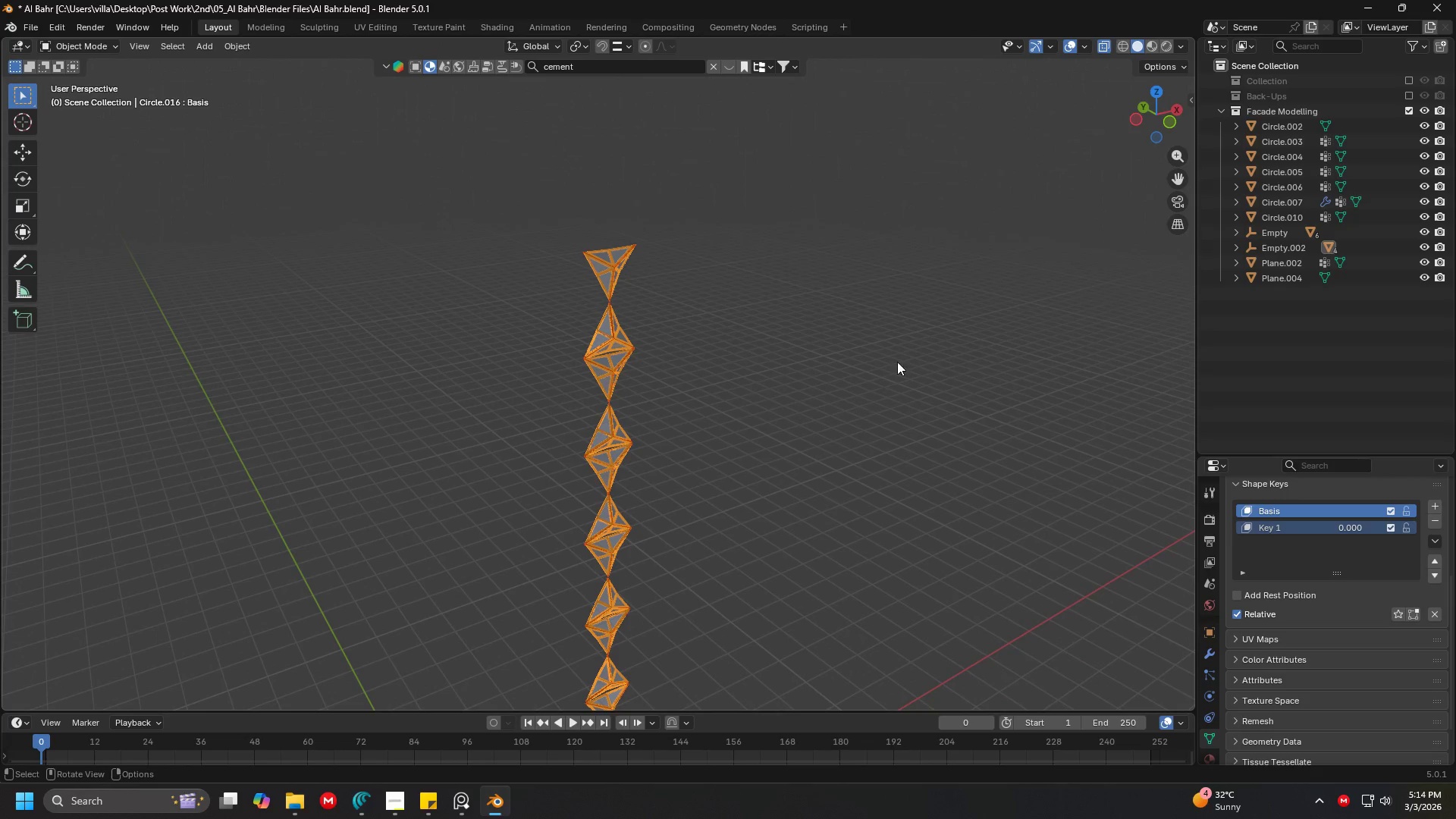 
scroll: coordinate [701, 465], scroll_direction: down, amount: 7.0
 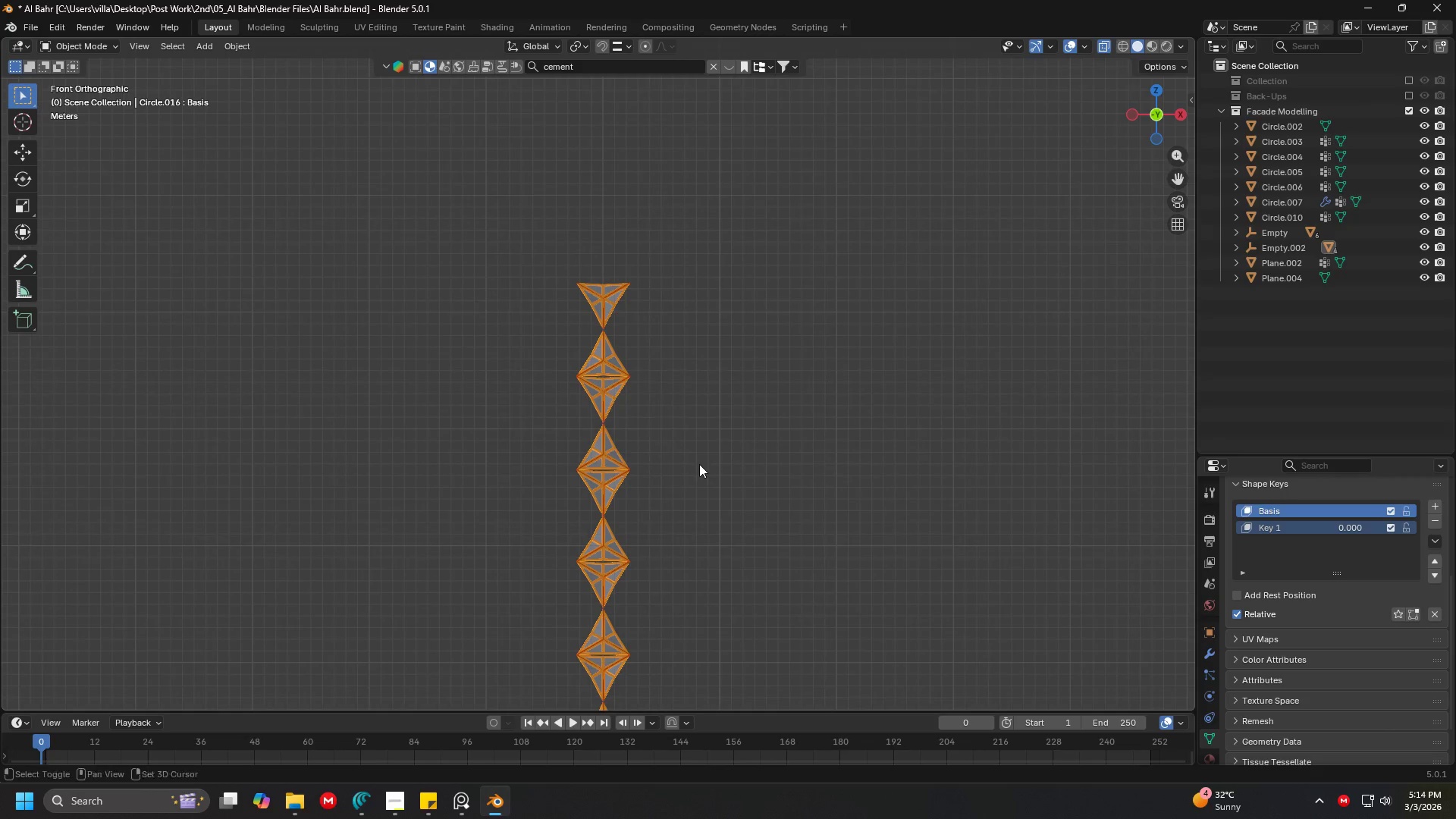 
key(1)
 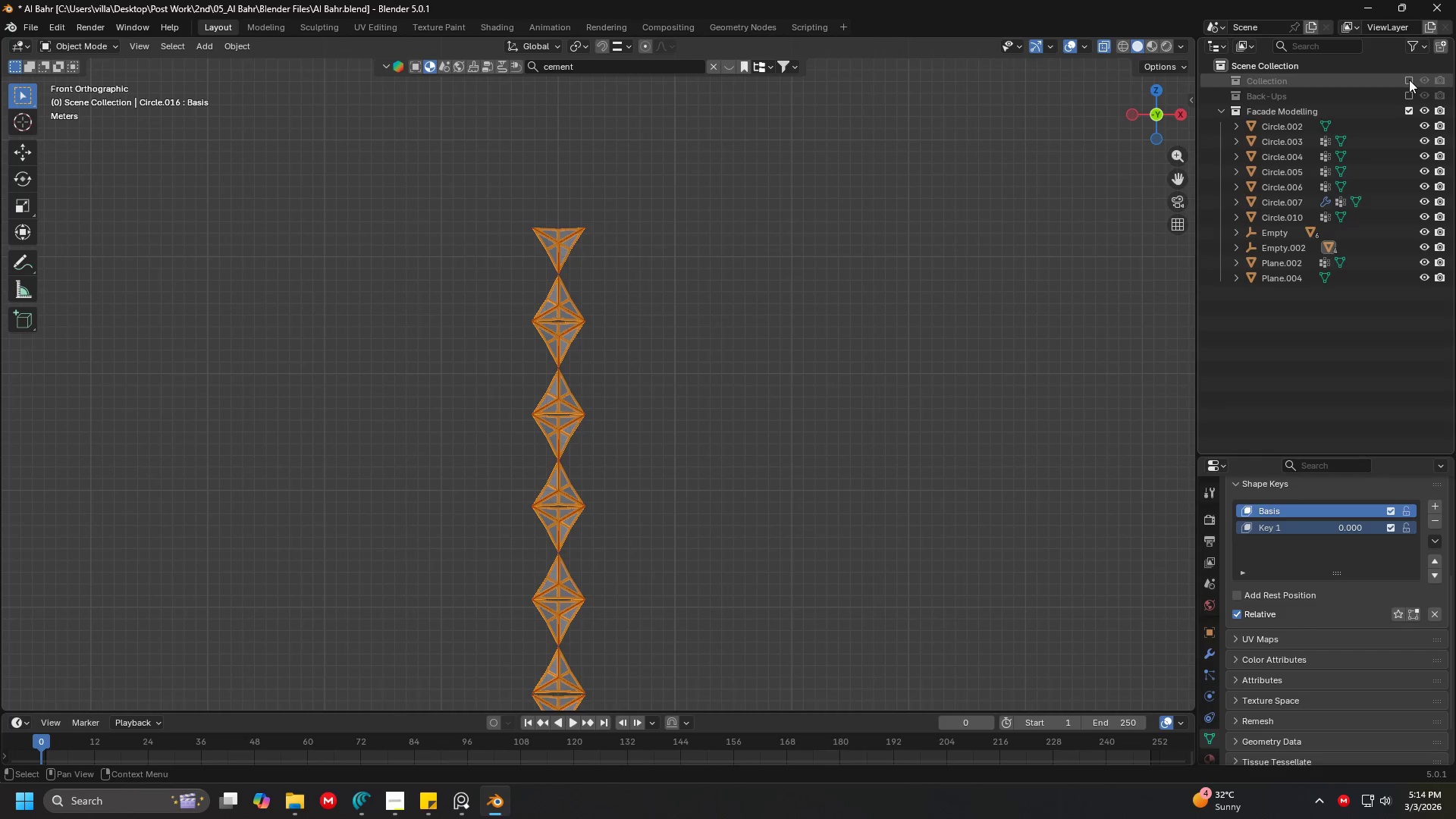 
left_click([1409, 80])
 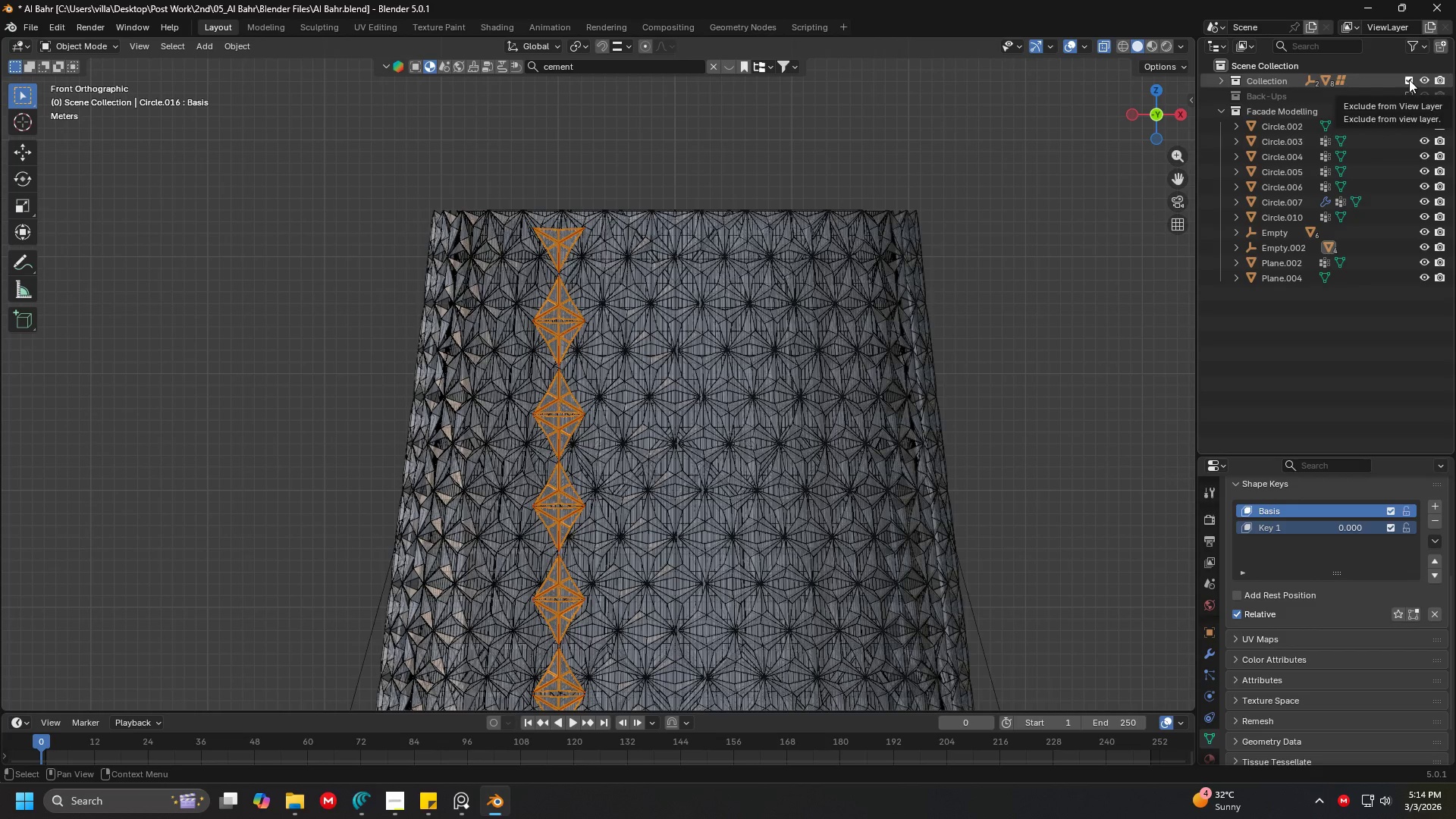 
key(Shift+ShiftLeft)
 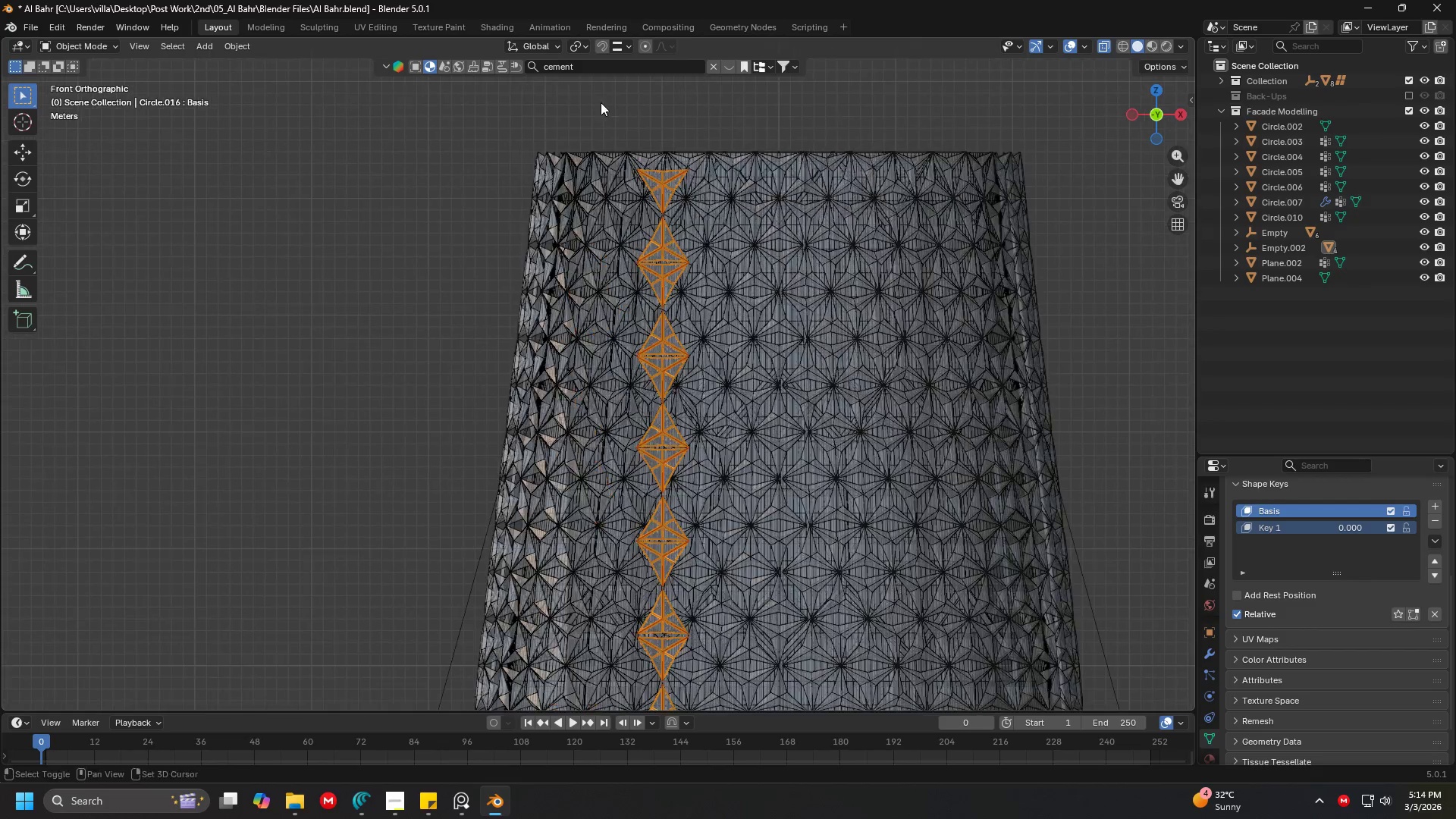 
hold_key(key=ShiftLeft, duration=1.17)
 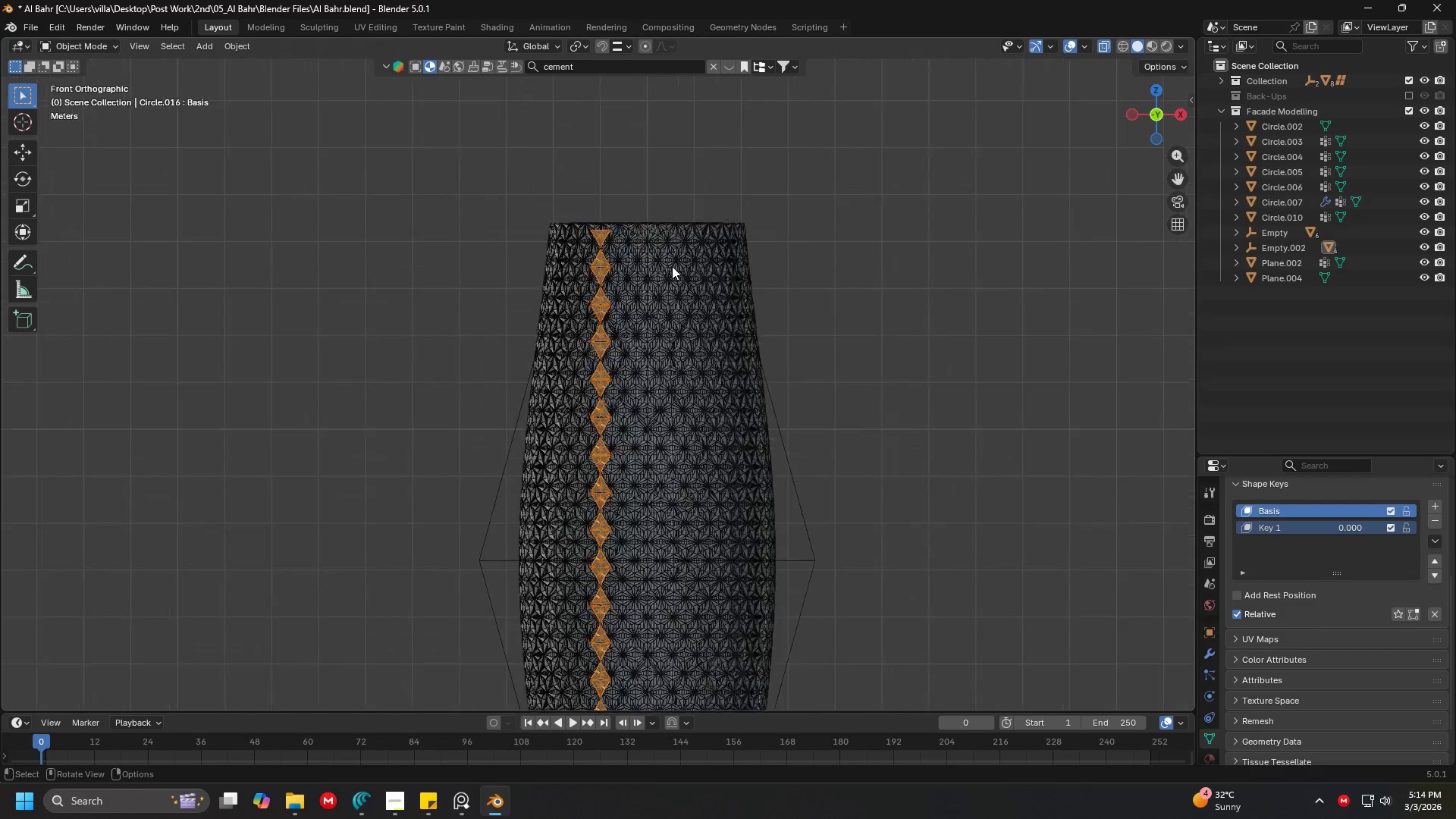 
scroll: coordinate [685, 324], scroll_direction: down, amount: 5.0
 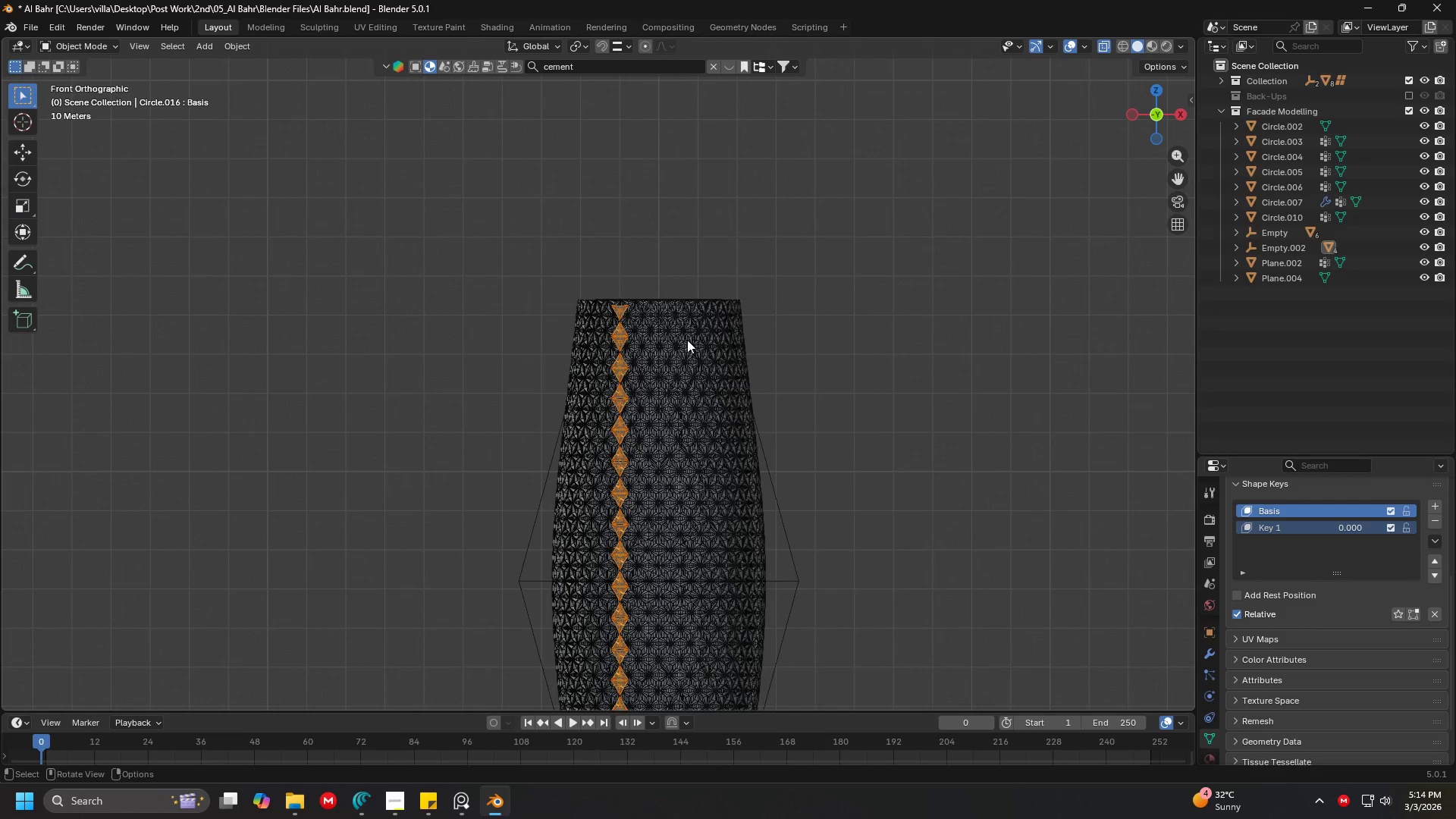 
hold_key(key=ShiftLeft, duration=0.45)
 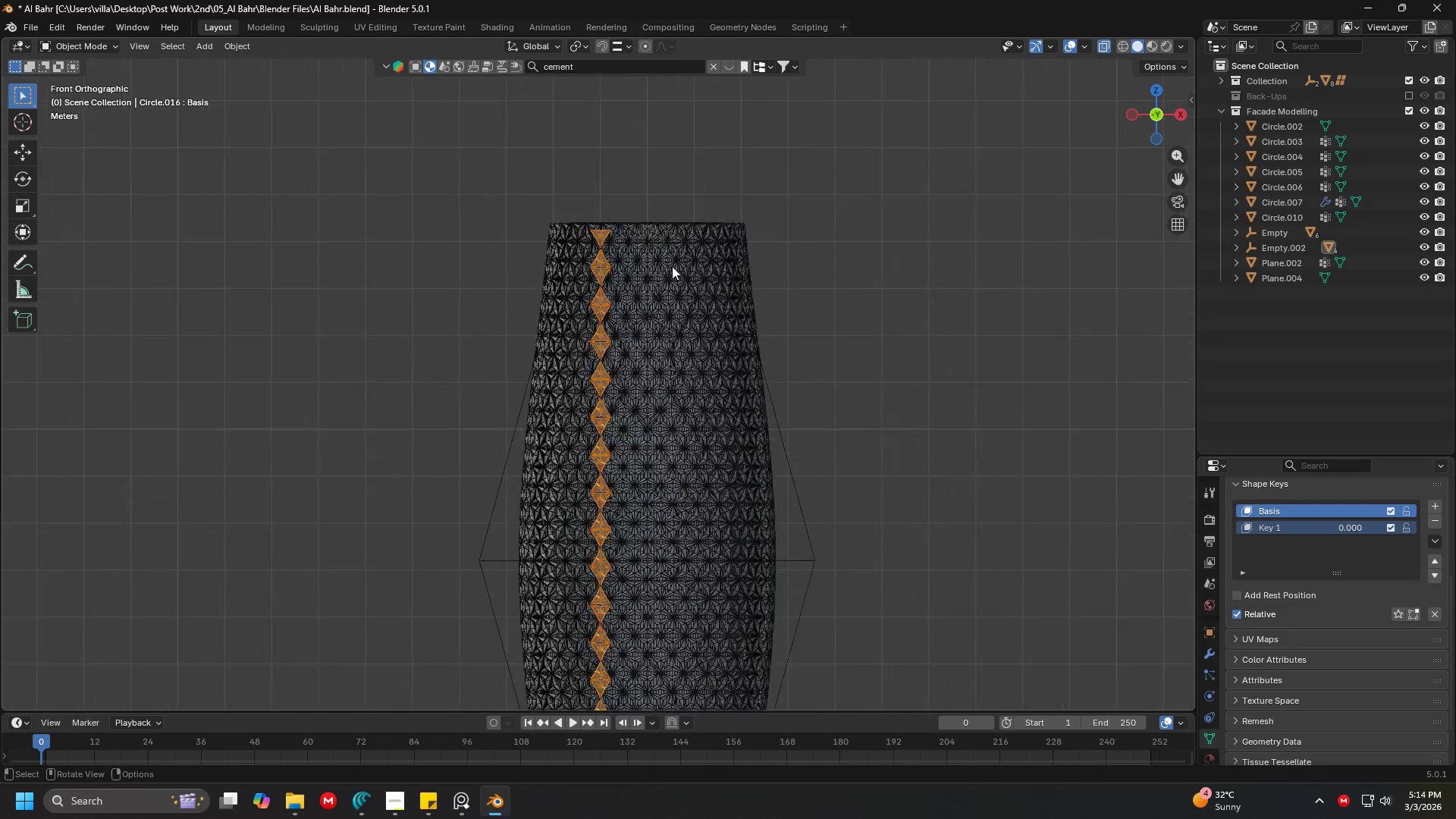 
key(Shift+ShiftLeft)
 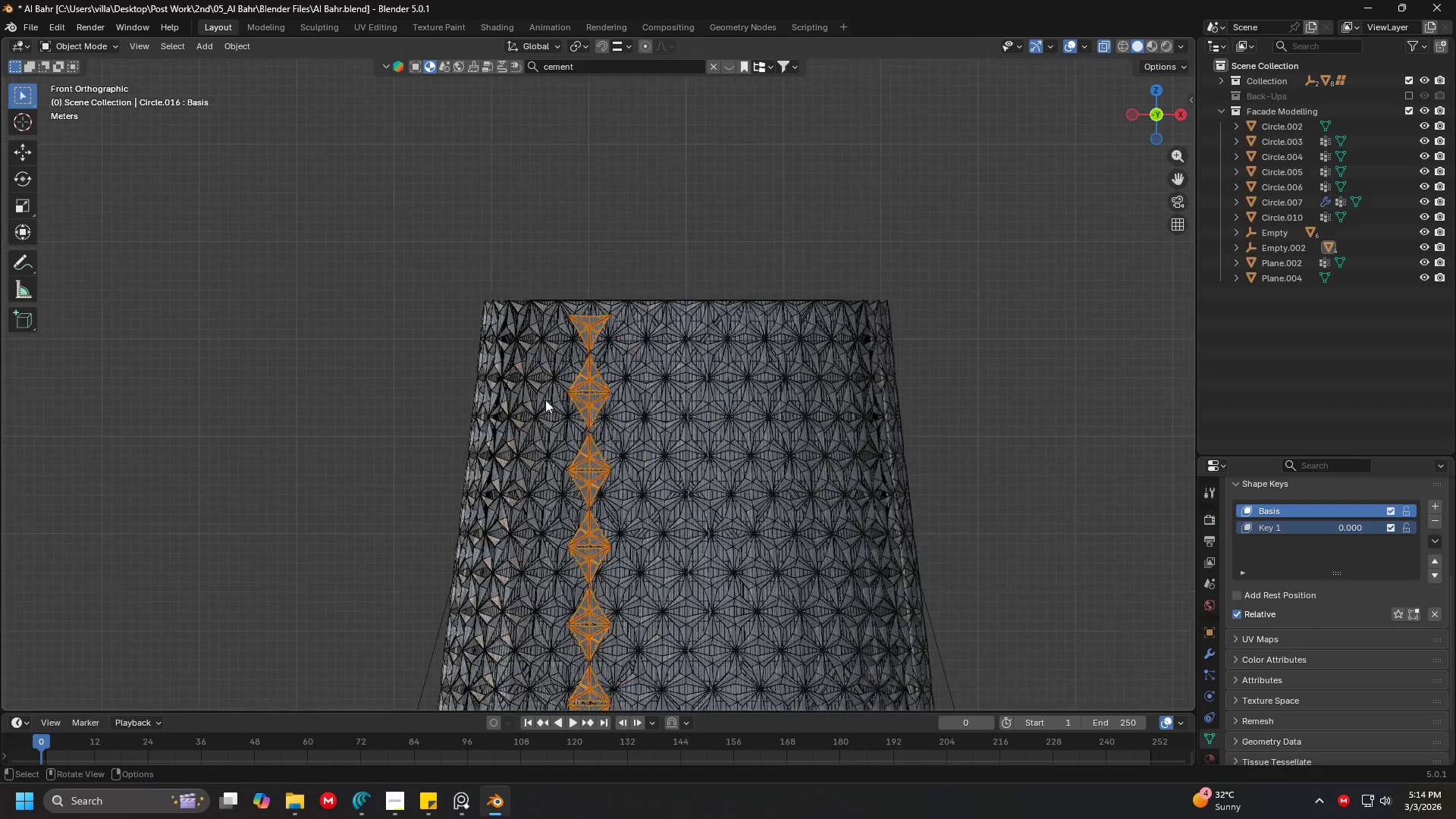 
scroll: coordinate [672, 266], scroll_direction: up, amount: 5.0
 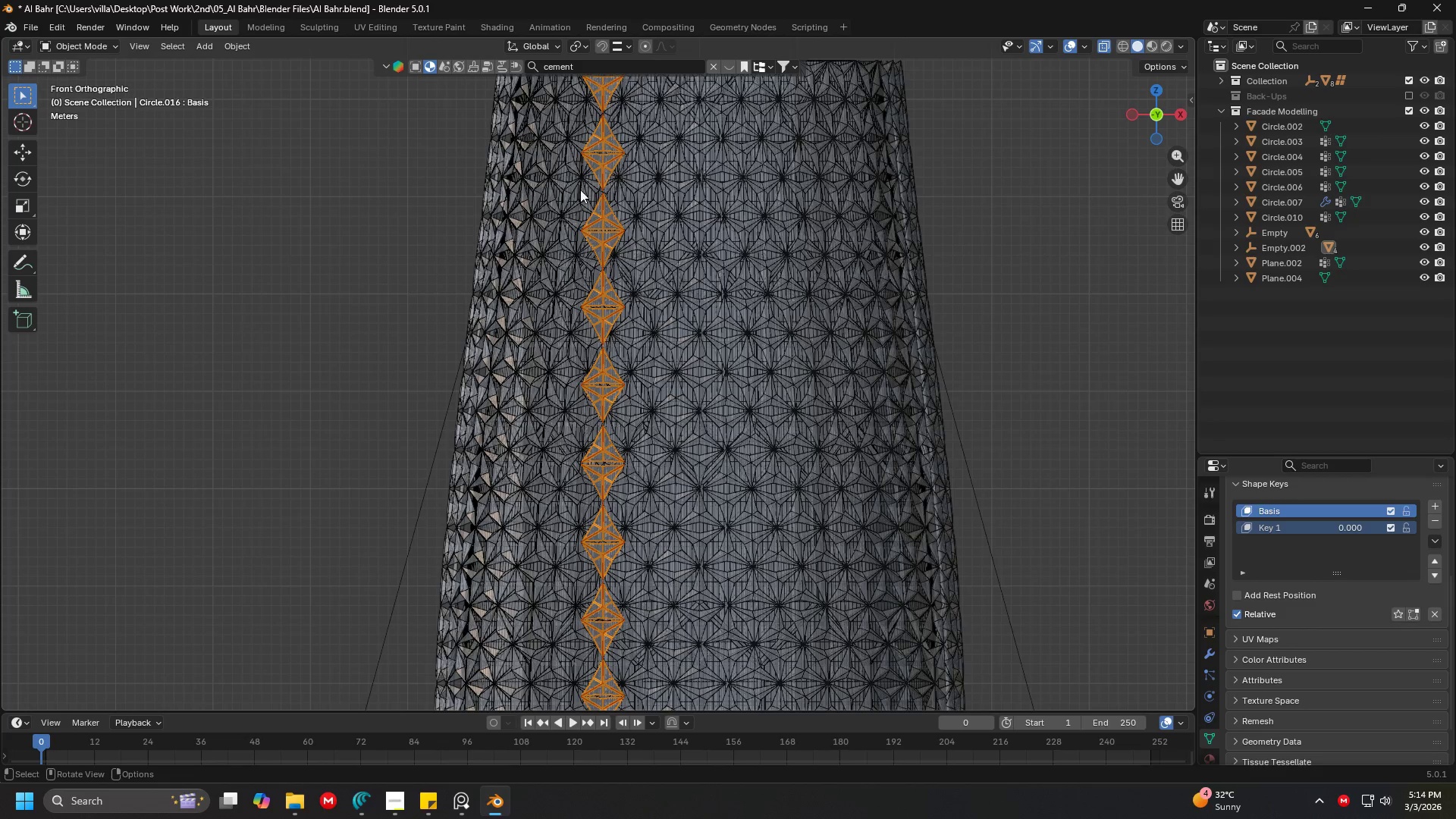 
key(Shift+ShiftLeft)
 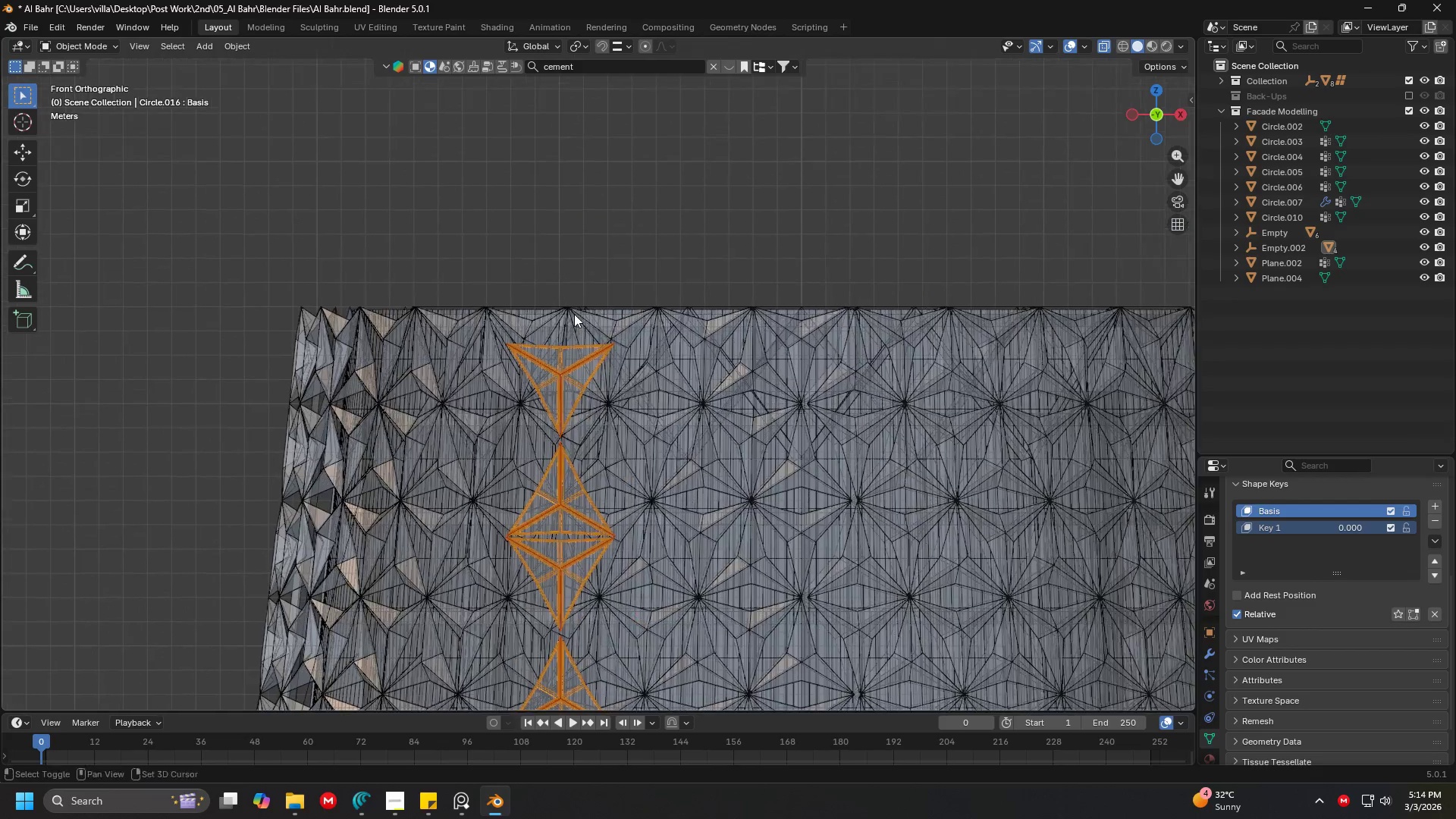 
scroll: coordinate [574, 315], scroll_direction: up, amount: 9.0
 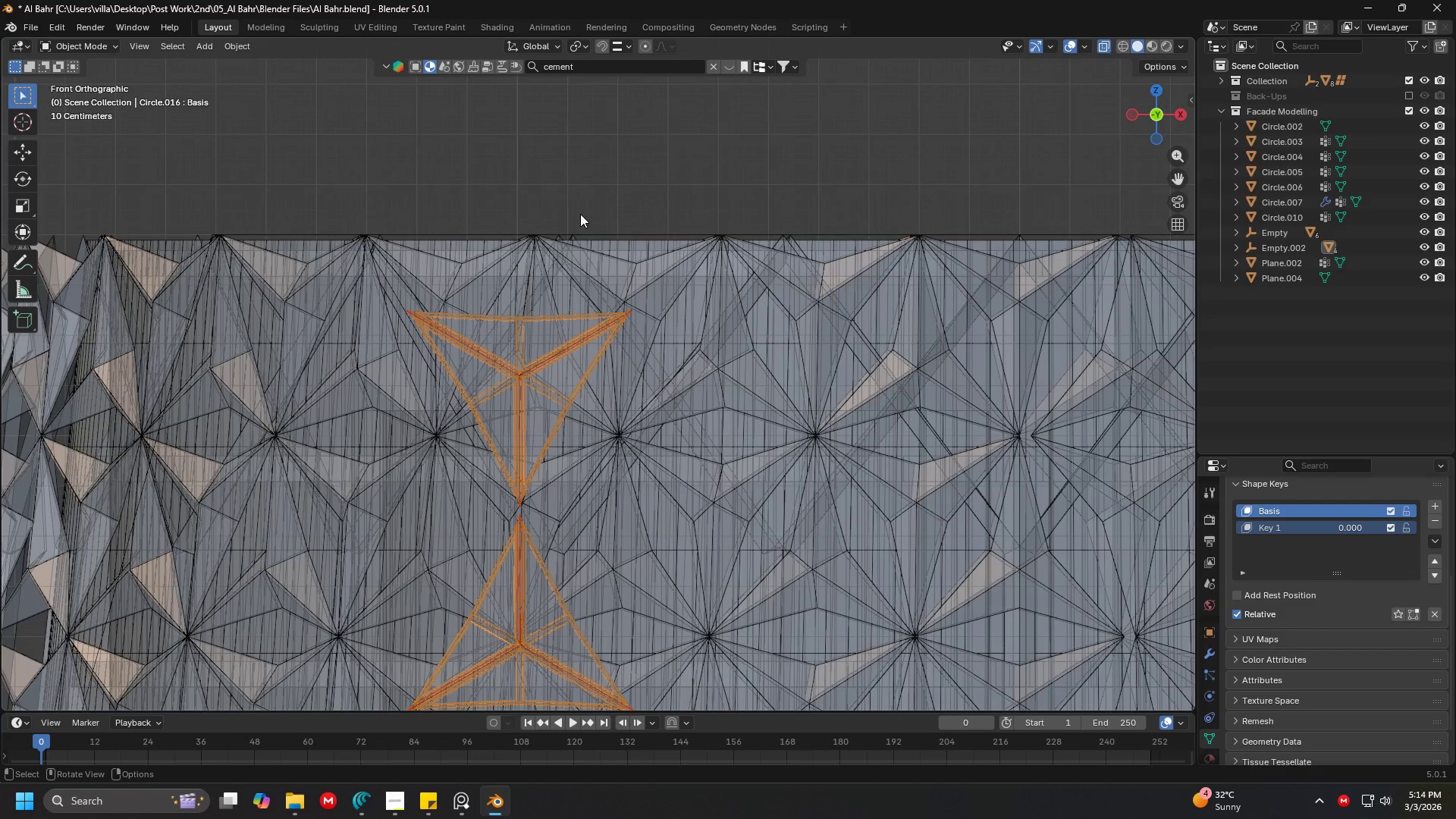 
key(Shift+ShiftLeft)
 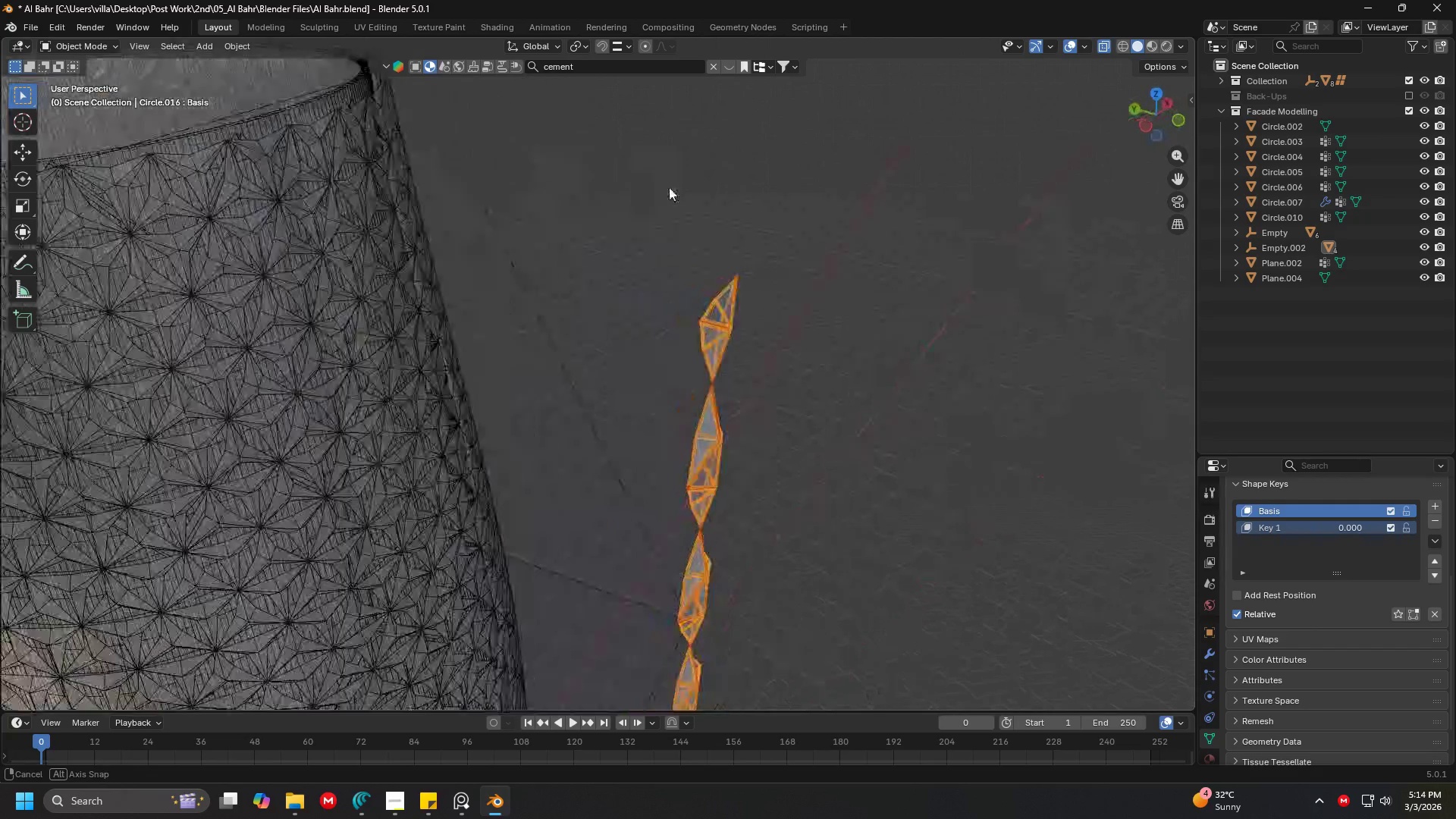 
scroll: coordinate [580, 217], scroll_direction: down, amount: 5.0
 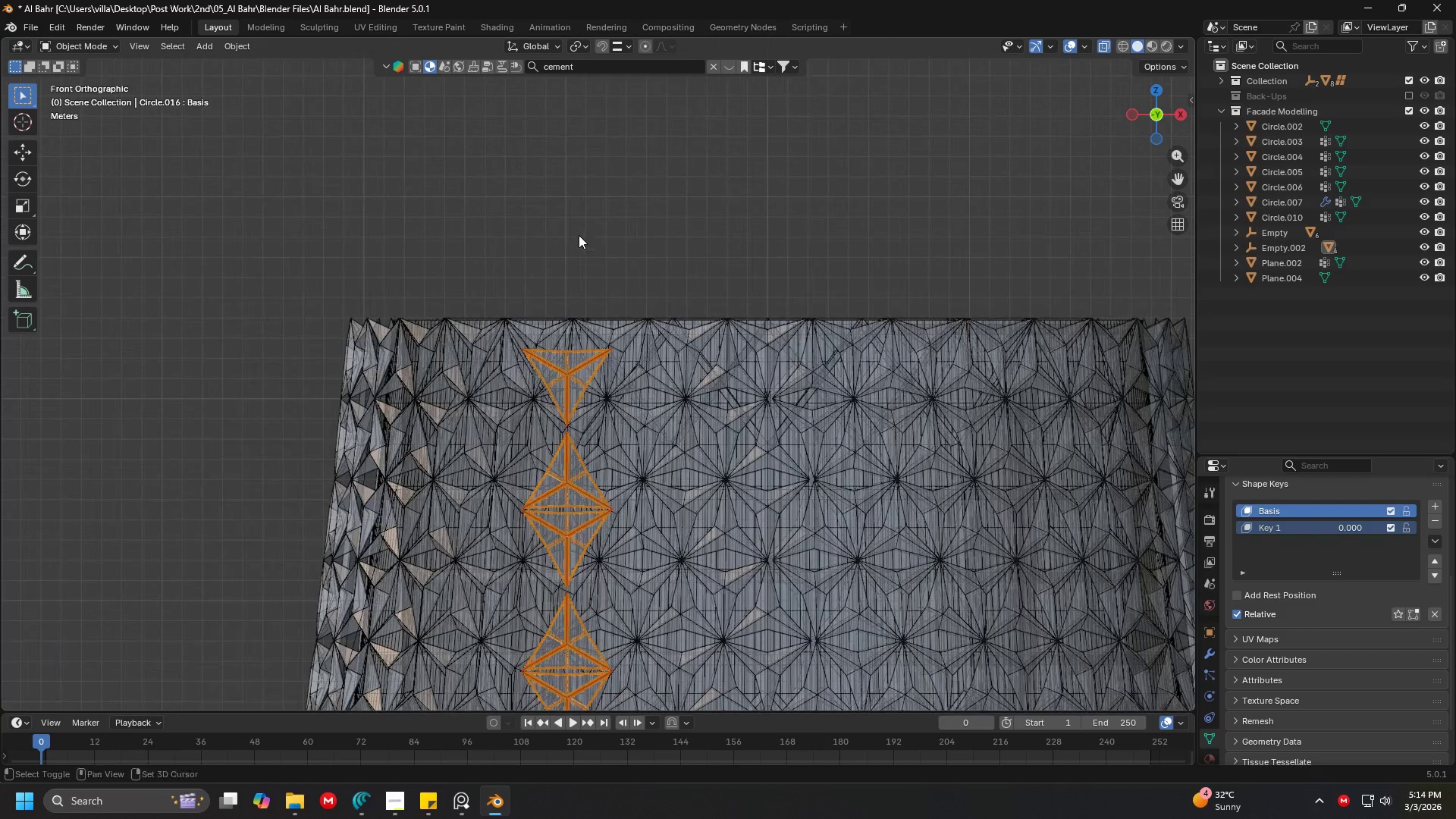 
hold_key(key=ShiftLeft, duration=0.34)
 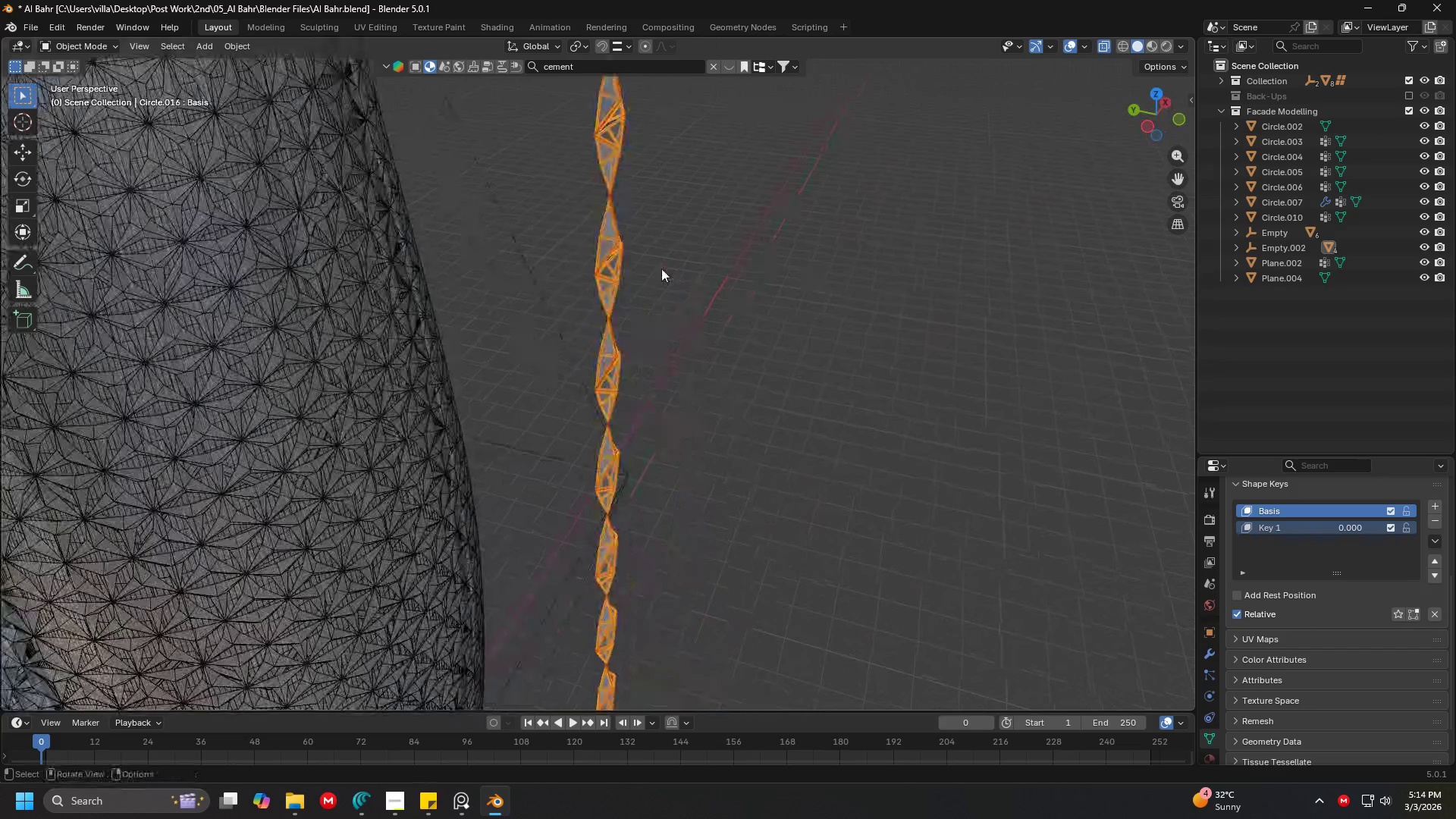 
hold_key(key=ShiftLeft, duration=1.05)
 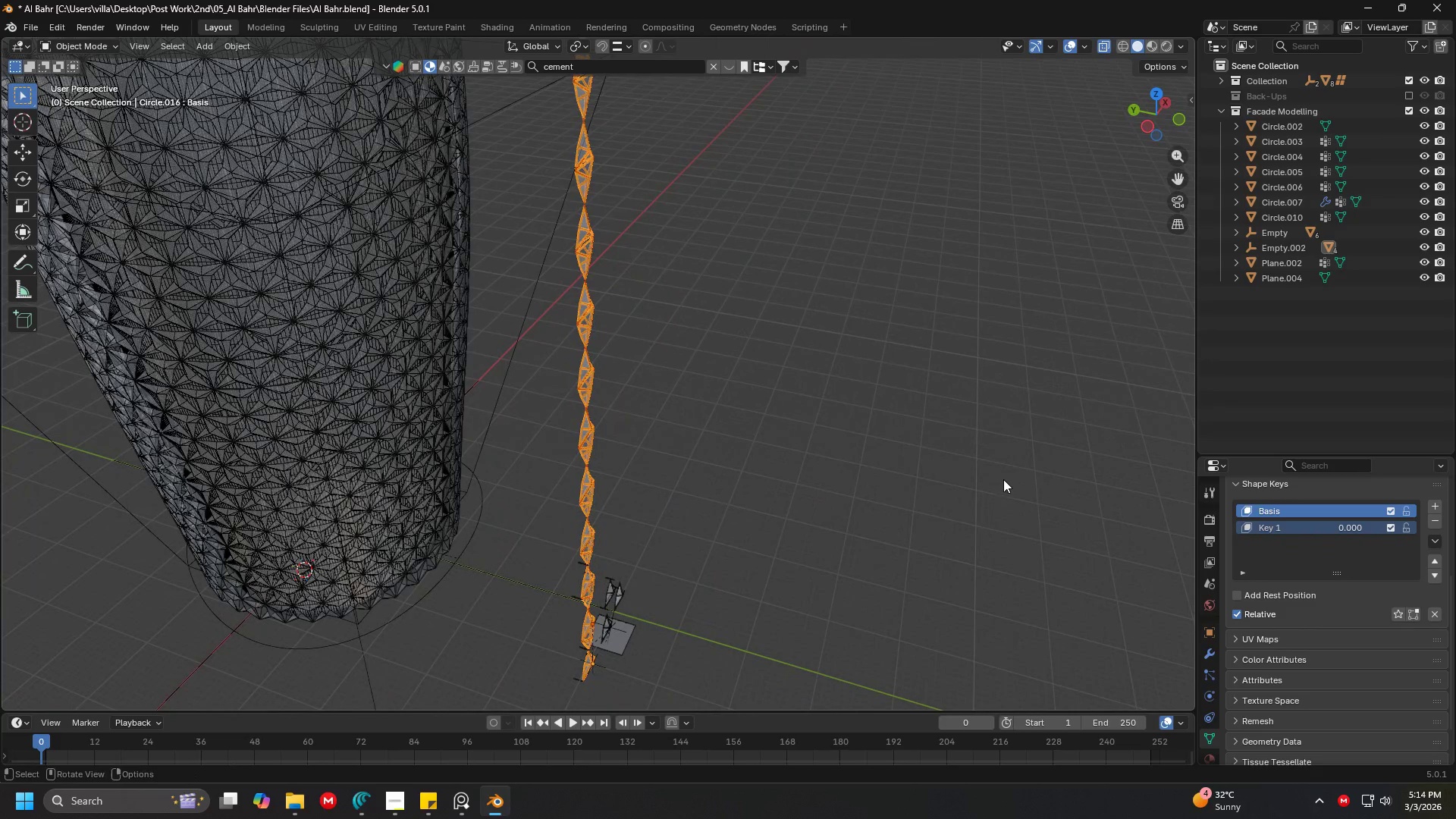 
scroll: coordinate [740, 407], scroll_direction: down, amount: 5.0
 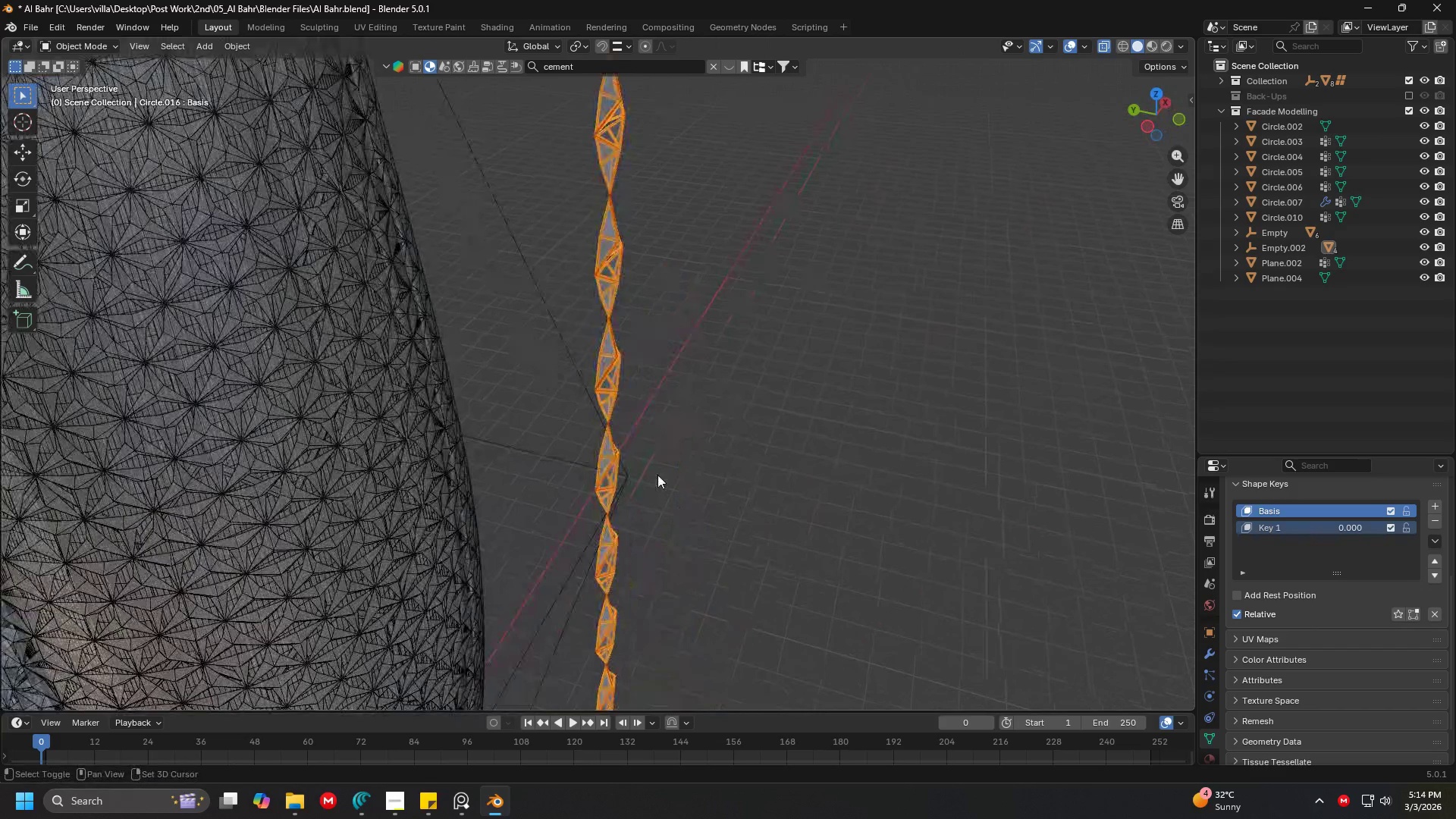 
left_click([1032, 486])
 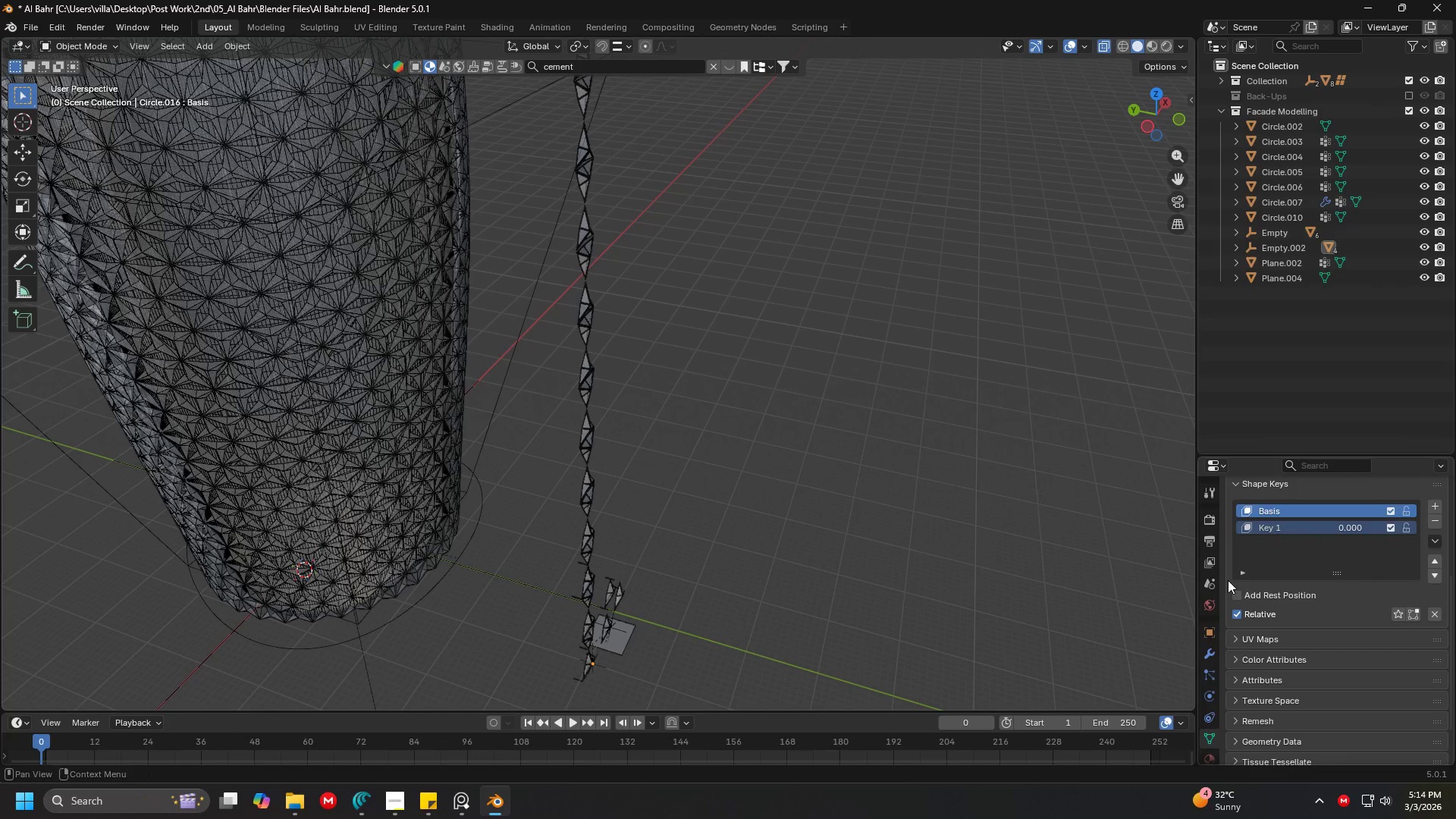 
scroll: coordinate [1263, 606], scroll_direction: up, amount: 5.0
 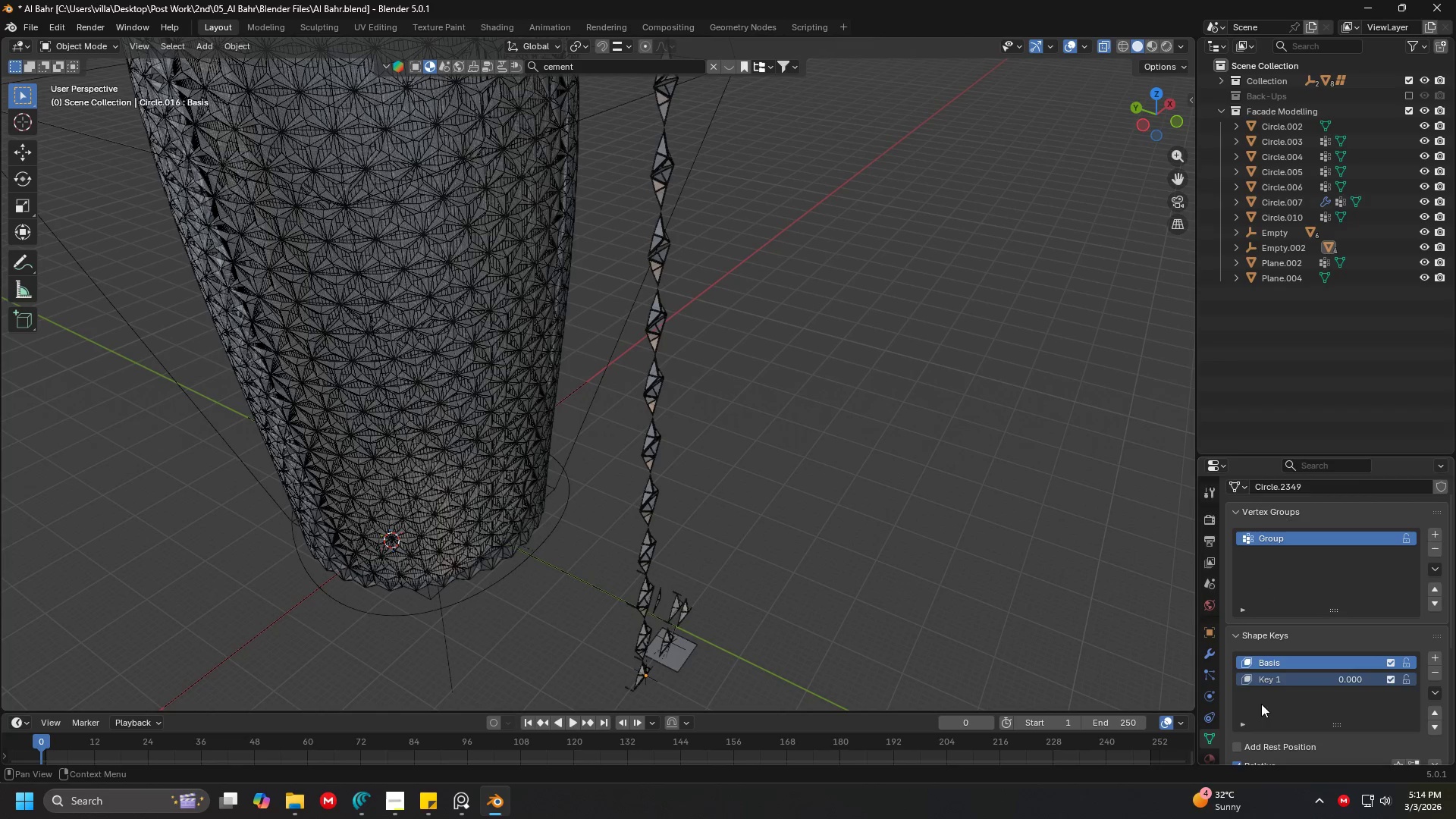 
scroll: coordinate [1288, 664], scroll_direction: down, amount: 4.0
 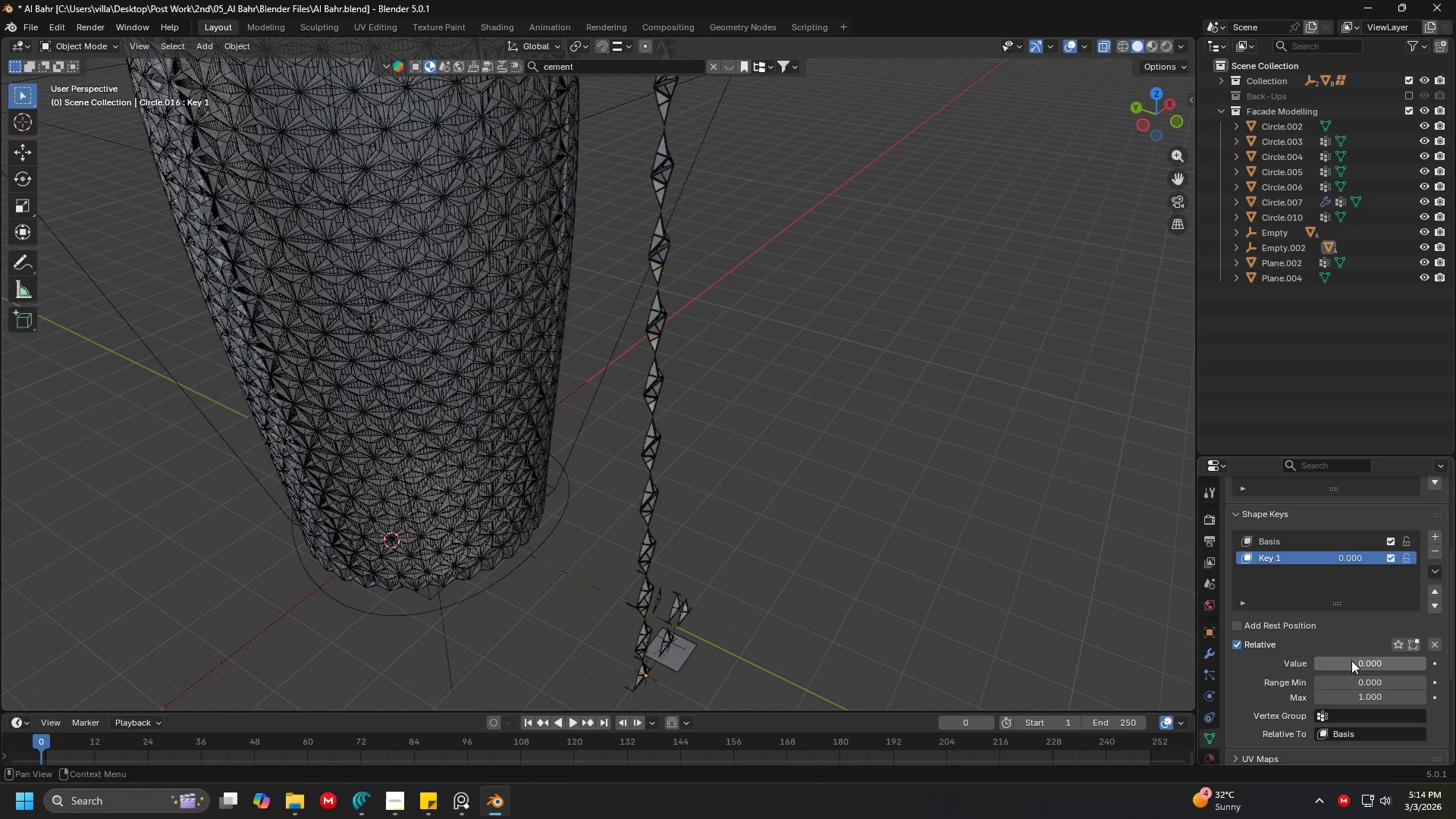 
left_click_drag(start_coordinate=[1351, 661], to_coordinate=[479, 615])
 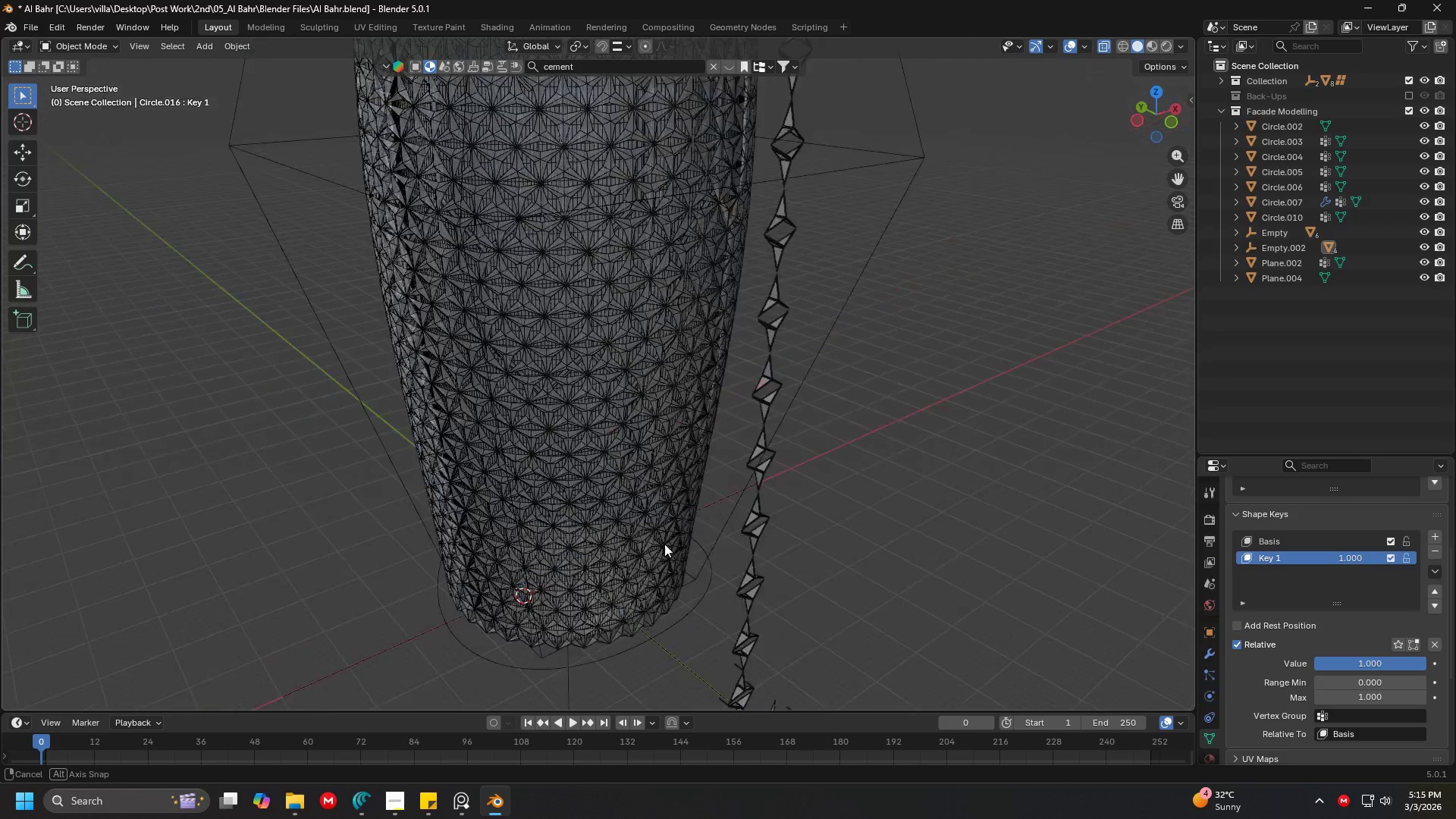 
hold_key(key=ShiftLeft, duration=0.38)
 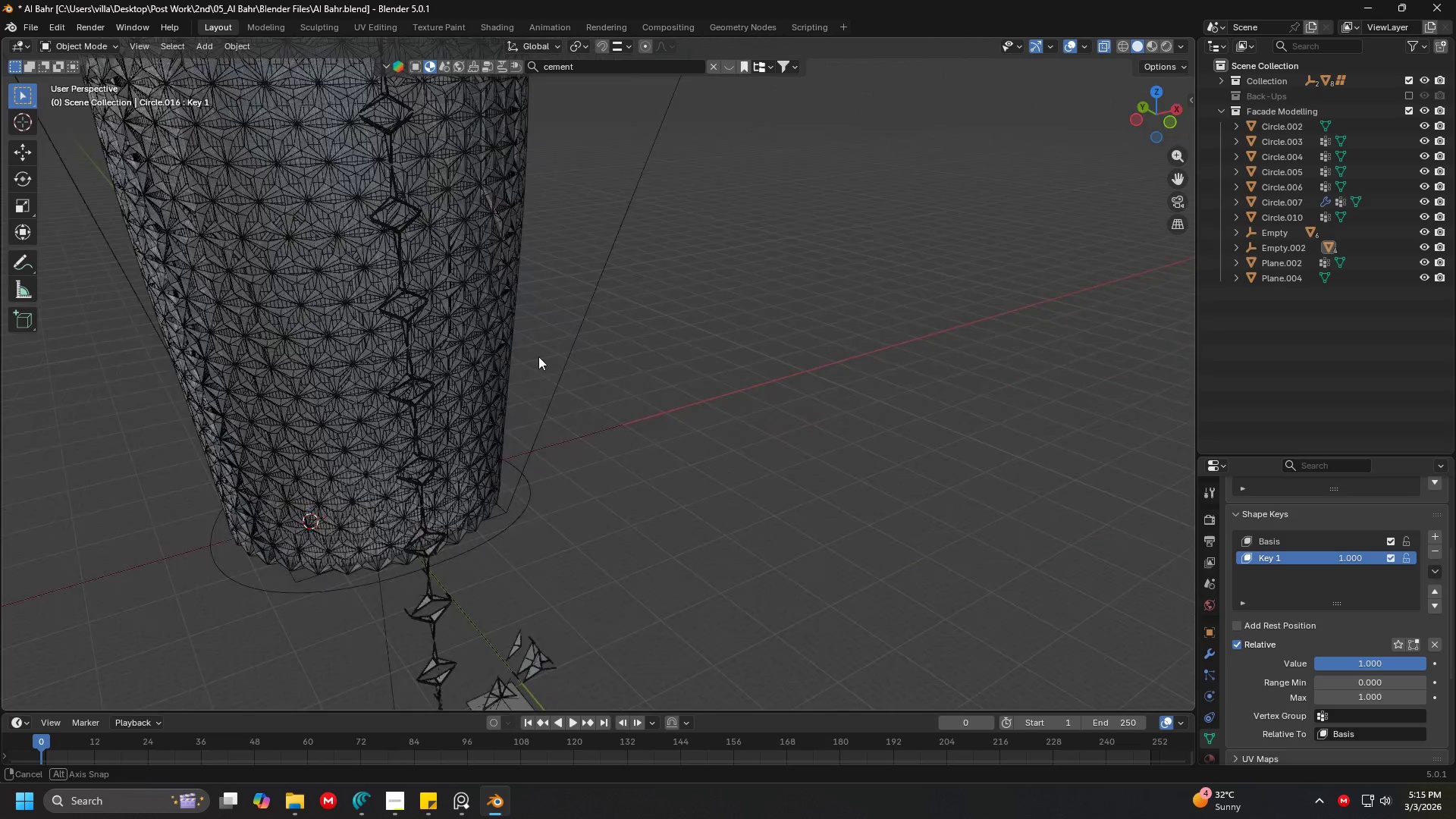 
scroll: coordinate [601, 526], scroll_direction: down, amount: 1.0
 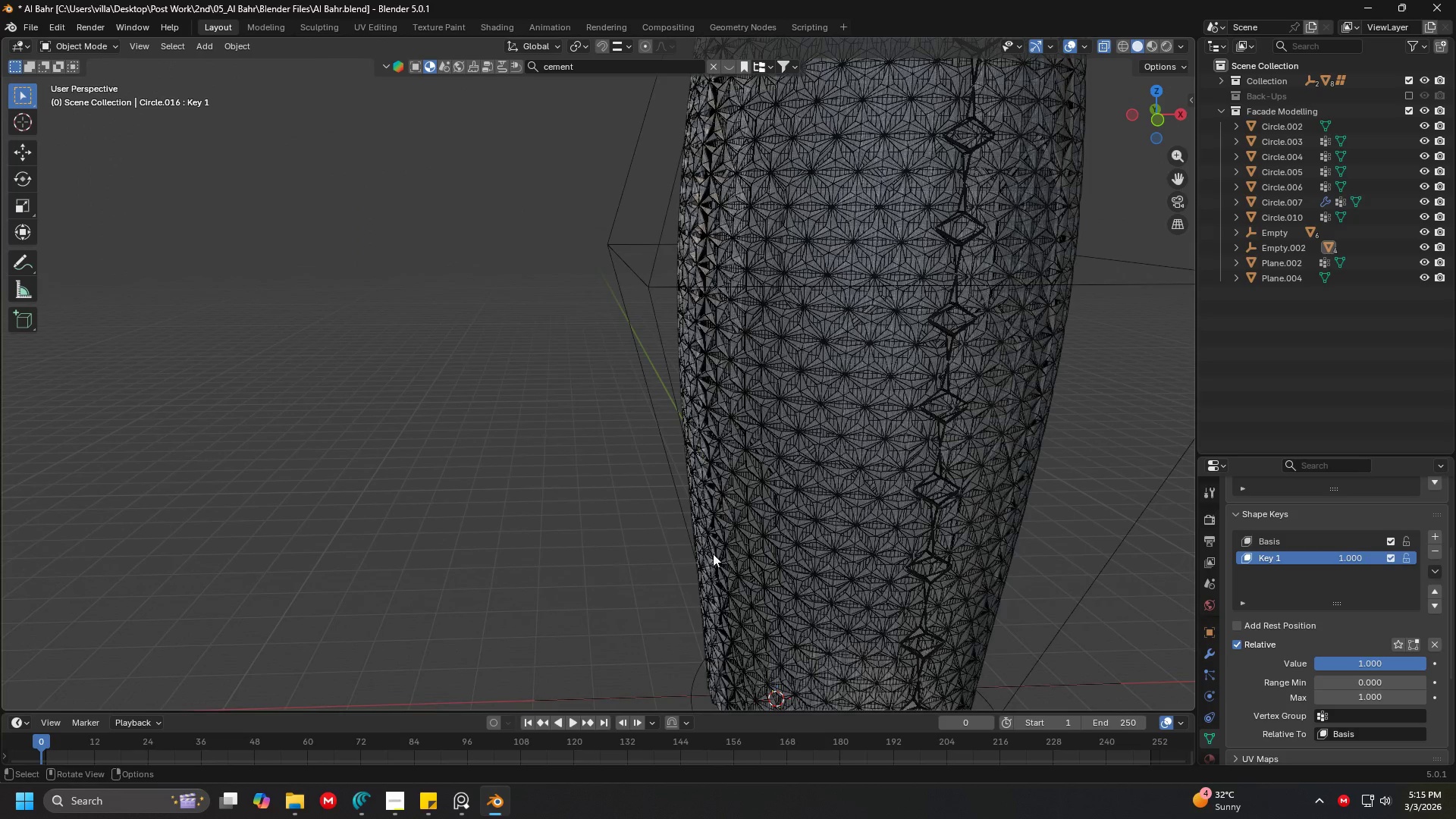 
hold_key(key=ShiftLeft, duration=0.36)
 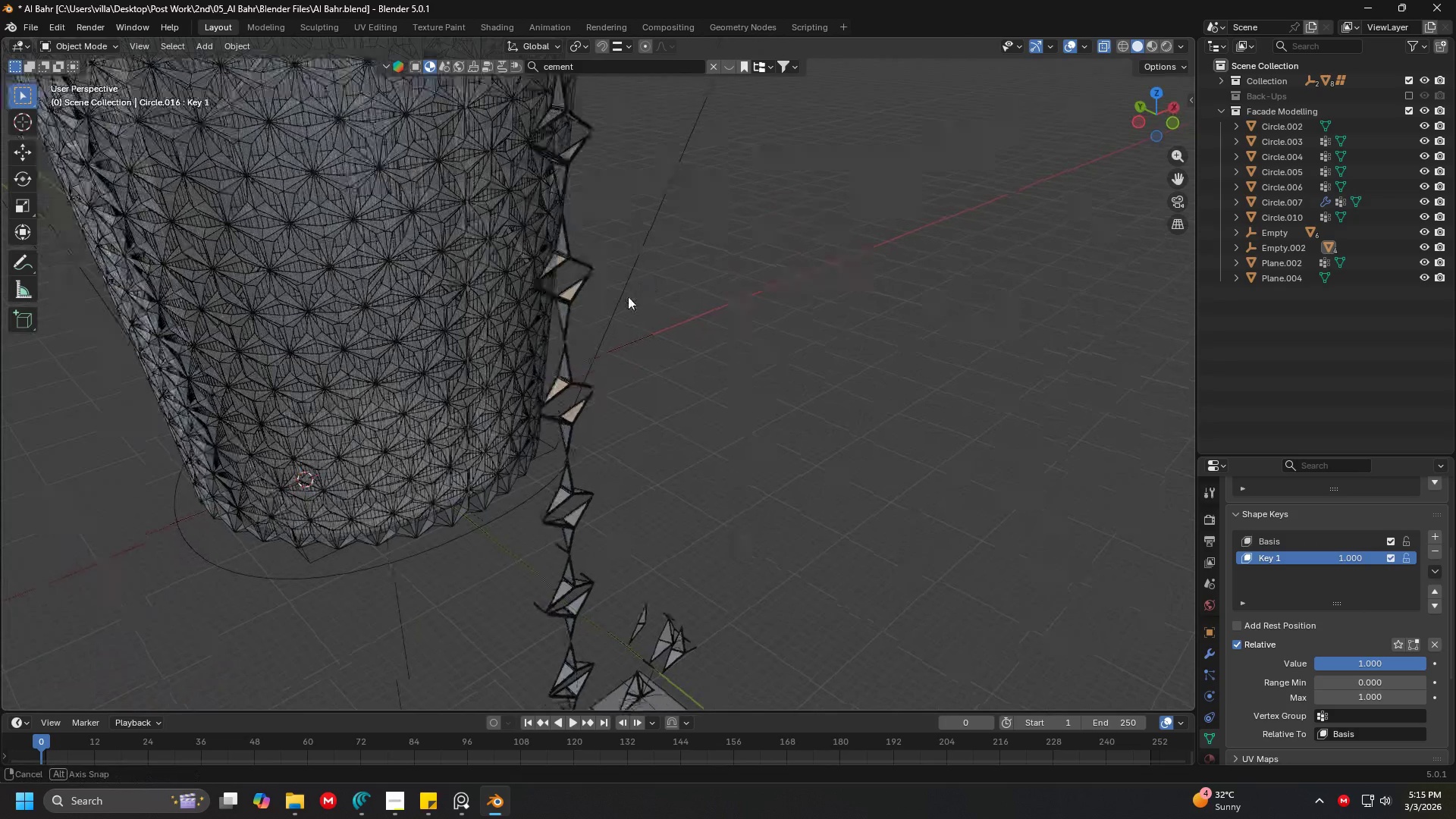 
scroll: coordinate [594, 353], scroll_direction: up, amount: 4.0
 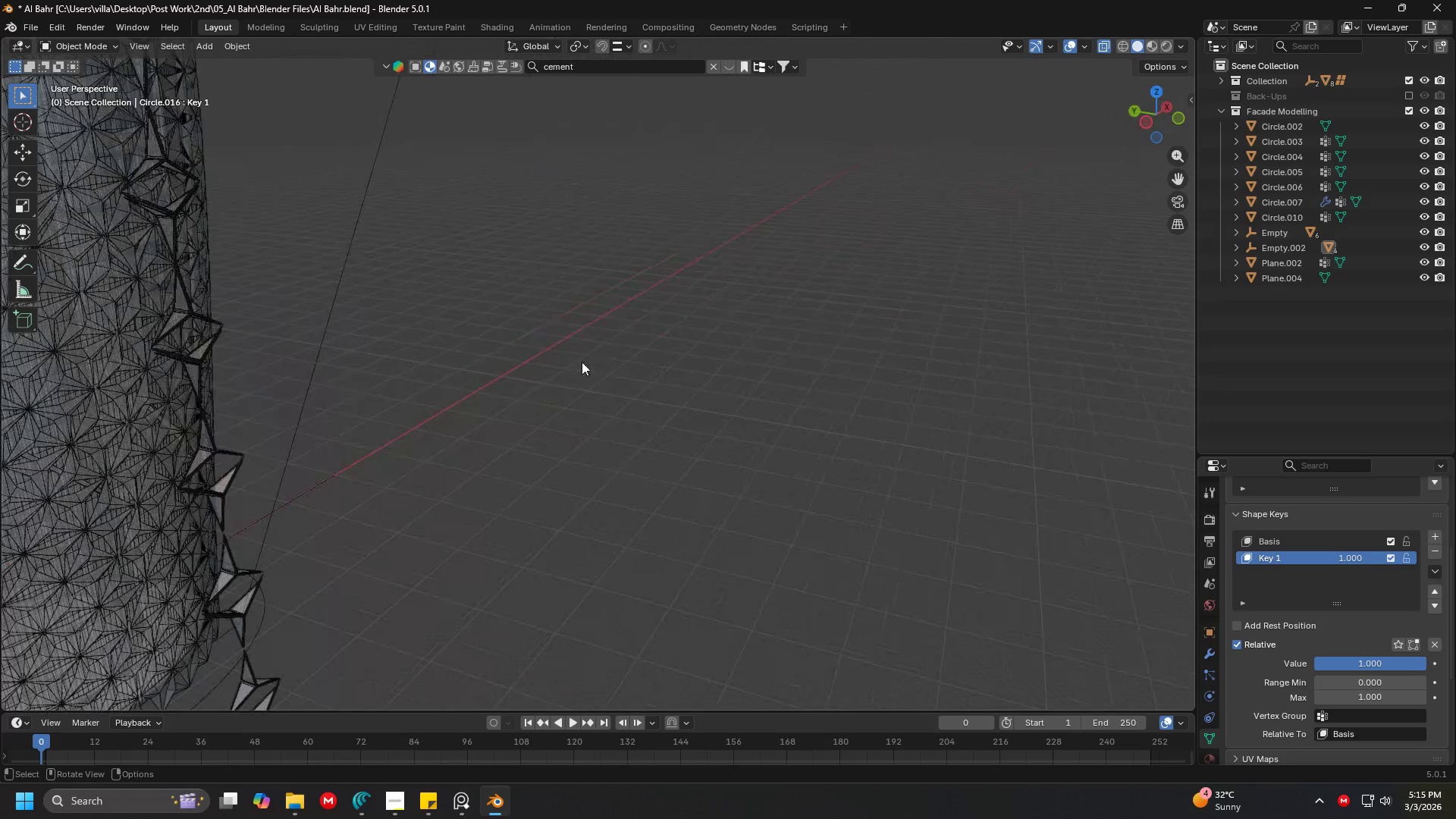 
hold_key(key=ShiftLeft, duration=0.34)
 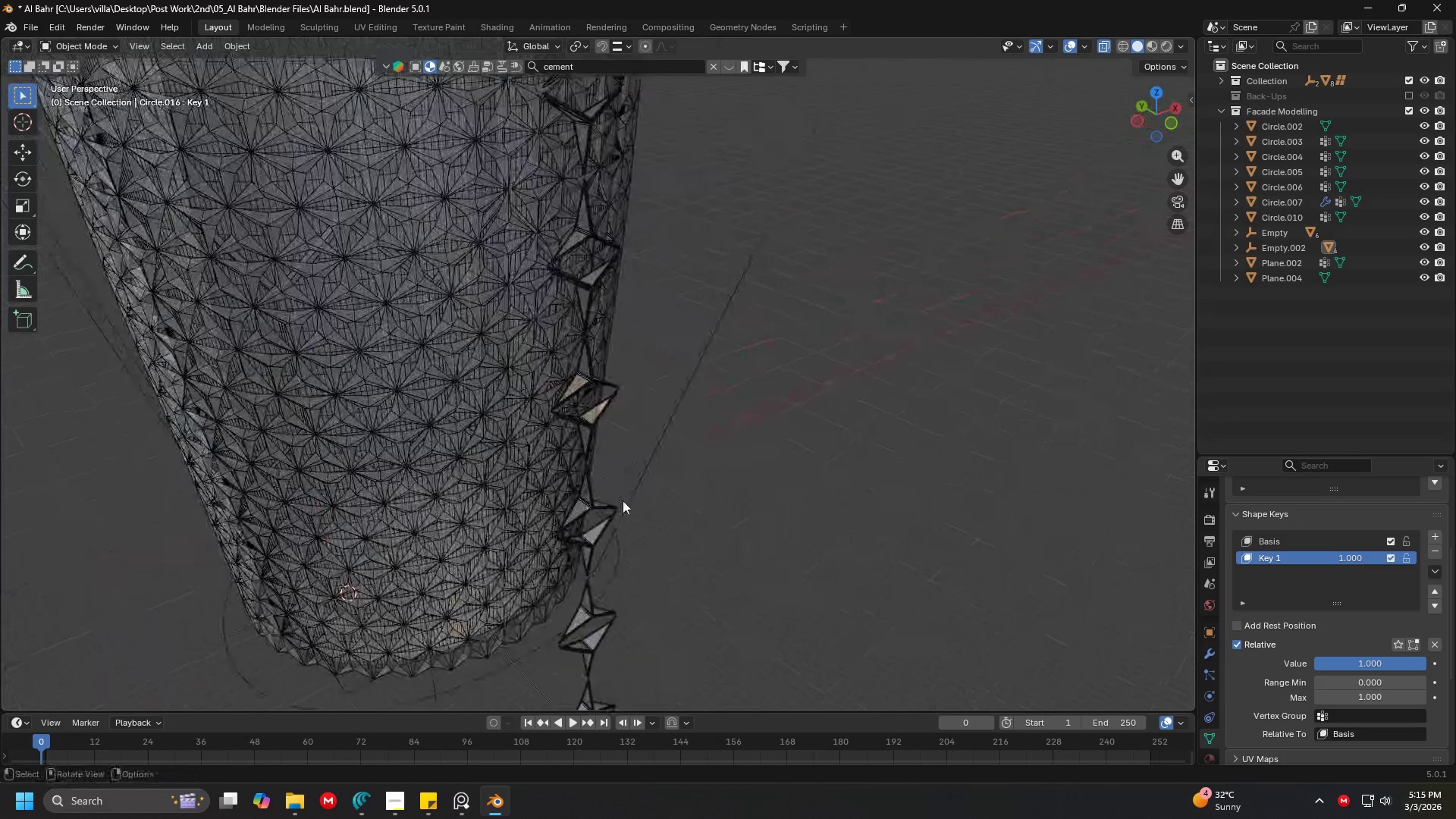 
hold_key(key=ShiftLeft, duration=0.33)
scroll: coordinate [601, 469], scroll_direction: down, amount: 10.0
 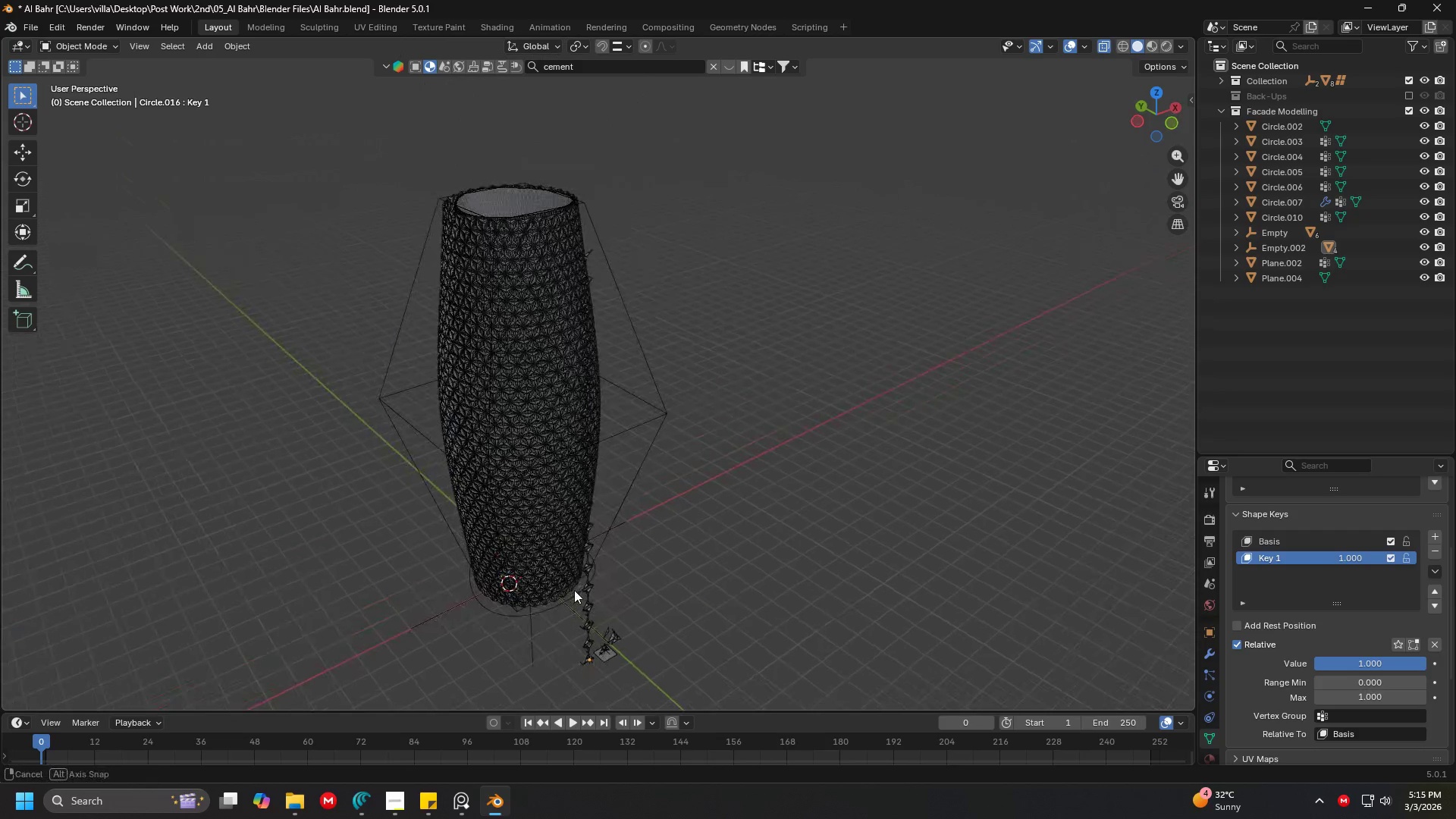 
key(Shift+ShiftLeft)
 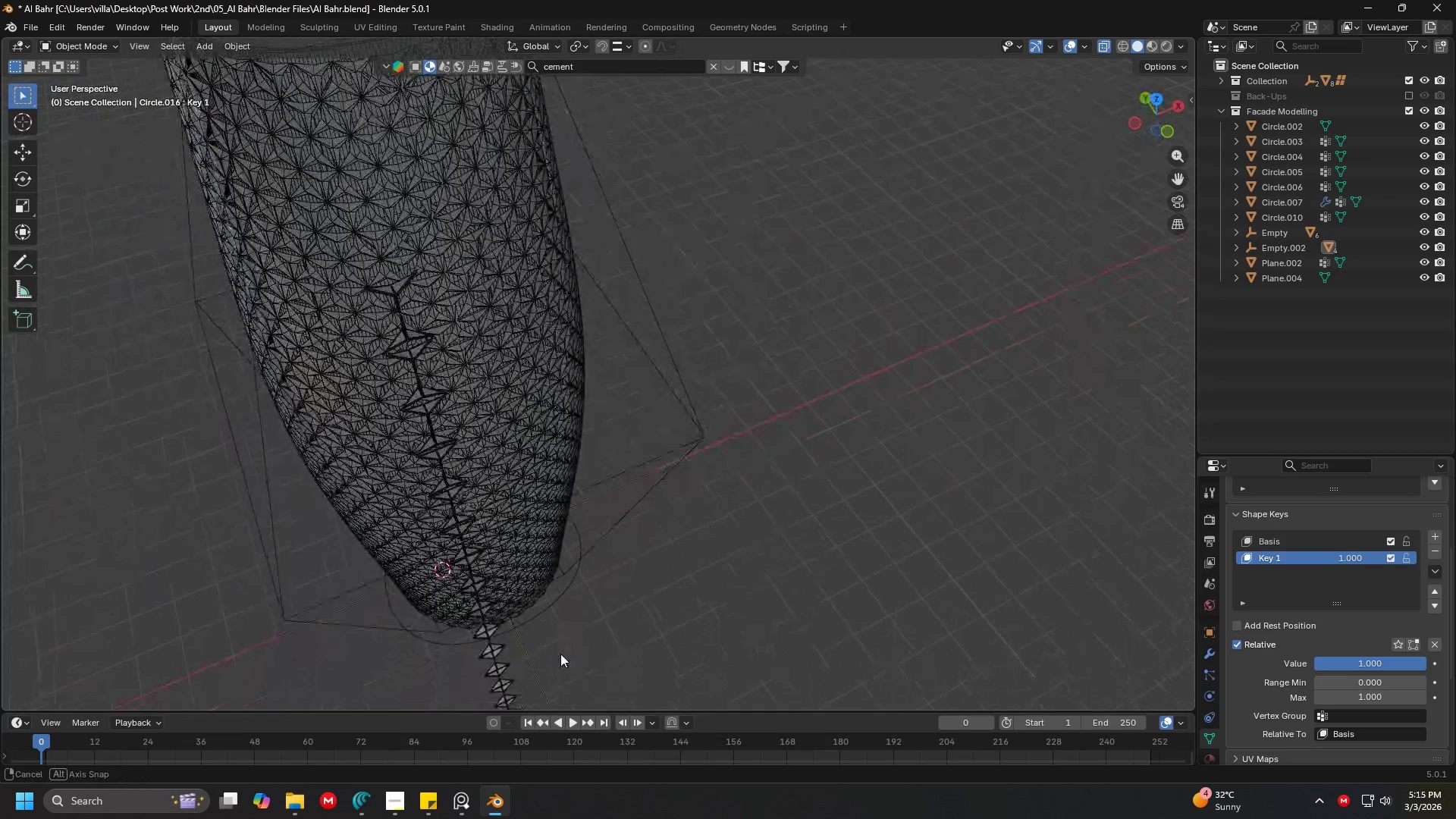 
scroll: coordinate [635, 578], scroll_direction: up, amount: 6.0
 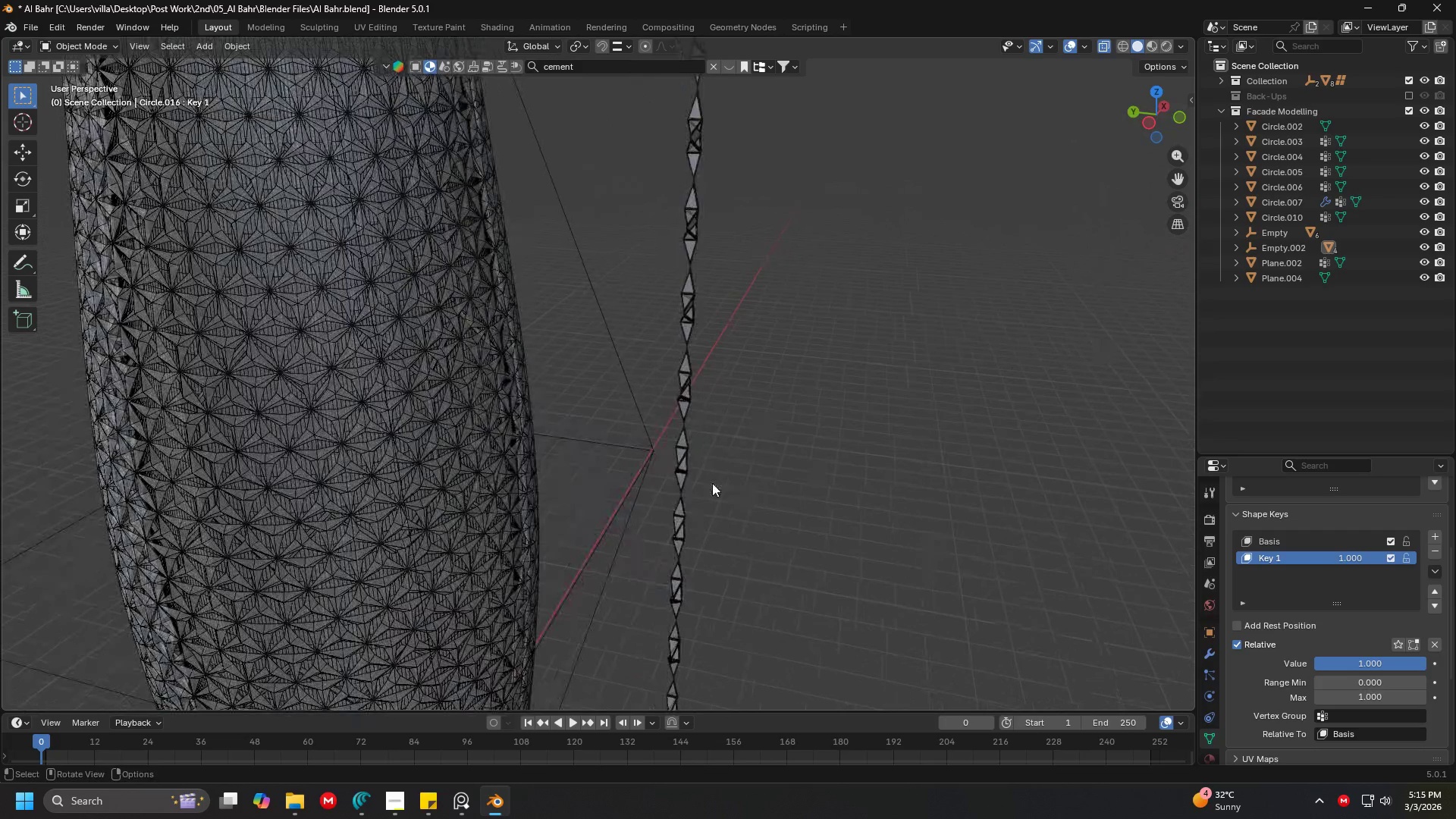 
hold_key(key=ShiftLeft, duration=0.44)
 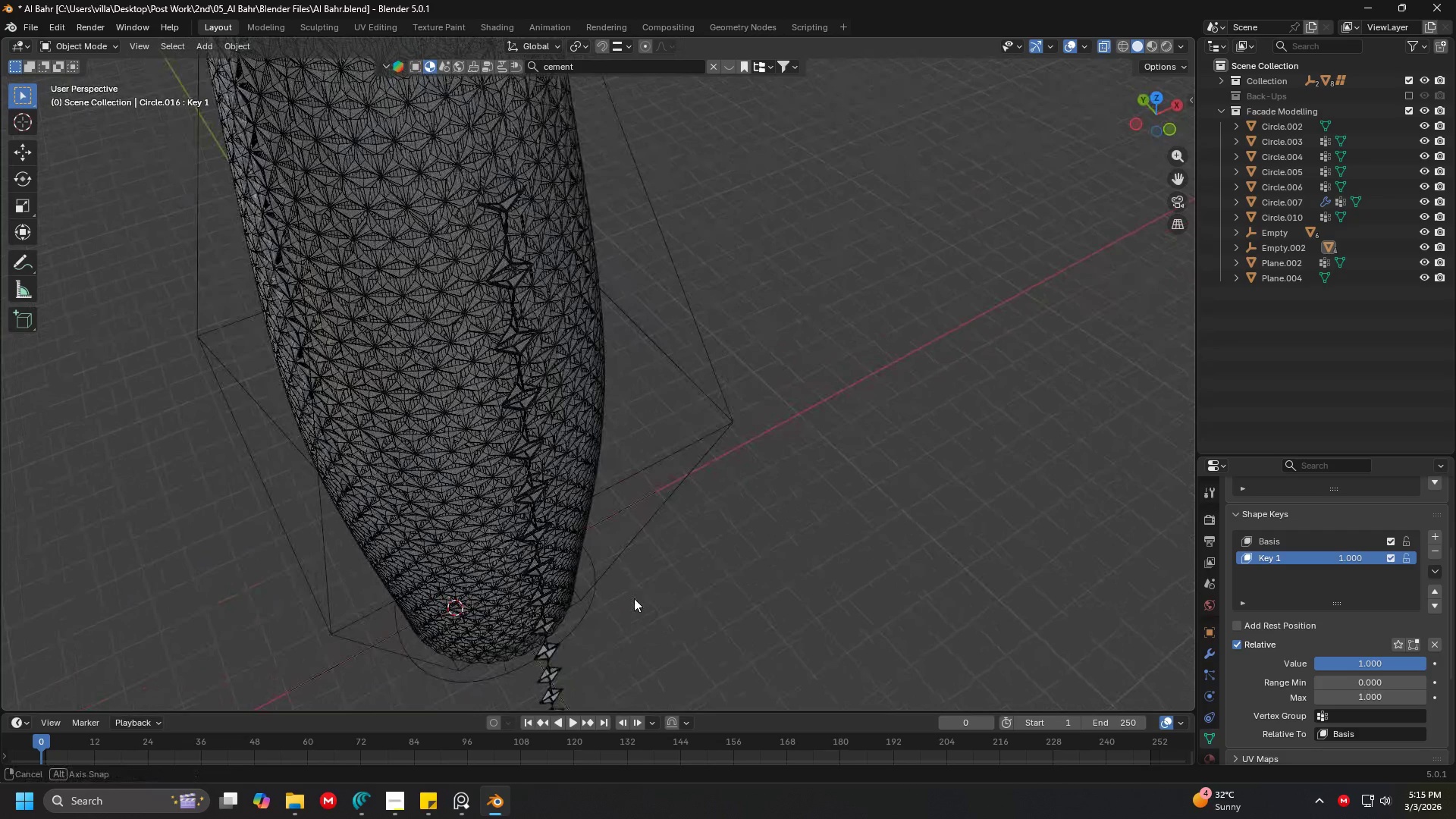 
scroll: coordinate [634, 598], scroll_direction: up, amount: 1.0
 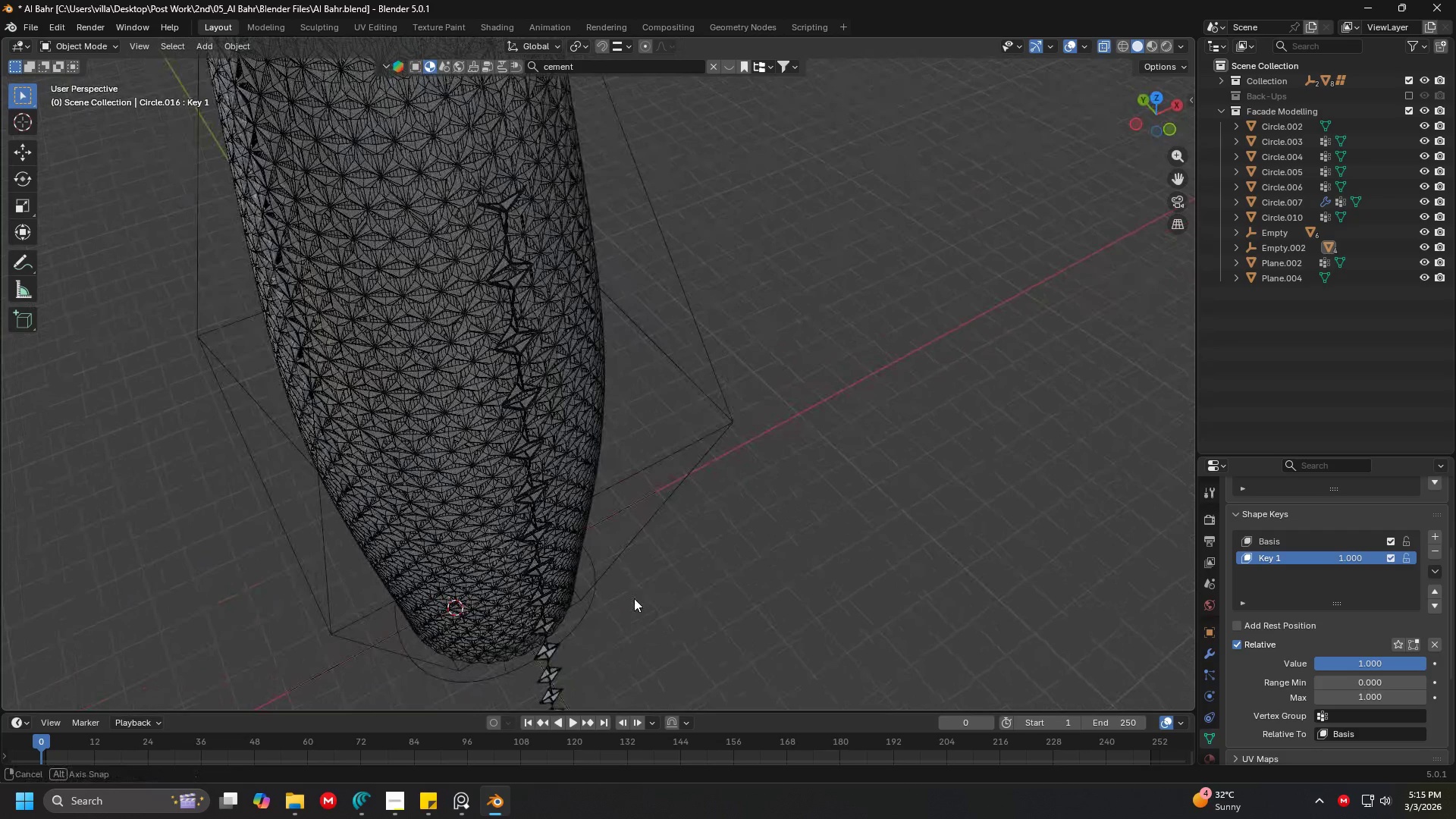 
hold_key(key=ShiftLeft, duration=0.48)
 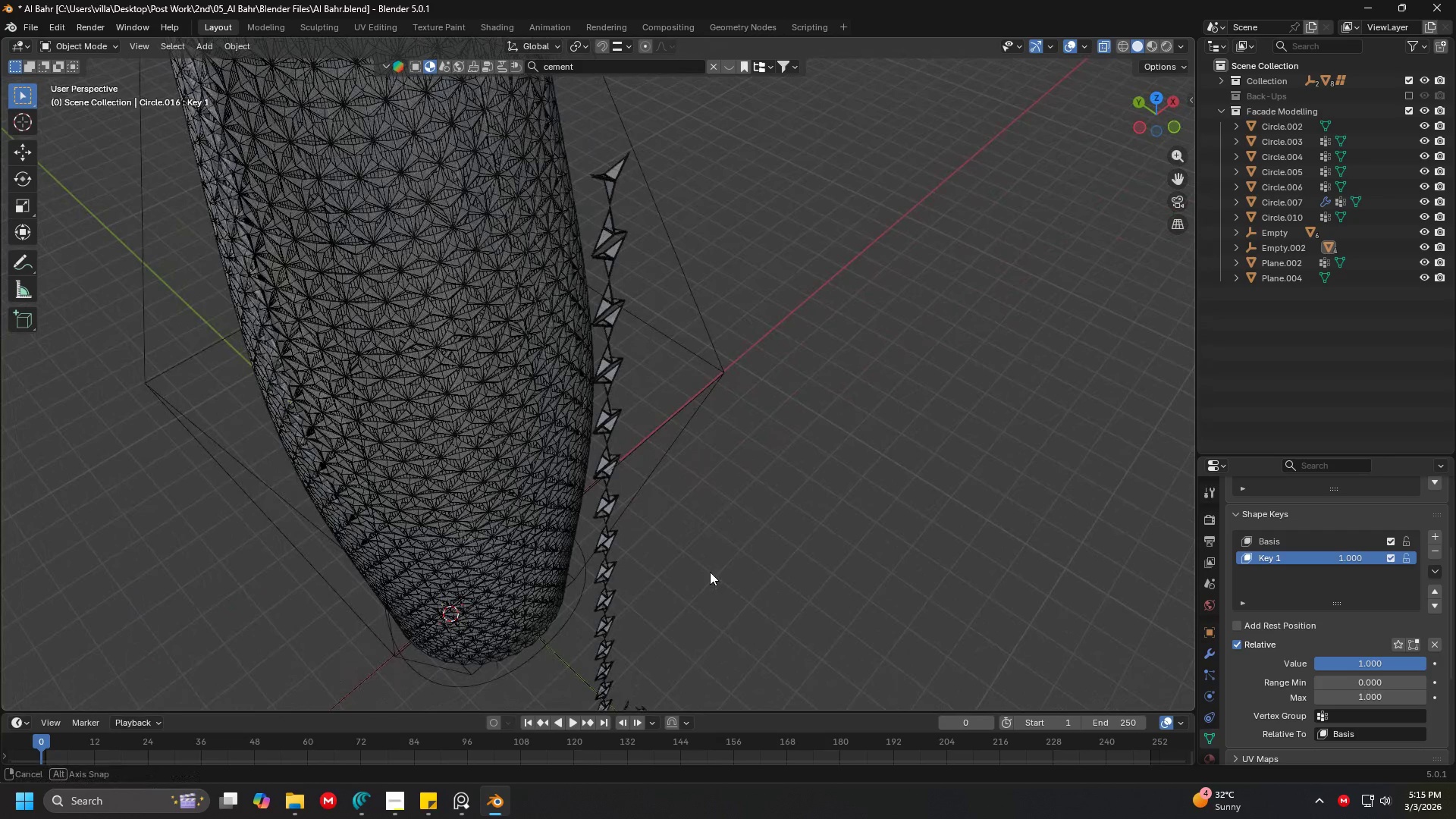 
hold_key(key=ShiftLeft, duration=0.36)
 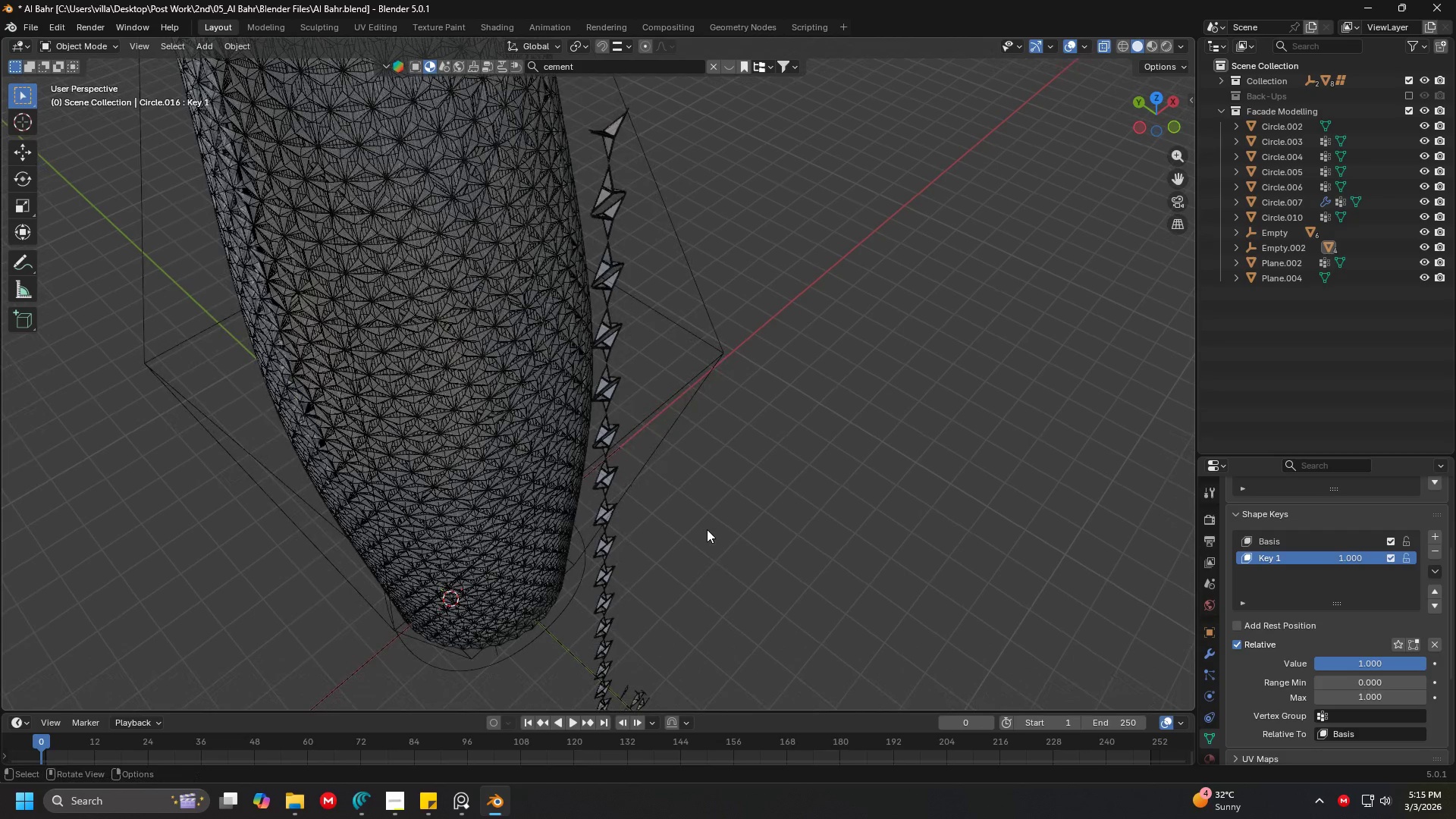 
hold_key(key=ShiftLeft, duration=0.34)
 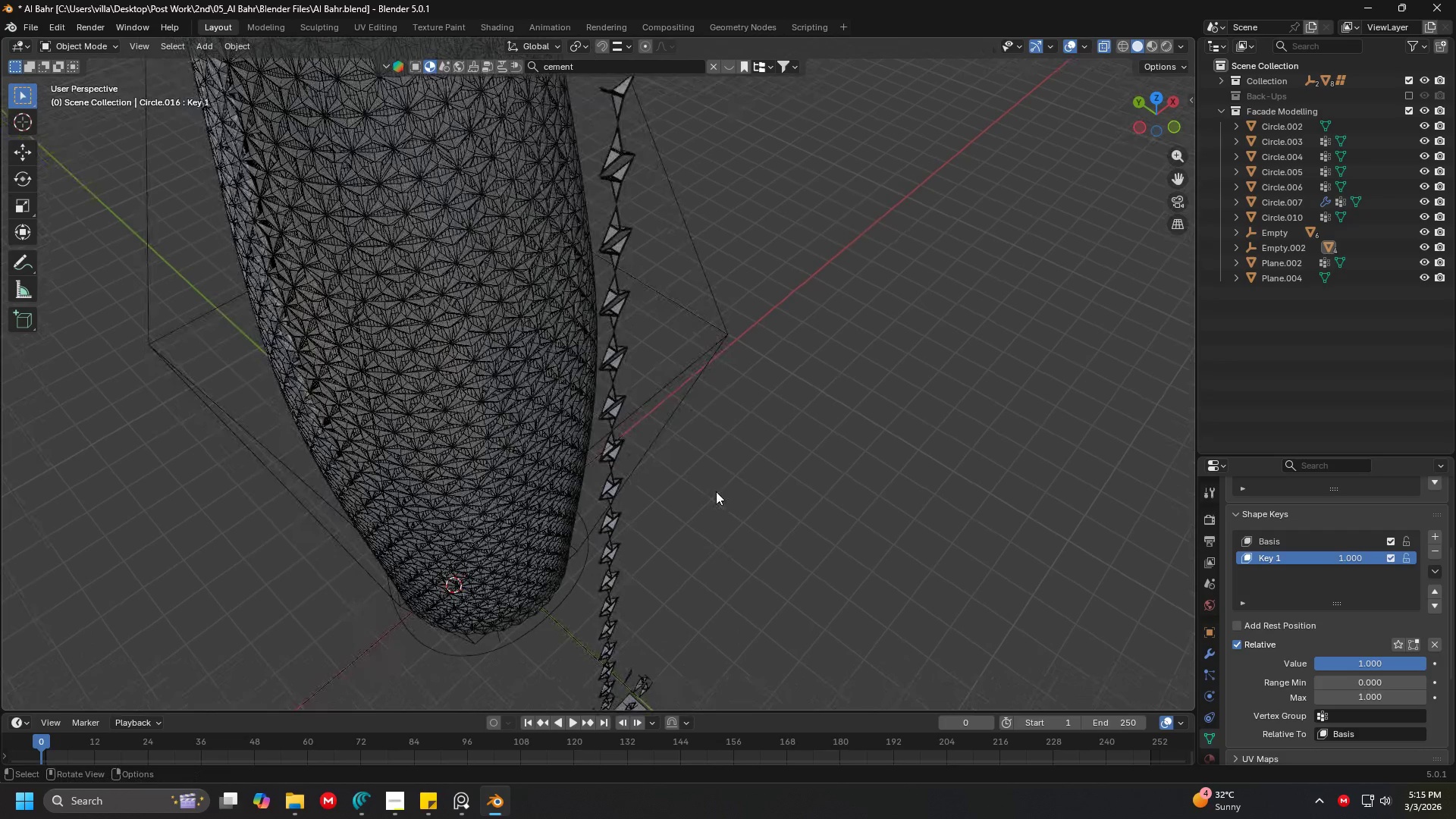 
hold_key(key=ShiftLeft, duration=1.12)
 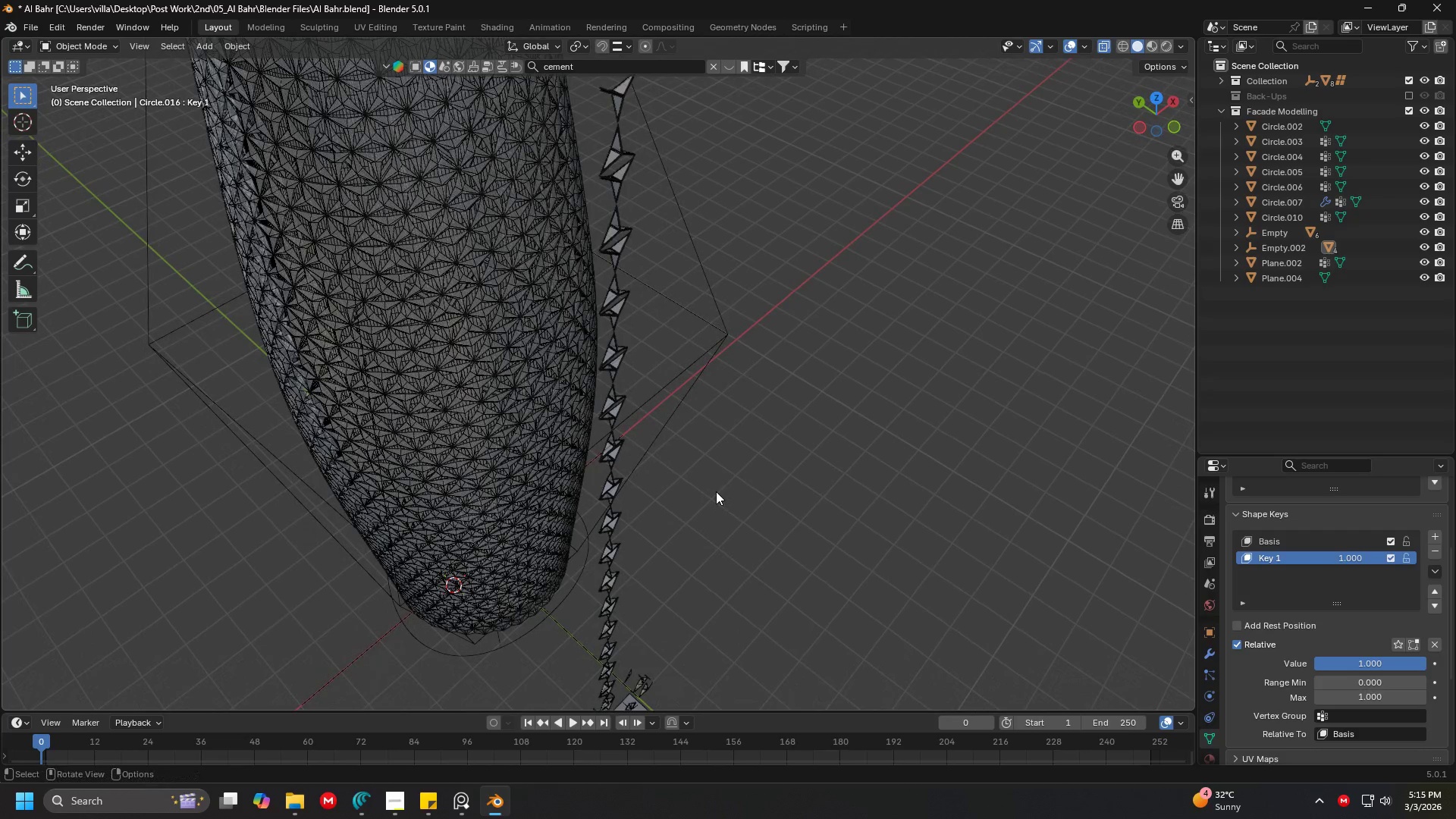 
hold_key(key=ShiftLeft, duration=0.48)
 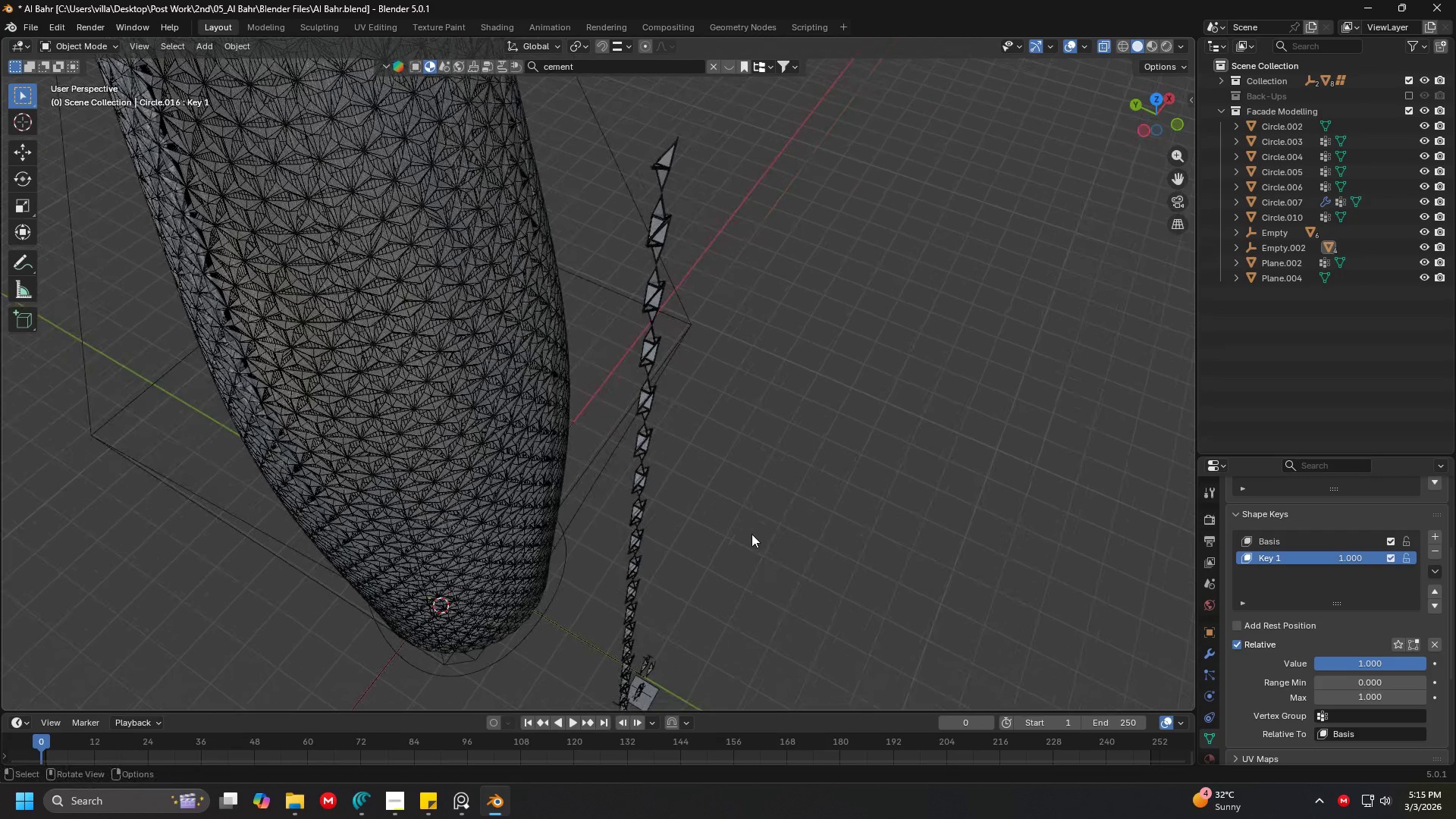 
type(13)
 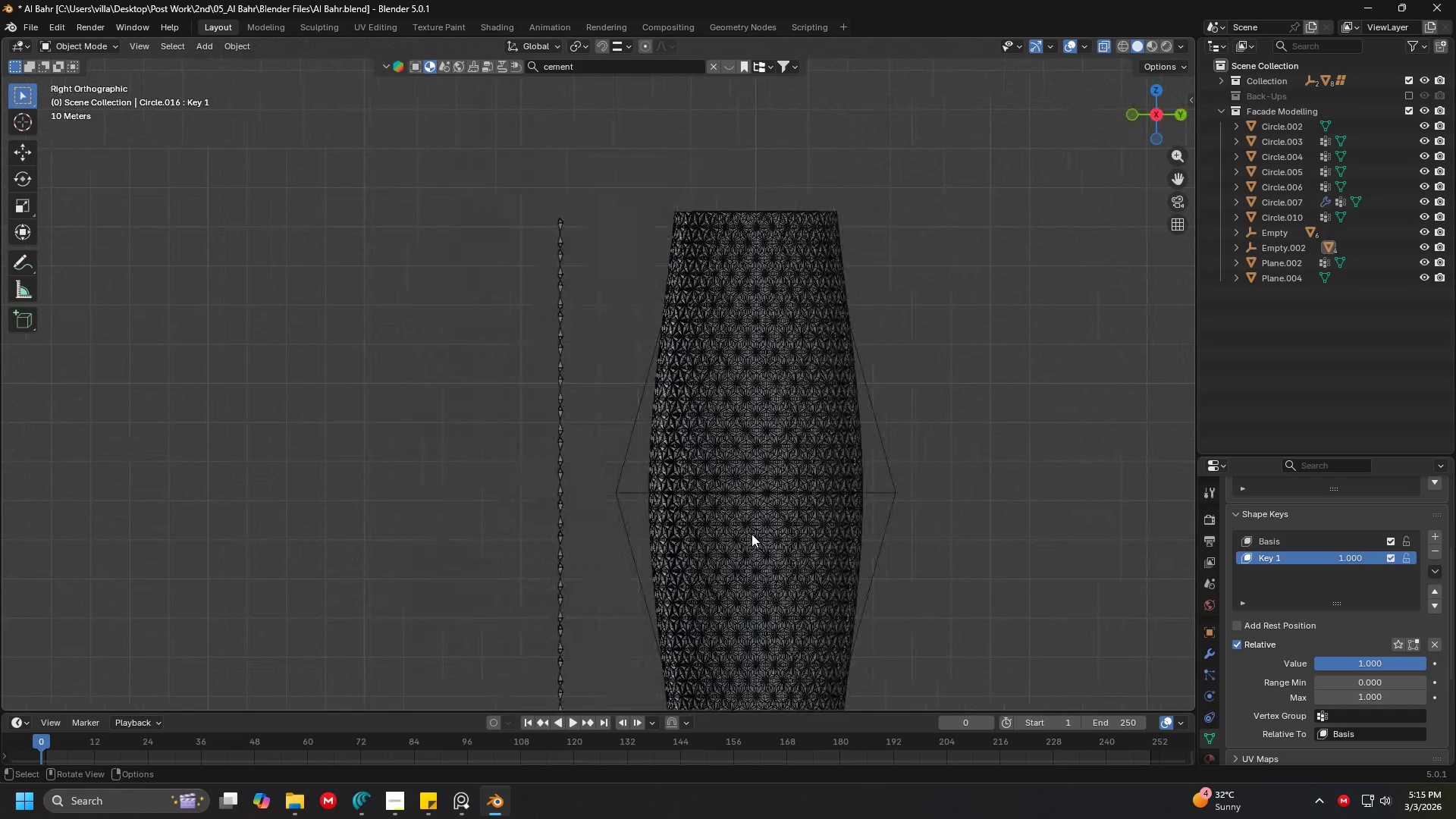 
scroll: coordinate [752, 534], scroll_direction: down, amount: 4.0
 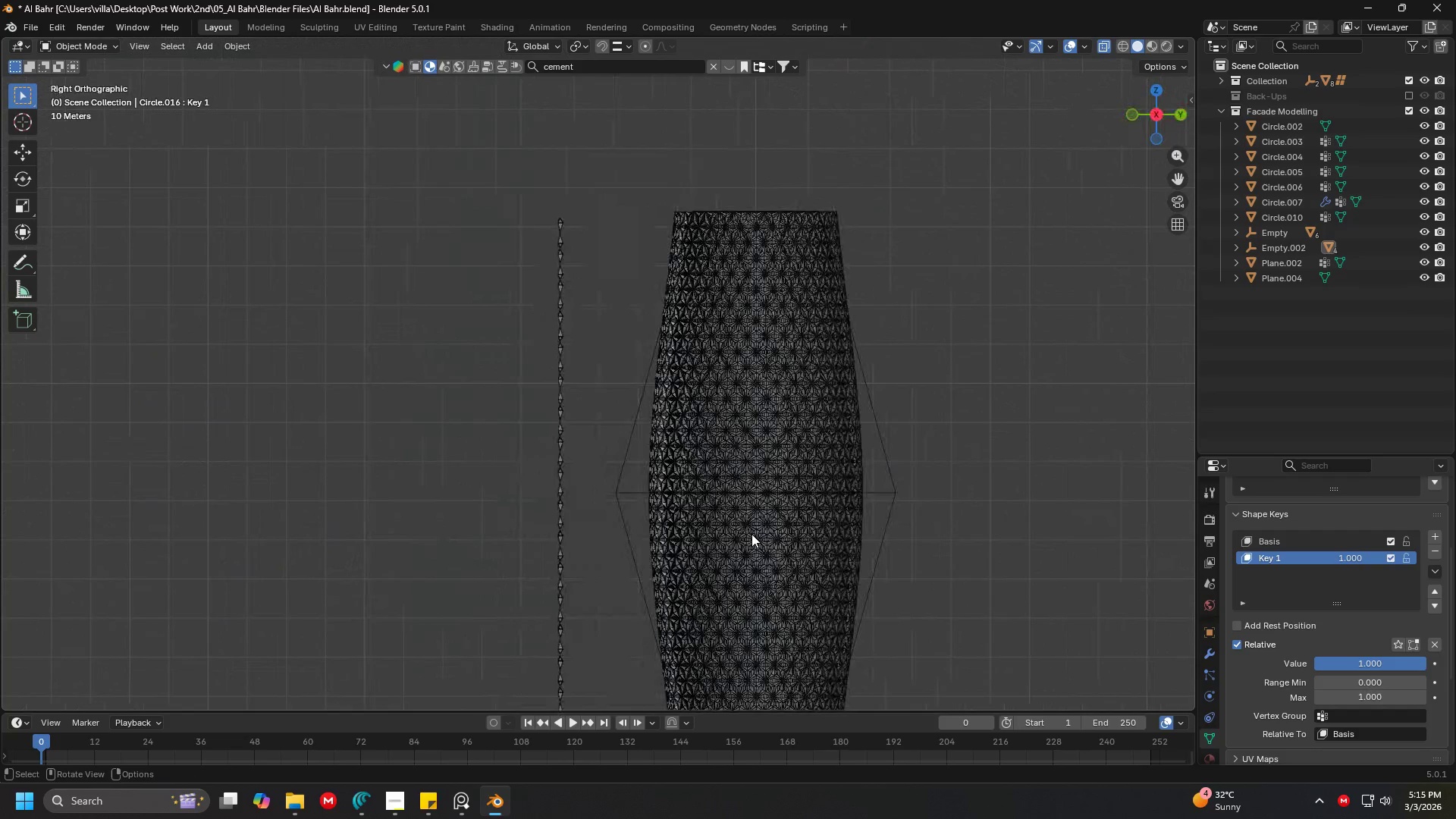 
key(1)
 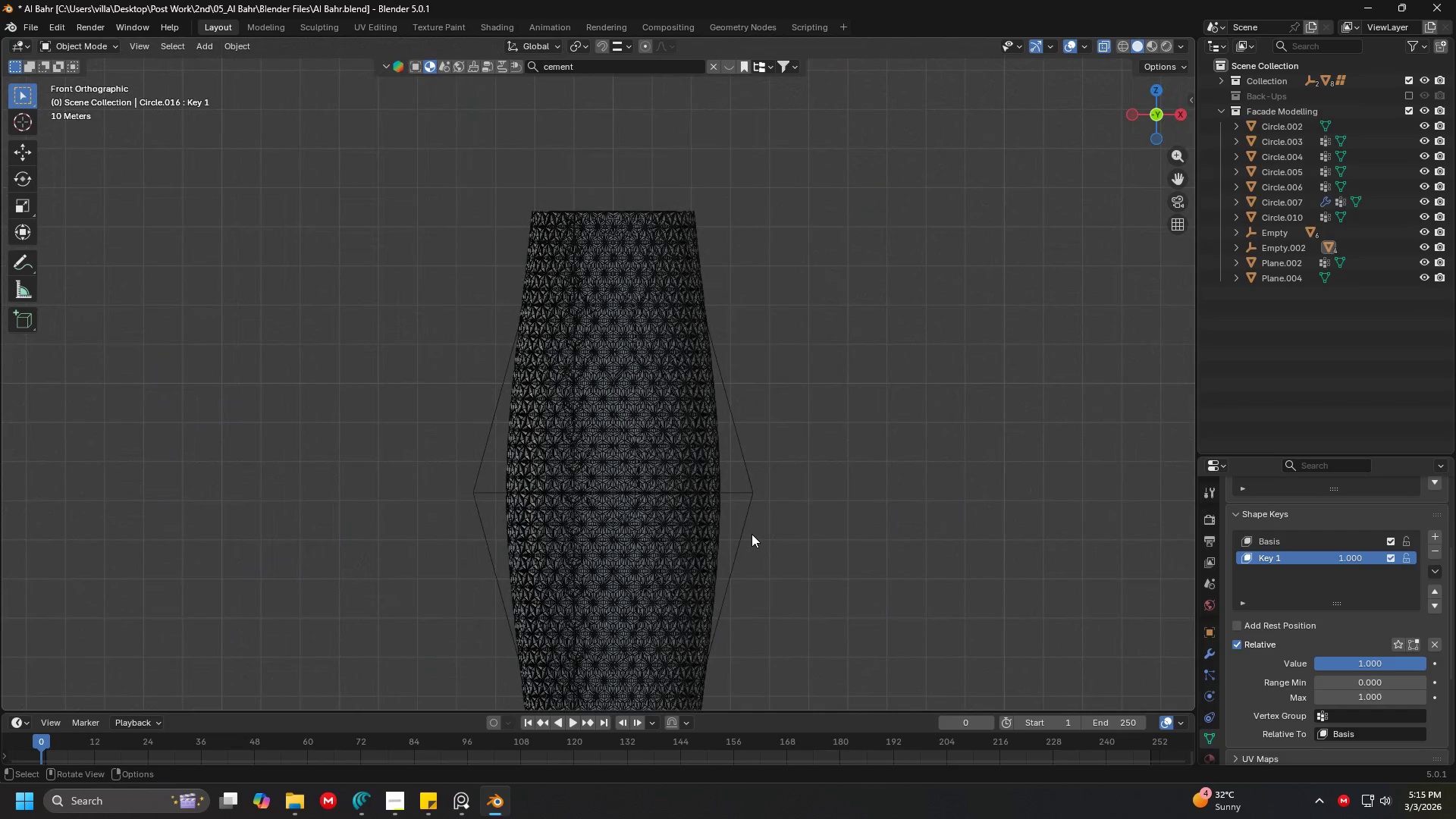 
hold_key(key=ShiftLeft, duration=0.36)
 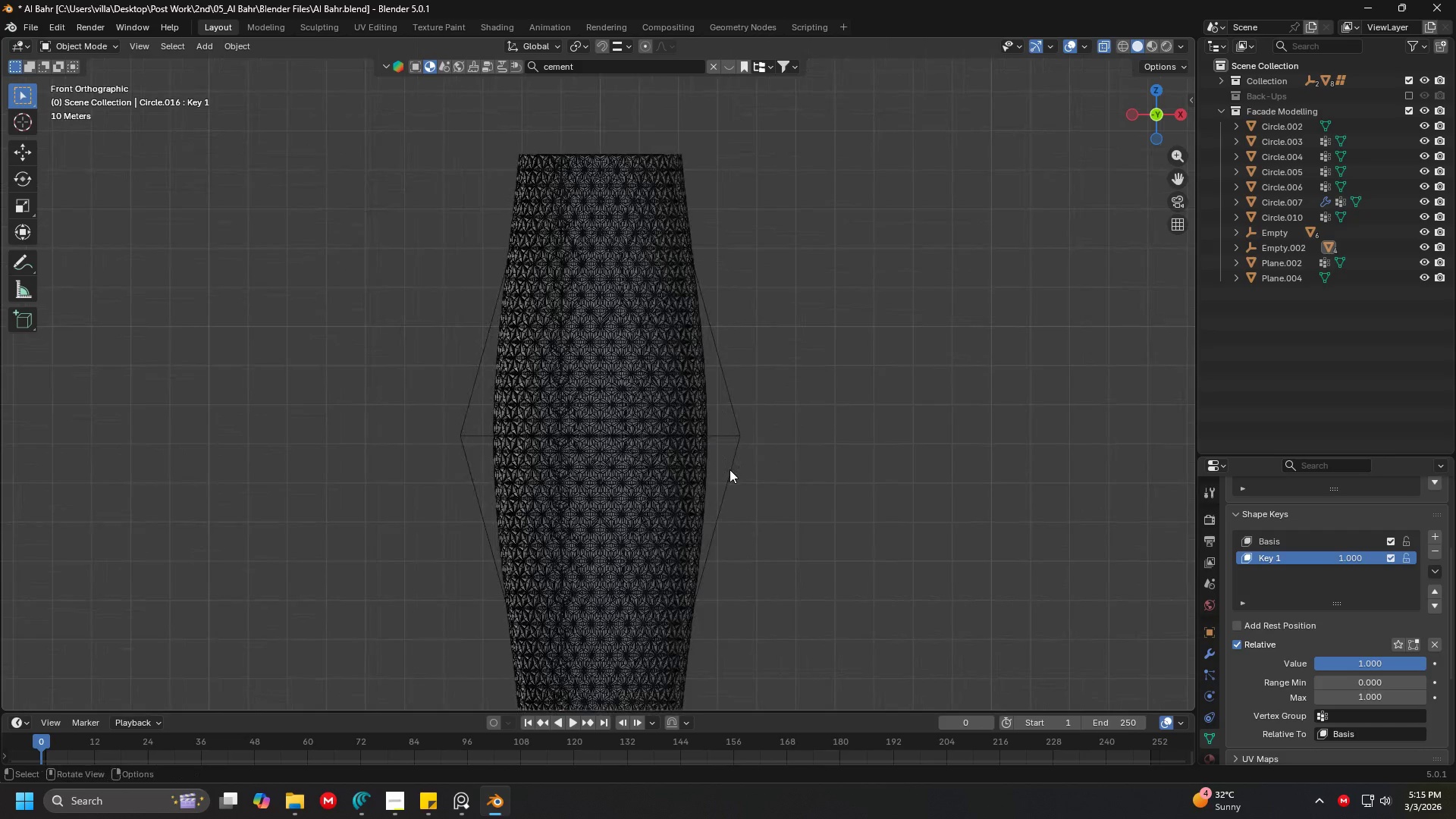 
scroll: coordinate [731, 470], scroll_direction: down, amount: 3.0
 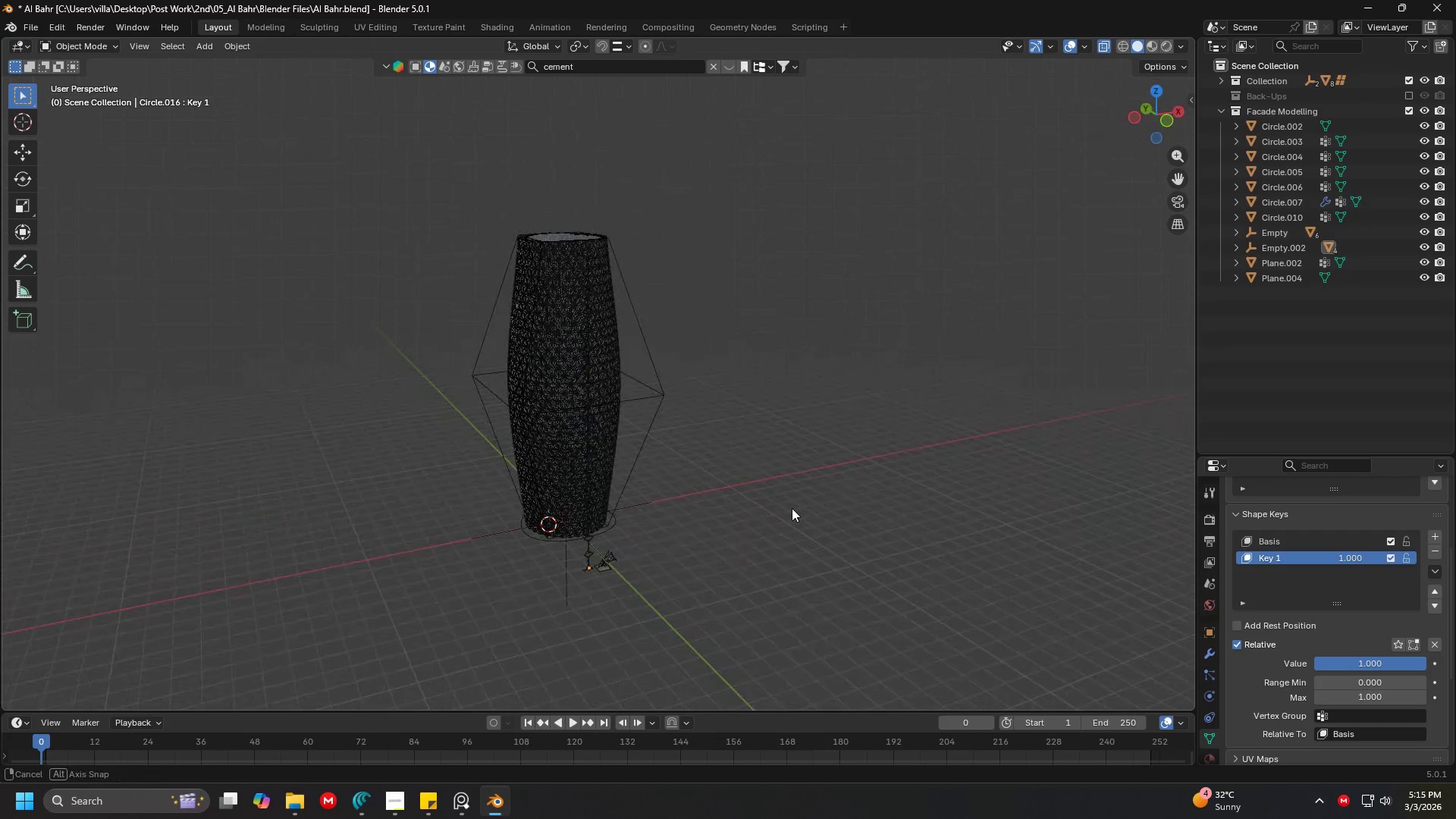 
key(3)
 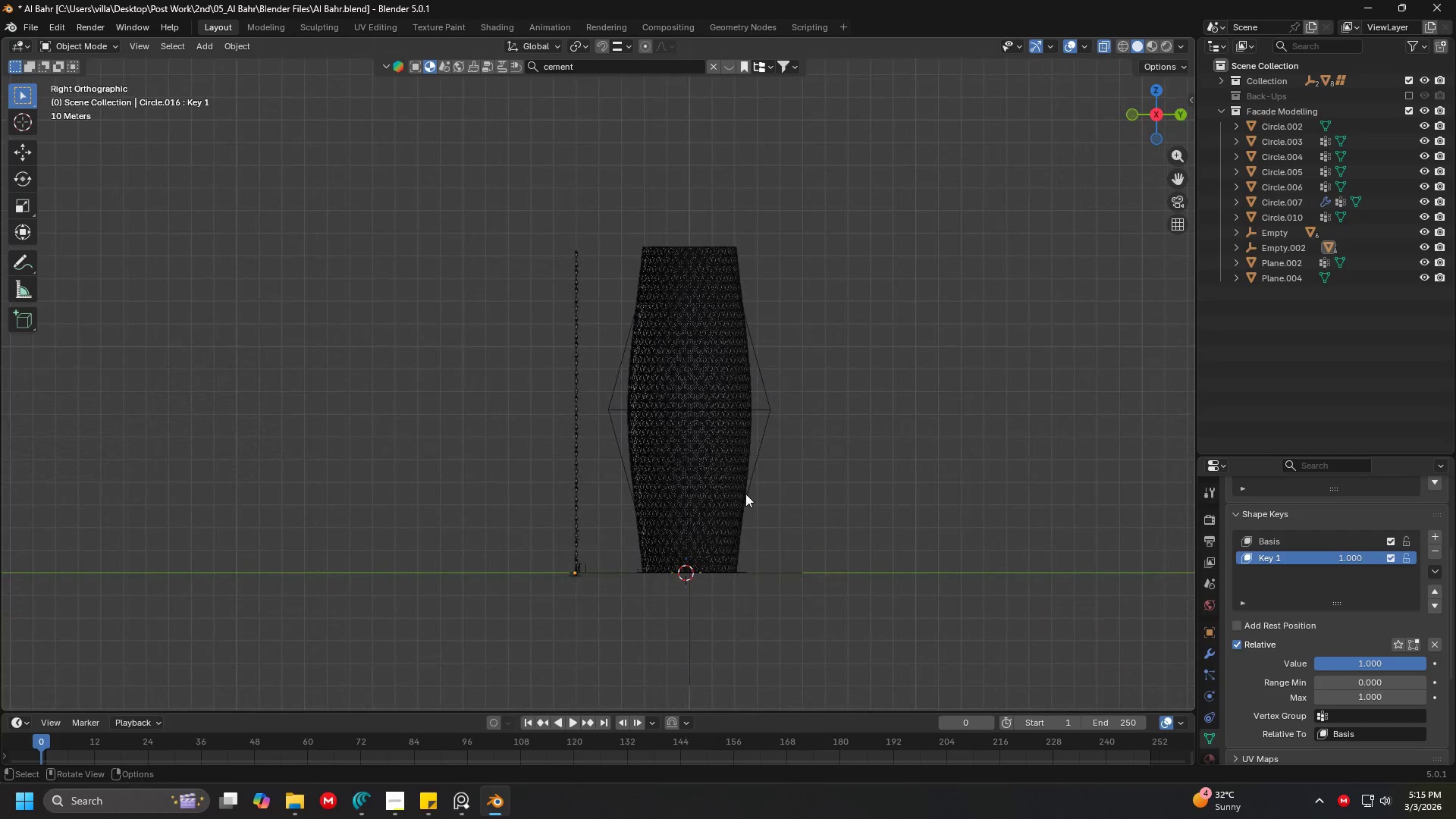 
left_click([572, 432])
 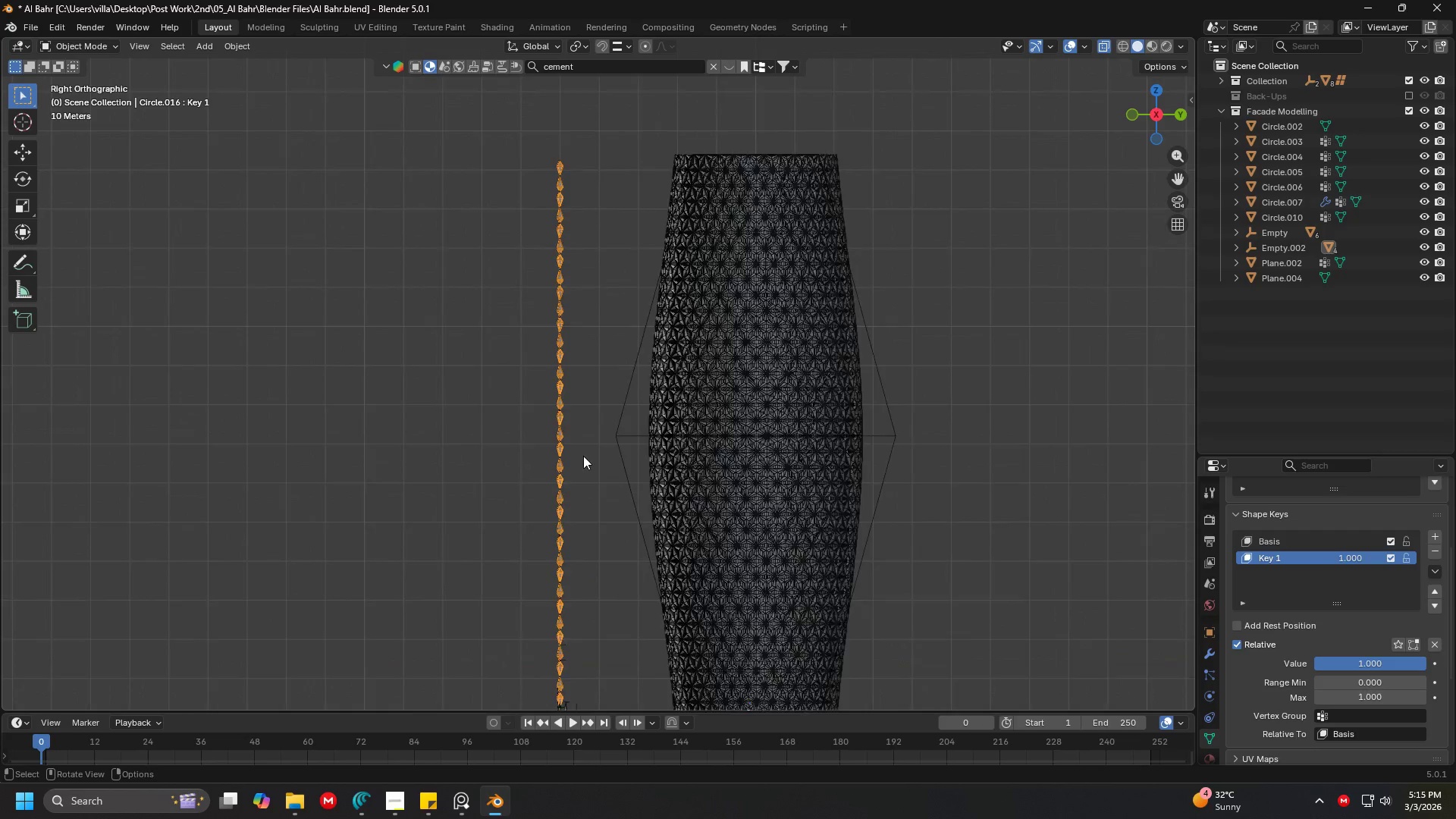 
scroll: coordinate [588, 458], scroll_direction: up, amount: 4.0
 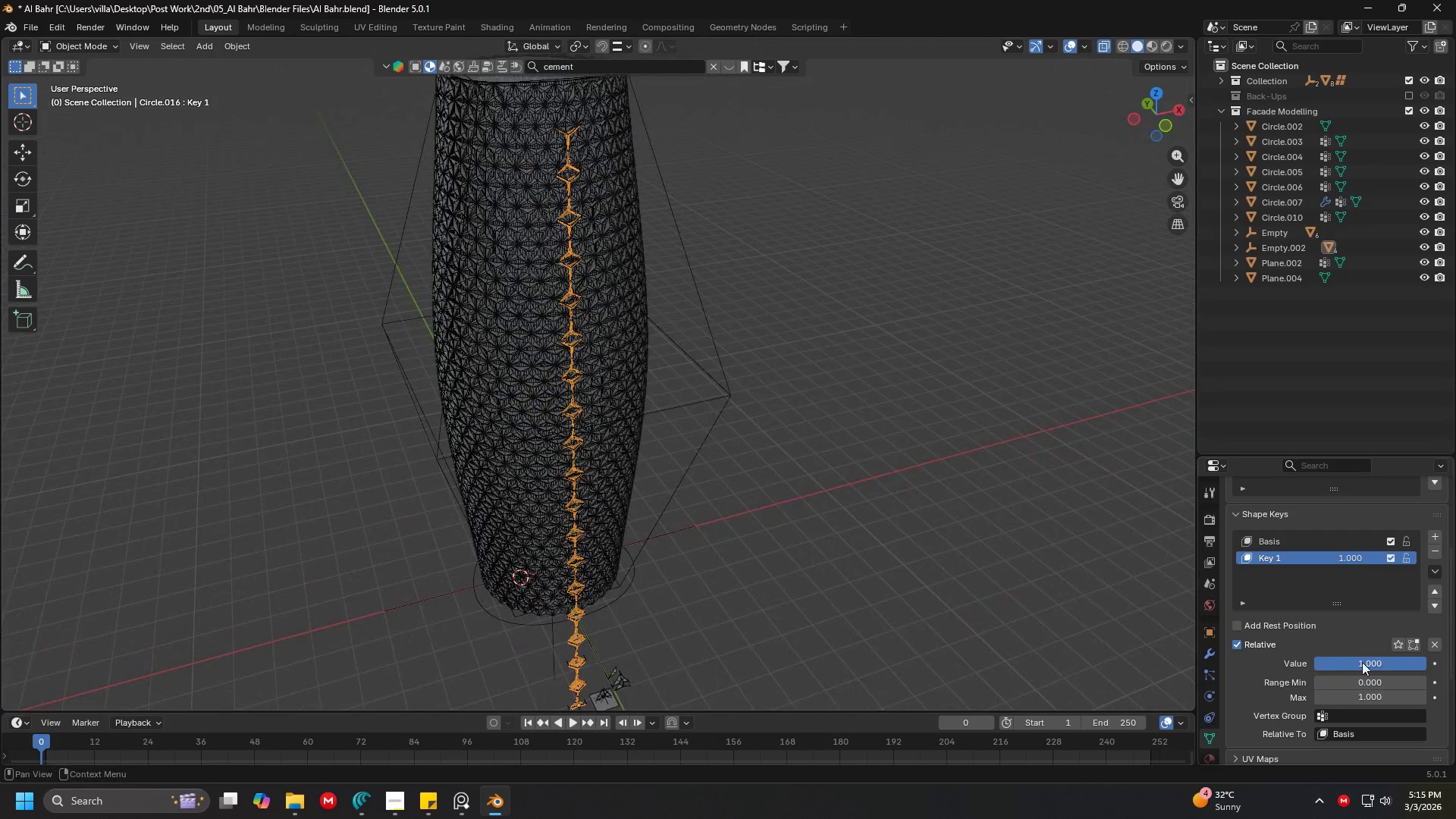 
left_click_drag(start_coordinate=[1388, 667], to_coordinate=[1157, 172])
 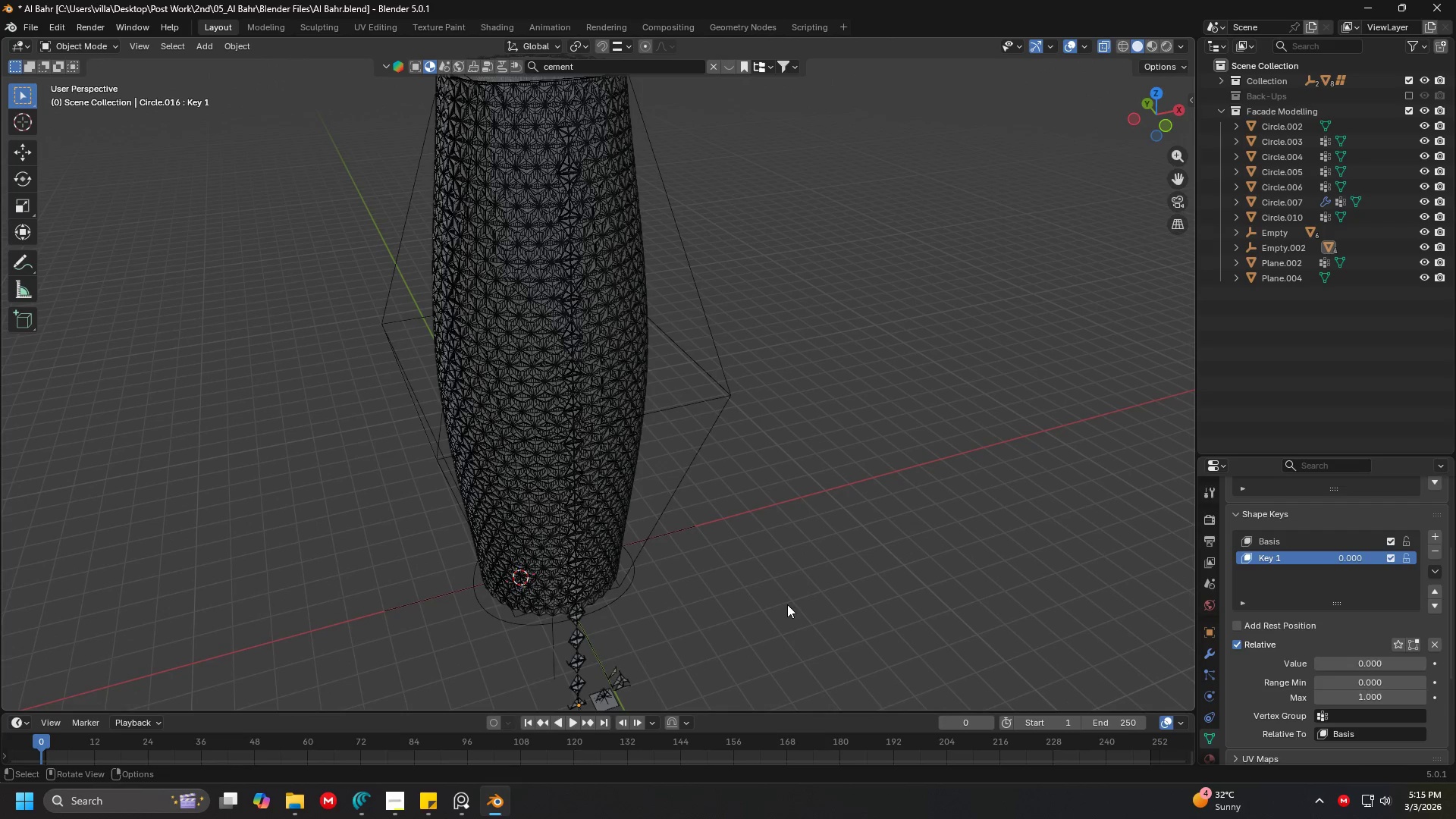 
scroll: coordinate [768, 605], scroll_direction: down, amount: 1.0
 